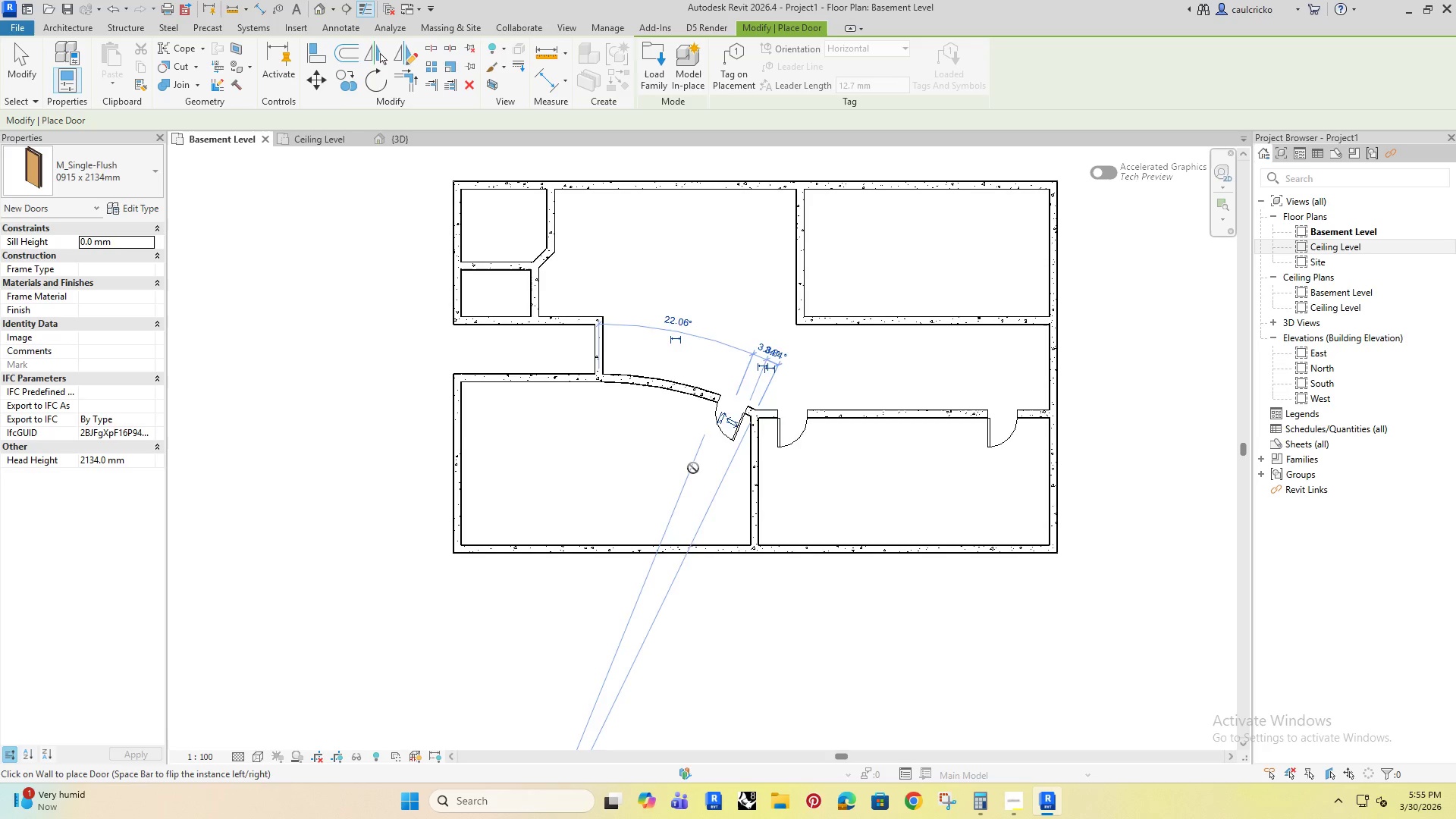 
key(Escape)
 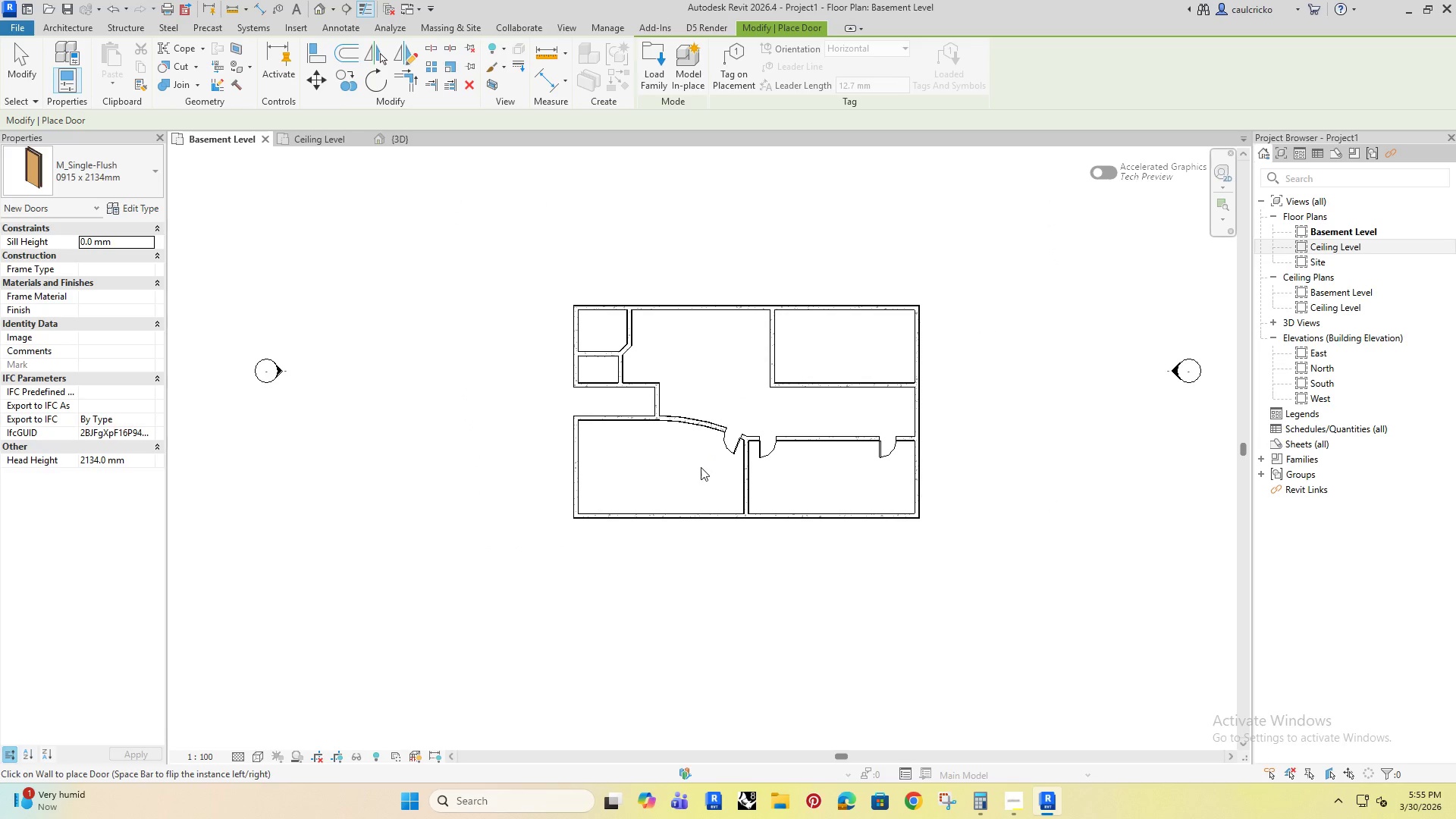 
key(Escape)
 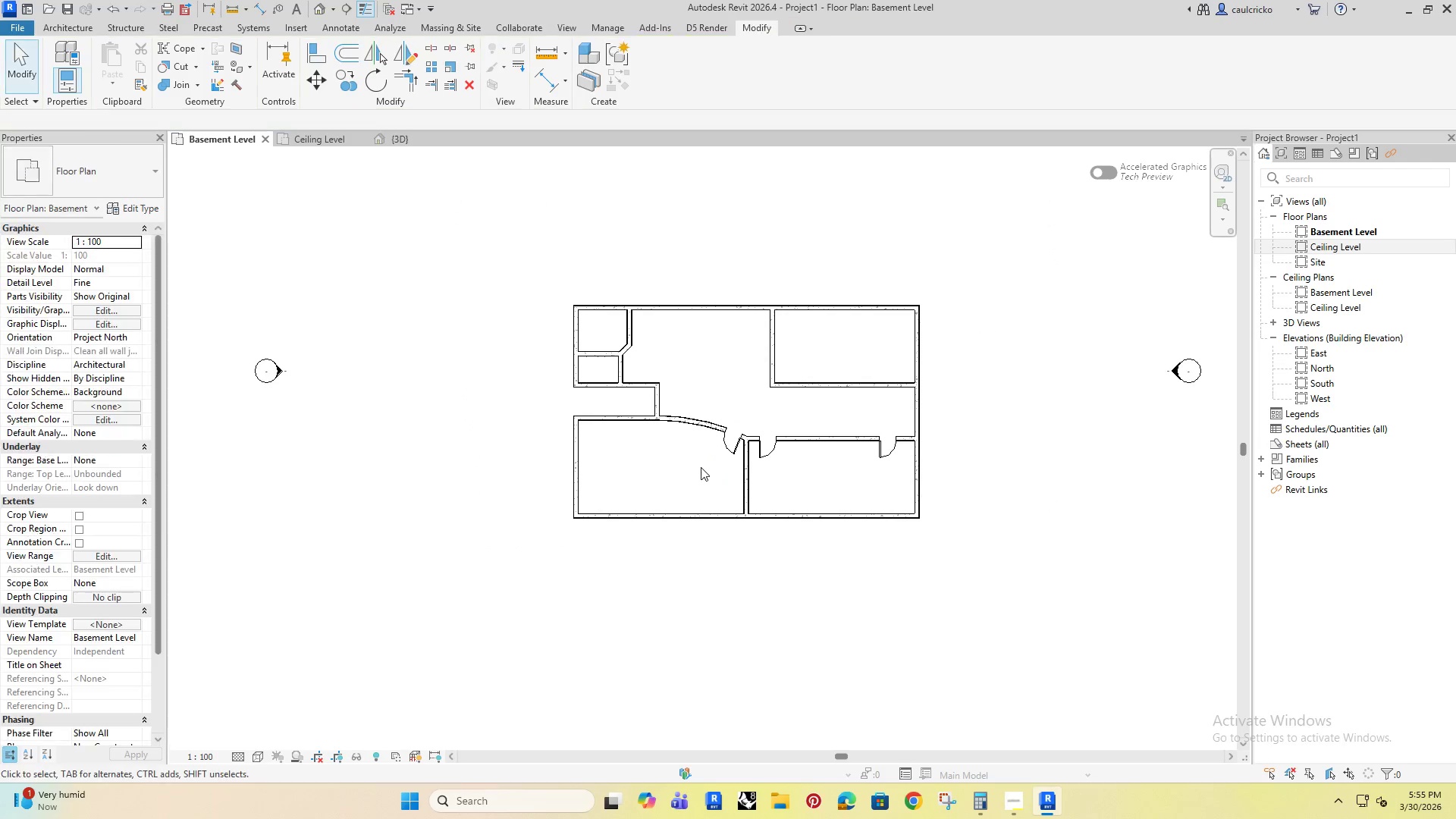 
key(Escape)
 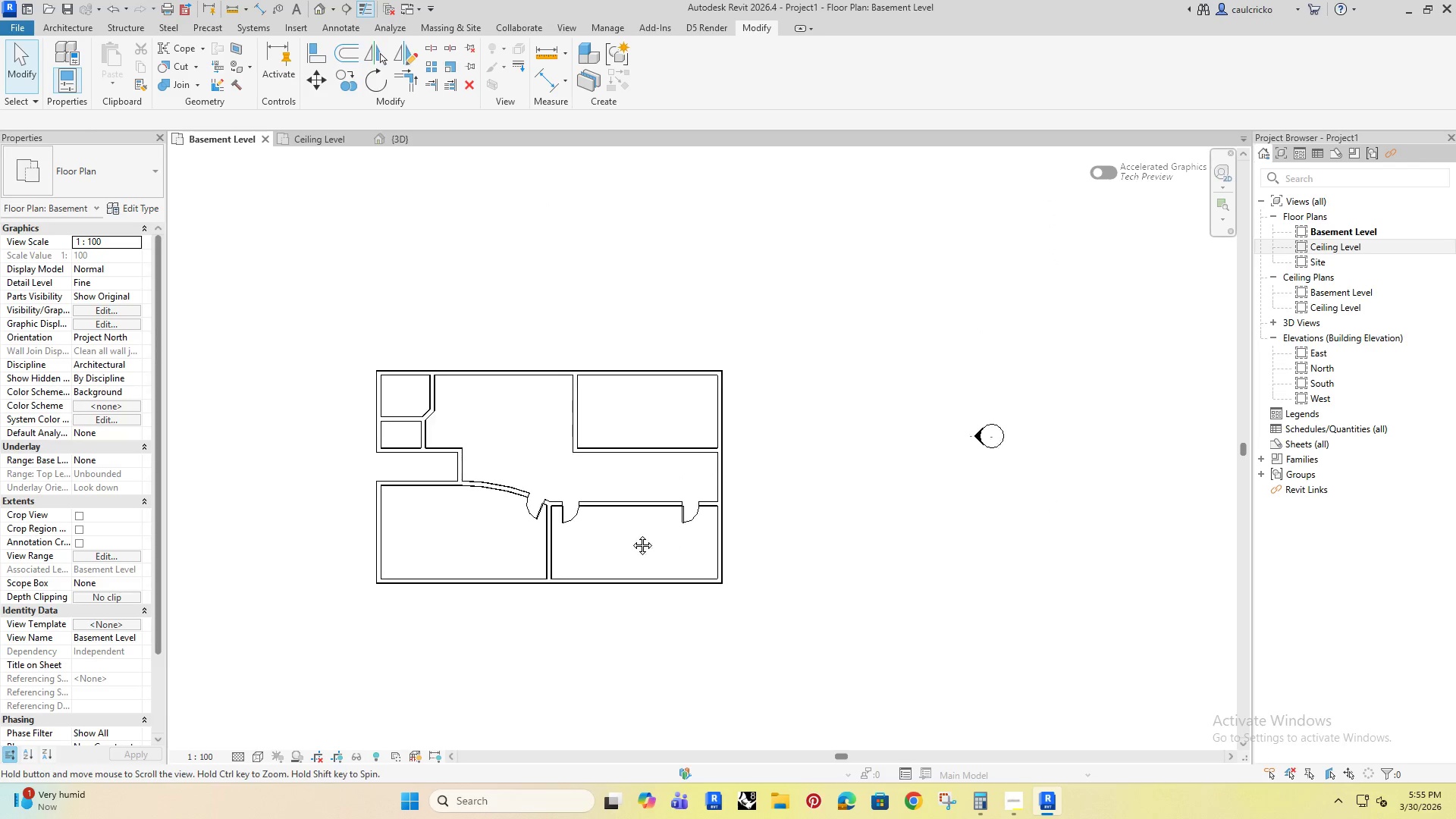 
scroll: coordinate [710, 469], scroll_direction: down, amount: 4.0
 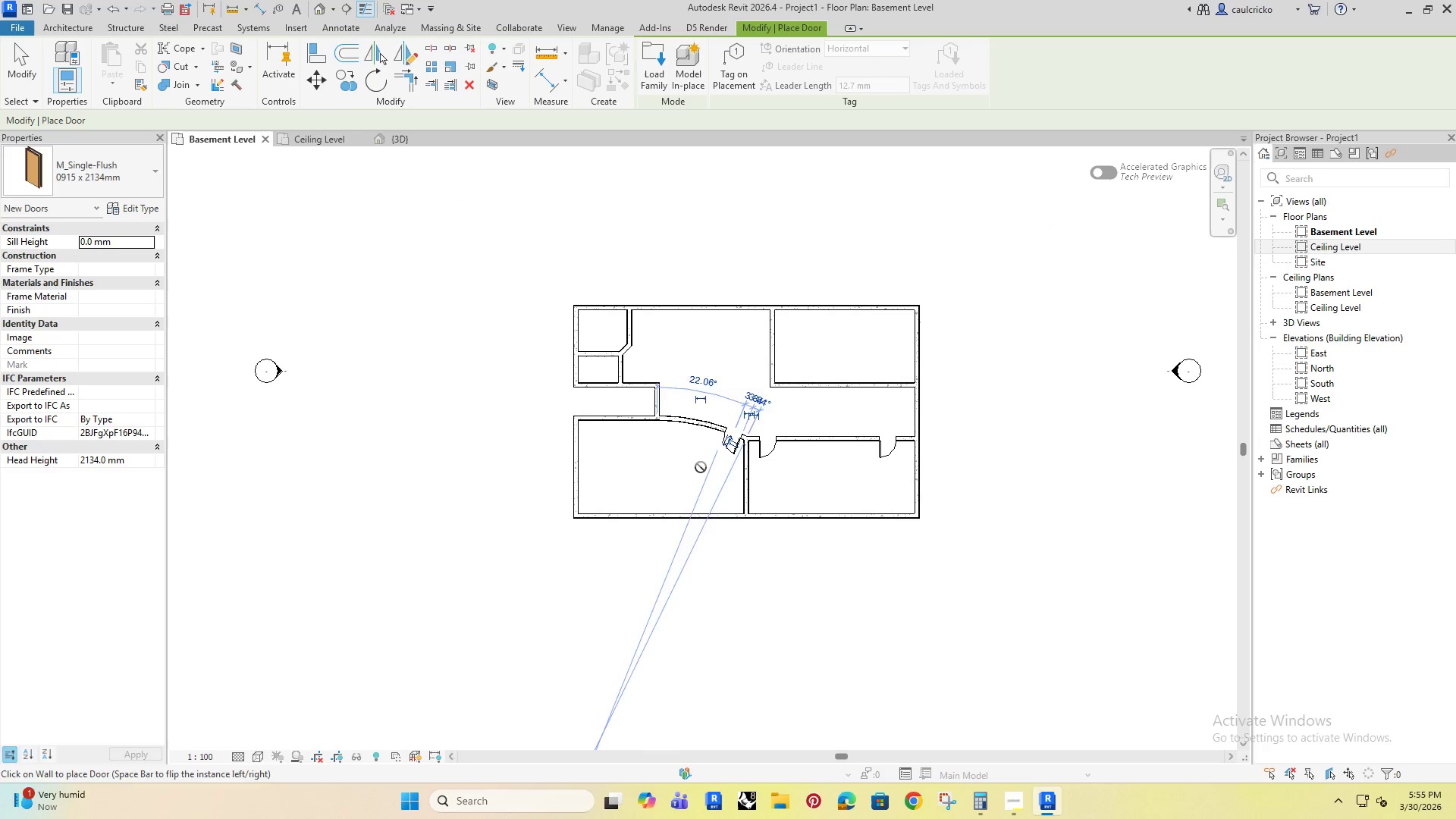 
wait(5.69)
 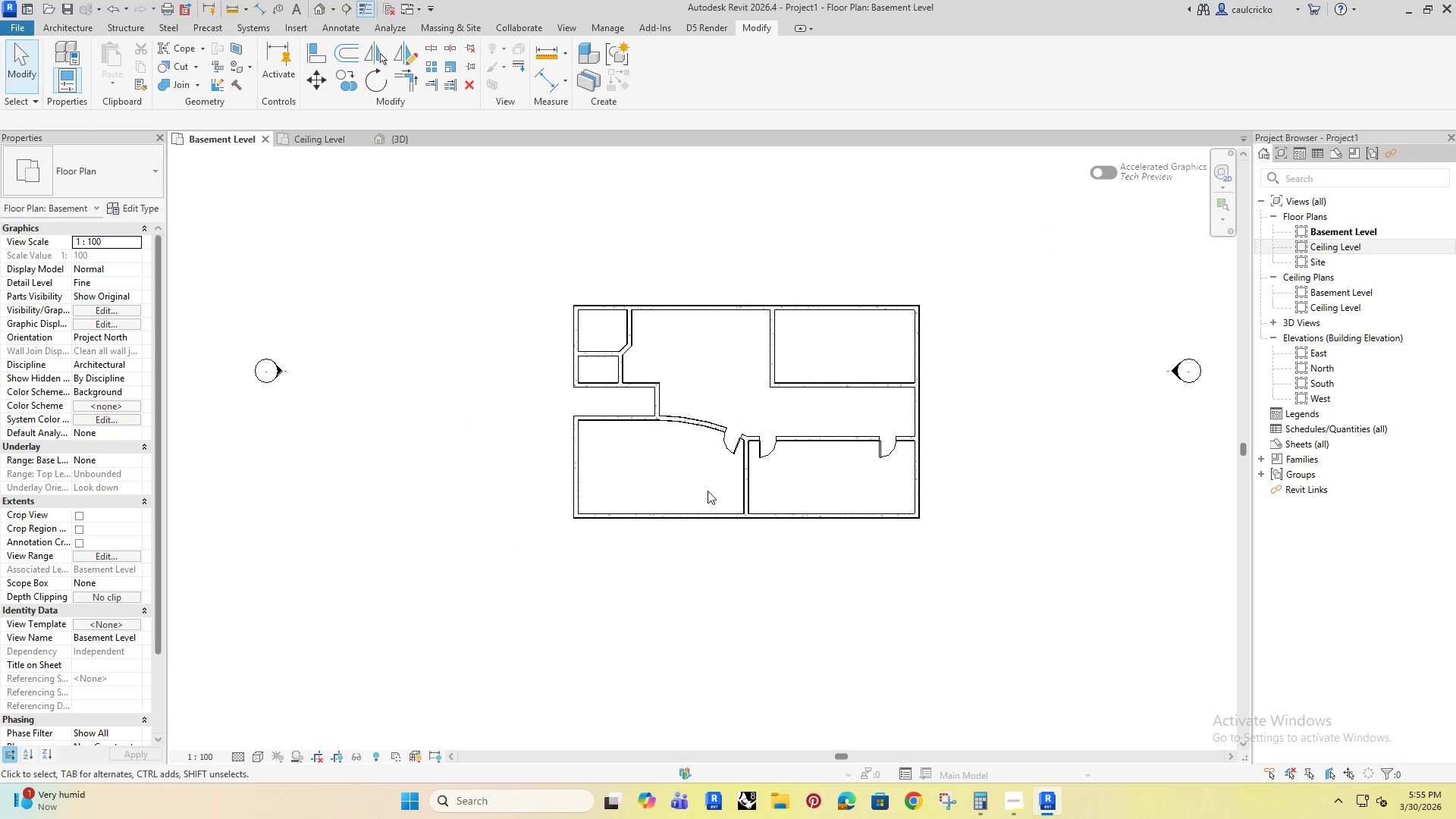 
scroll: coordinate [591, 522], scroll_direction: down, amount: 3.0
 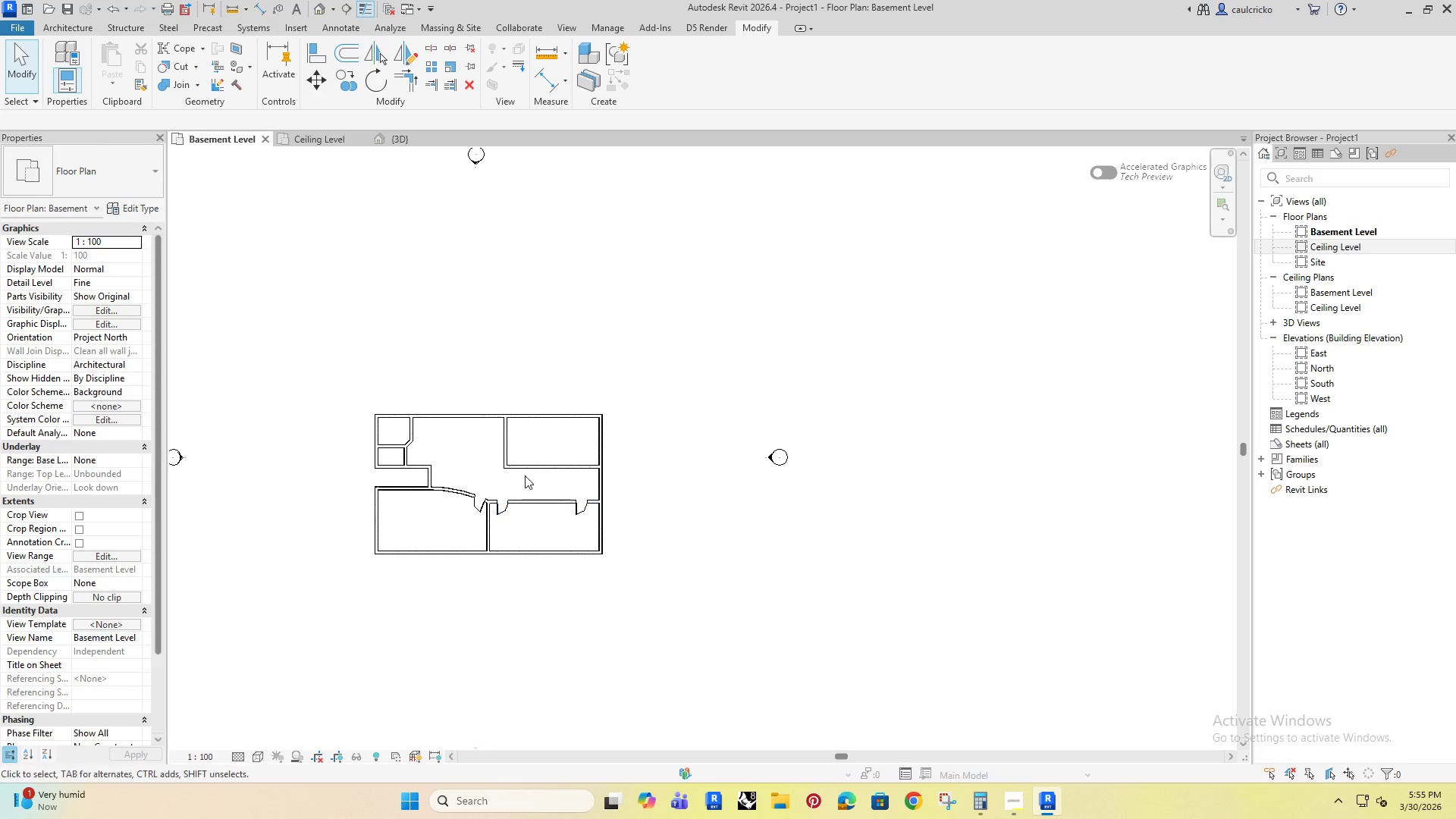 
left_click([502, 447])
 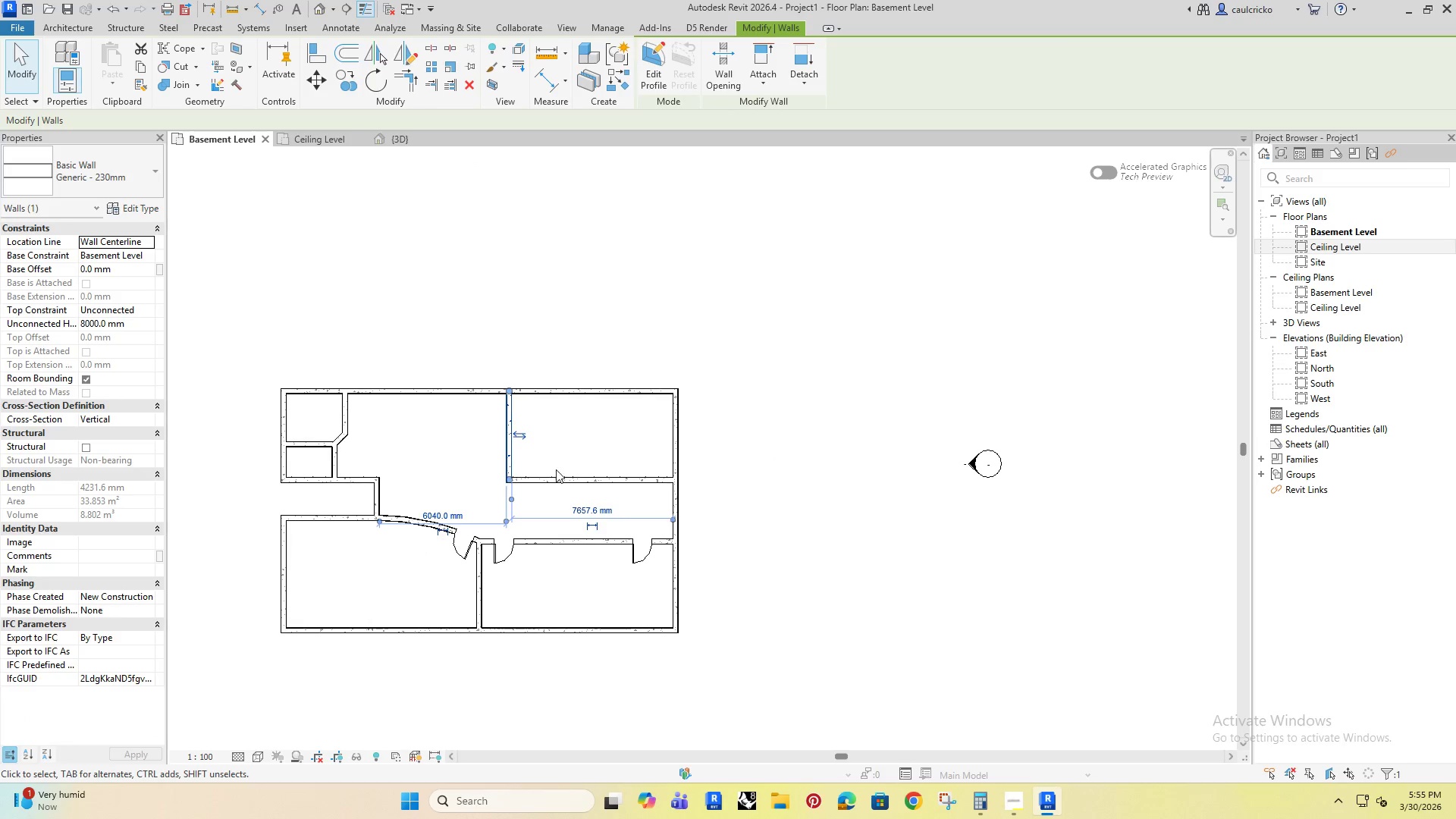 
left_click([559, 472])
 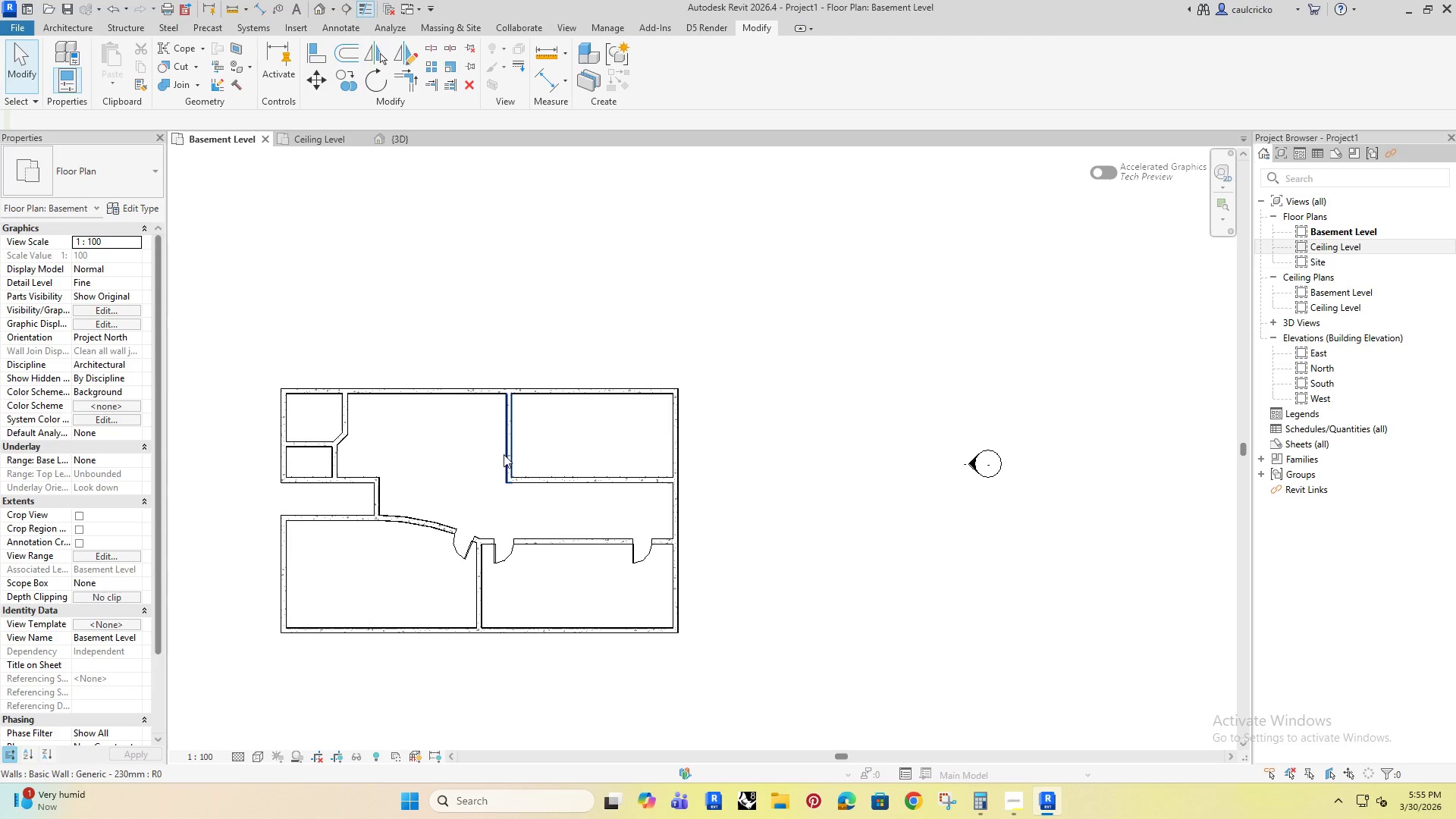 
left_click([506, 451])
 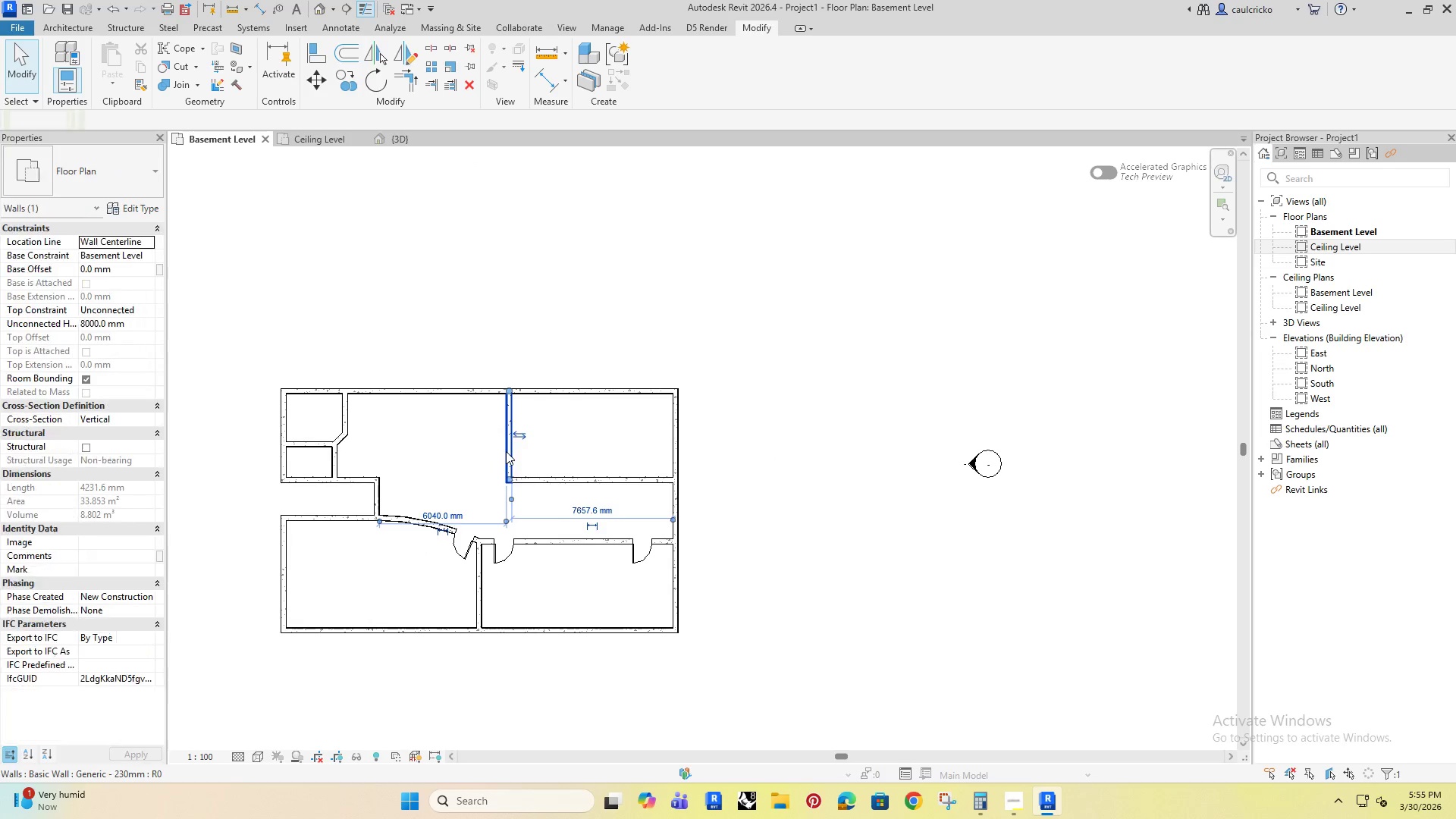 
key(ArrowRight)
 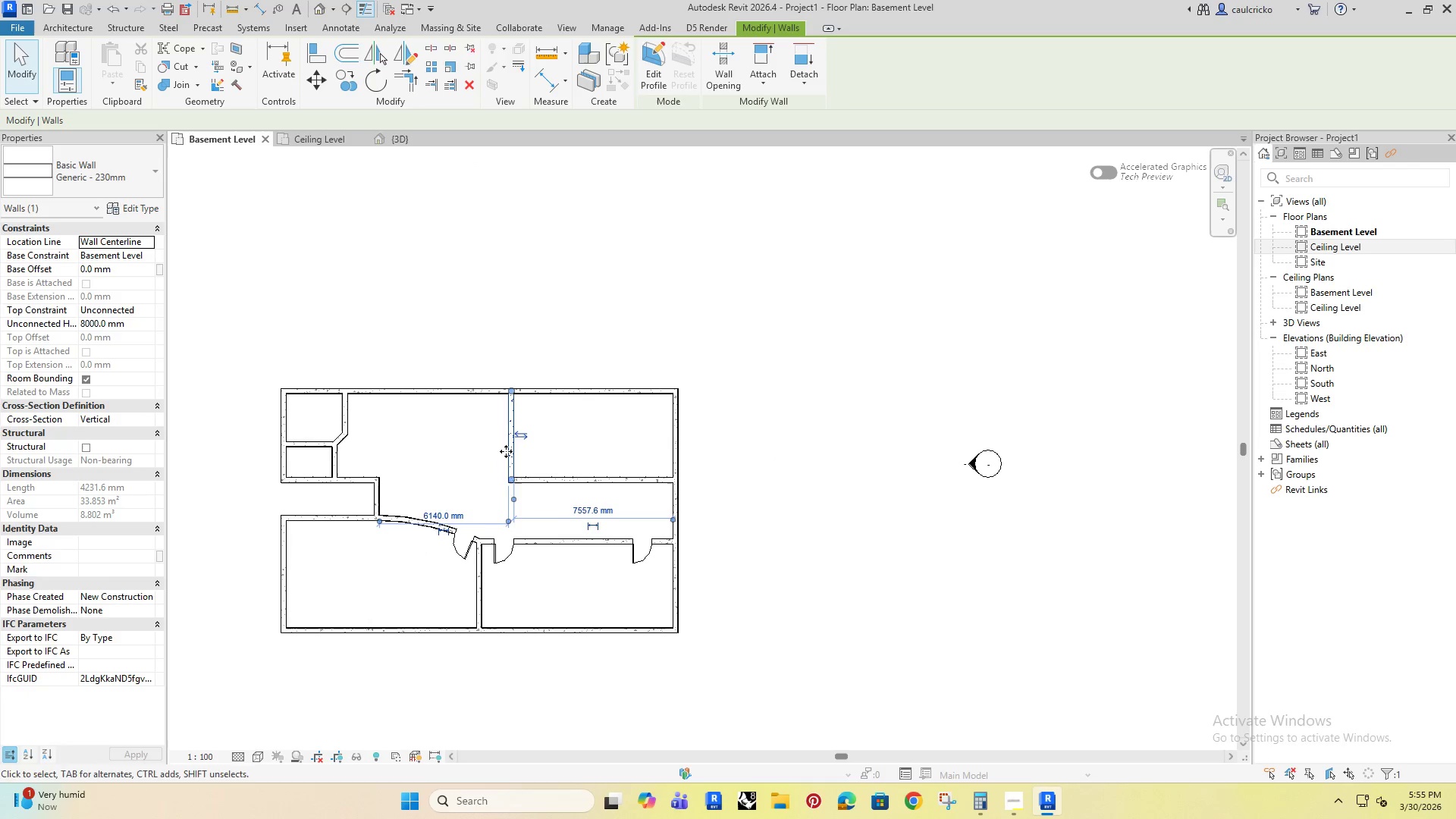 
key(ArrowRight)
 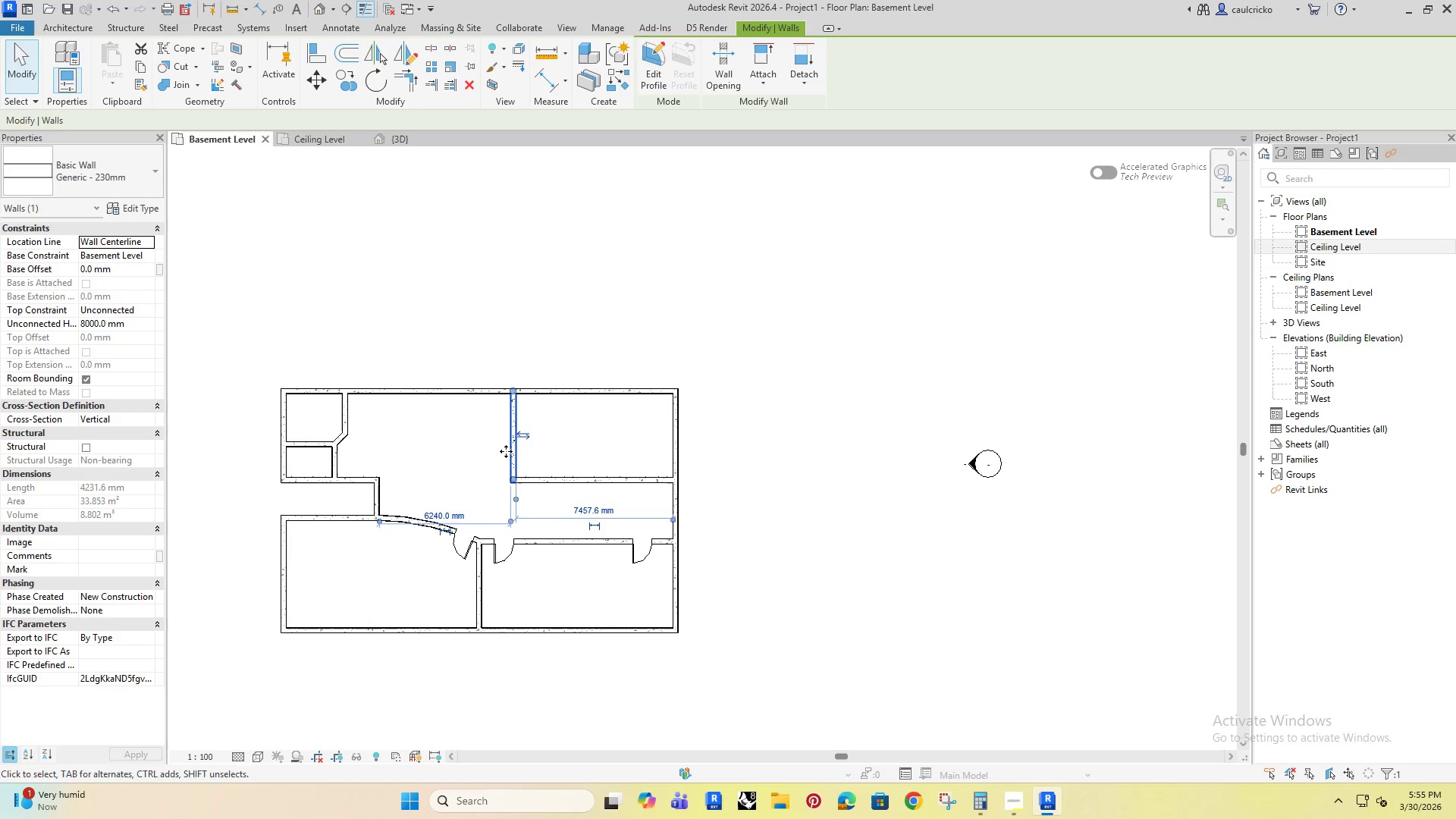 
key(ArrowRight)
 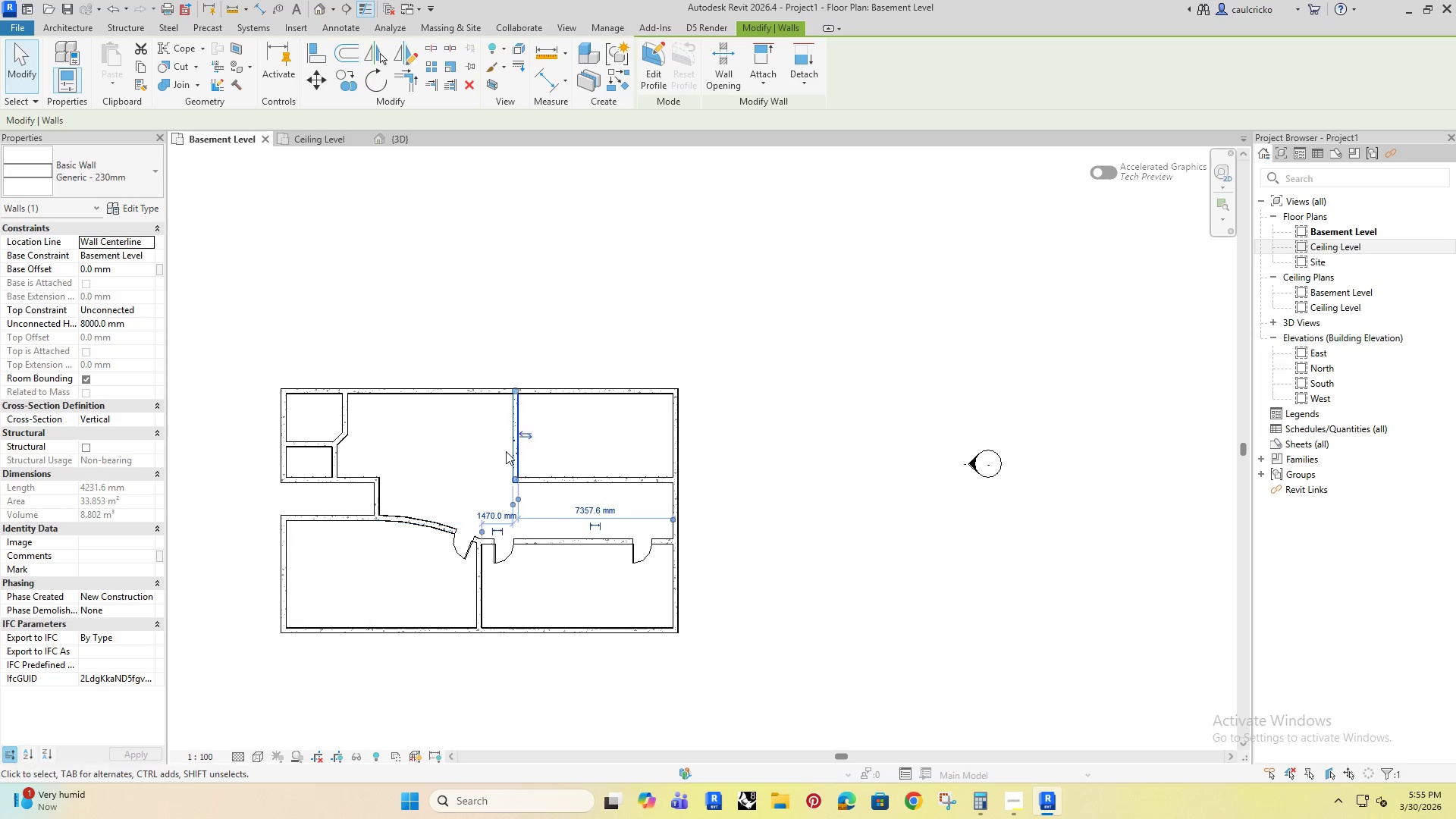 
scroll: coordinate [500, 449], scroll_direction: up, amount: 4.0
 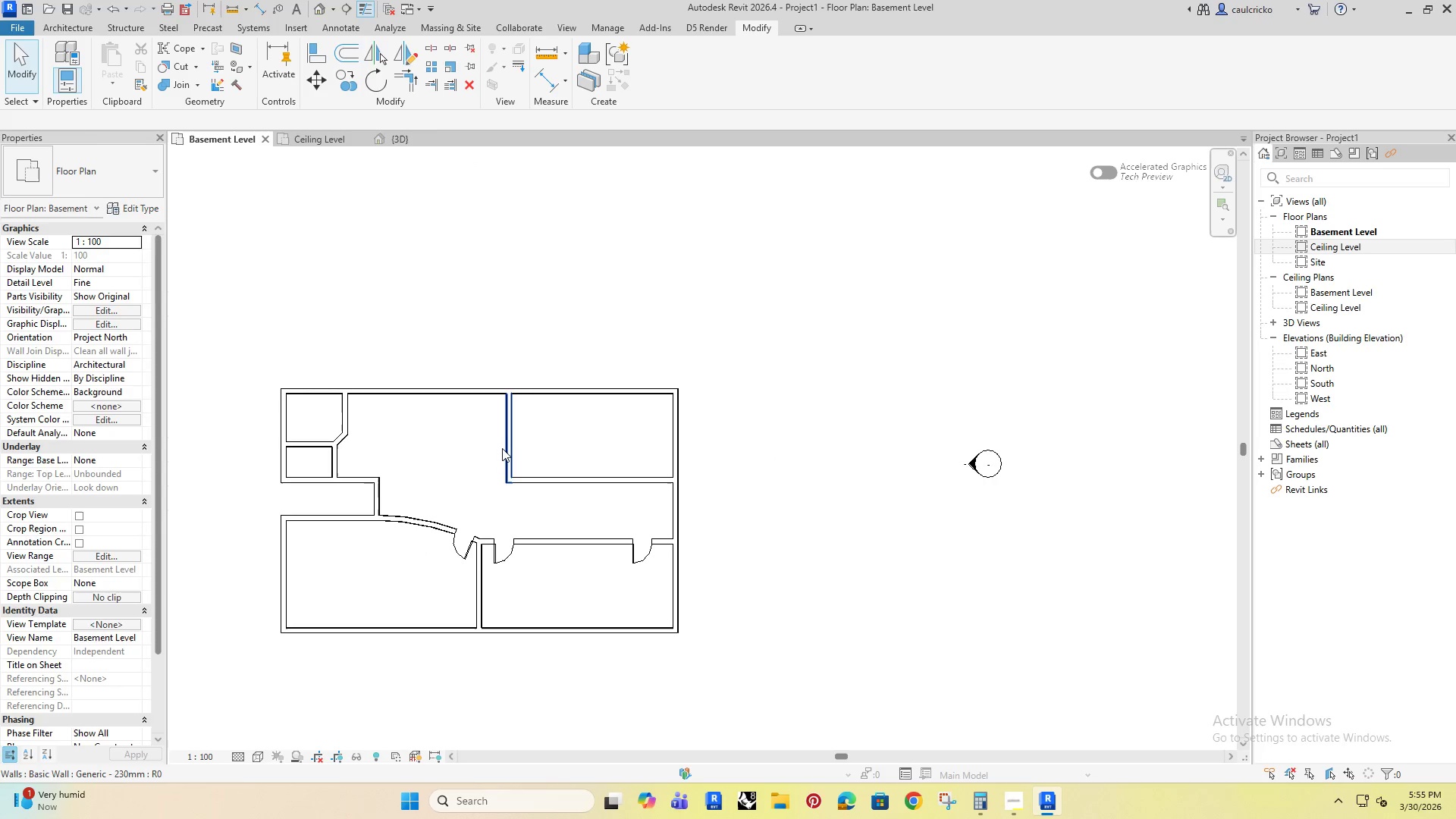 
key(ArrowRight)
 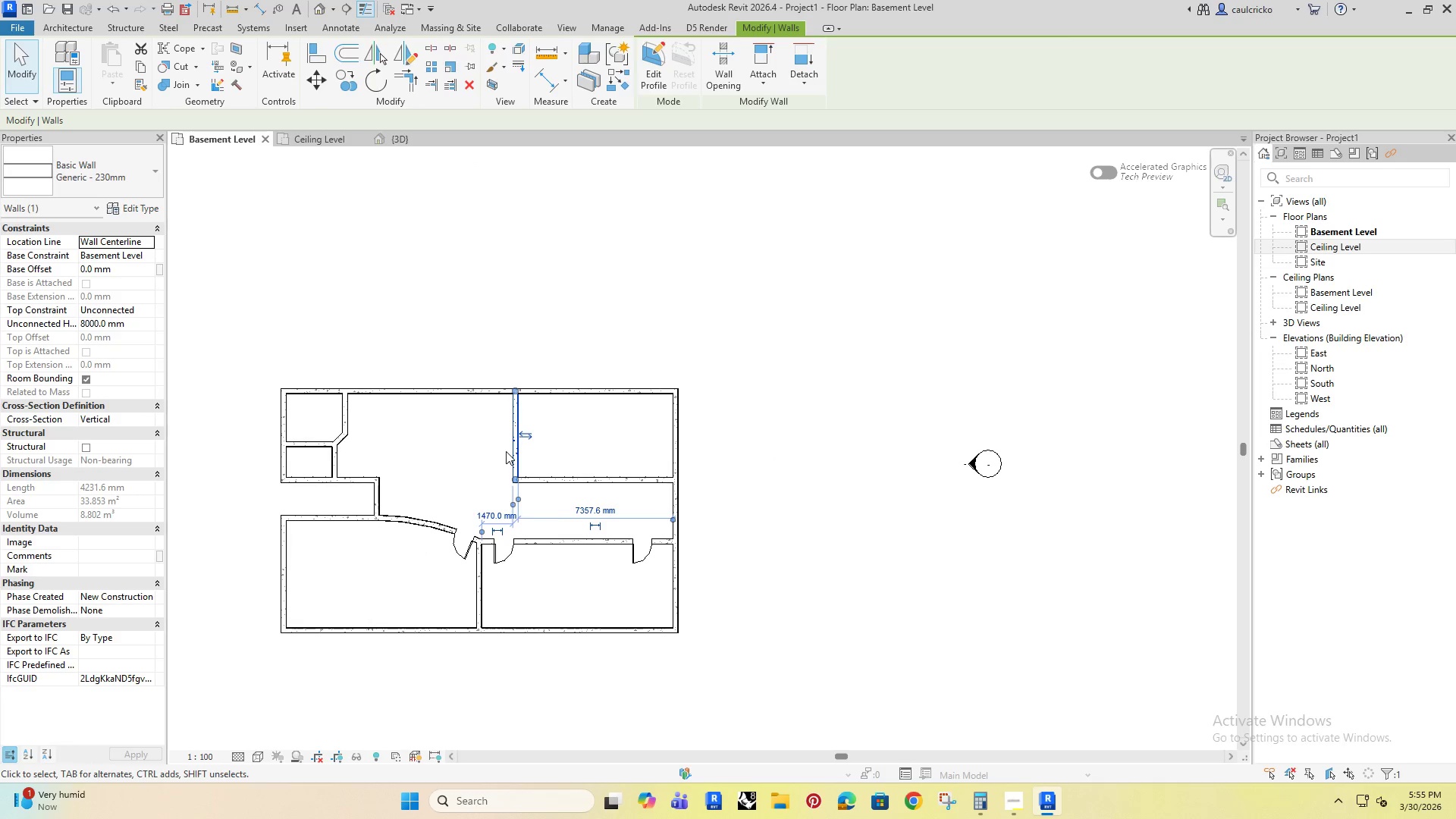 
key(ArrowRight)
 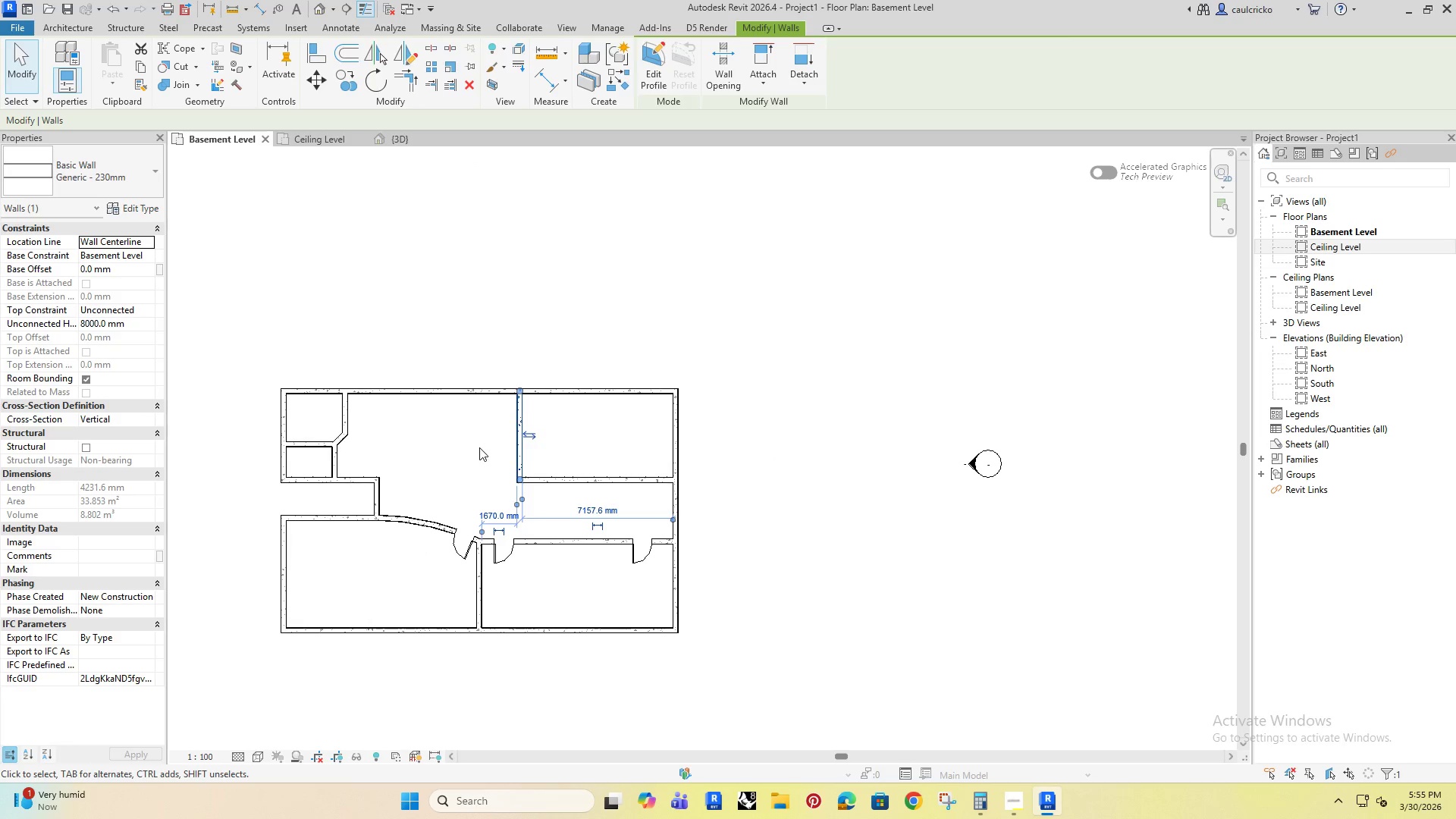 
key(ArrowRight)
 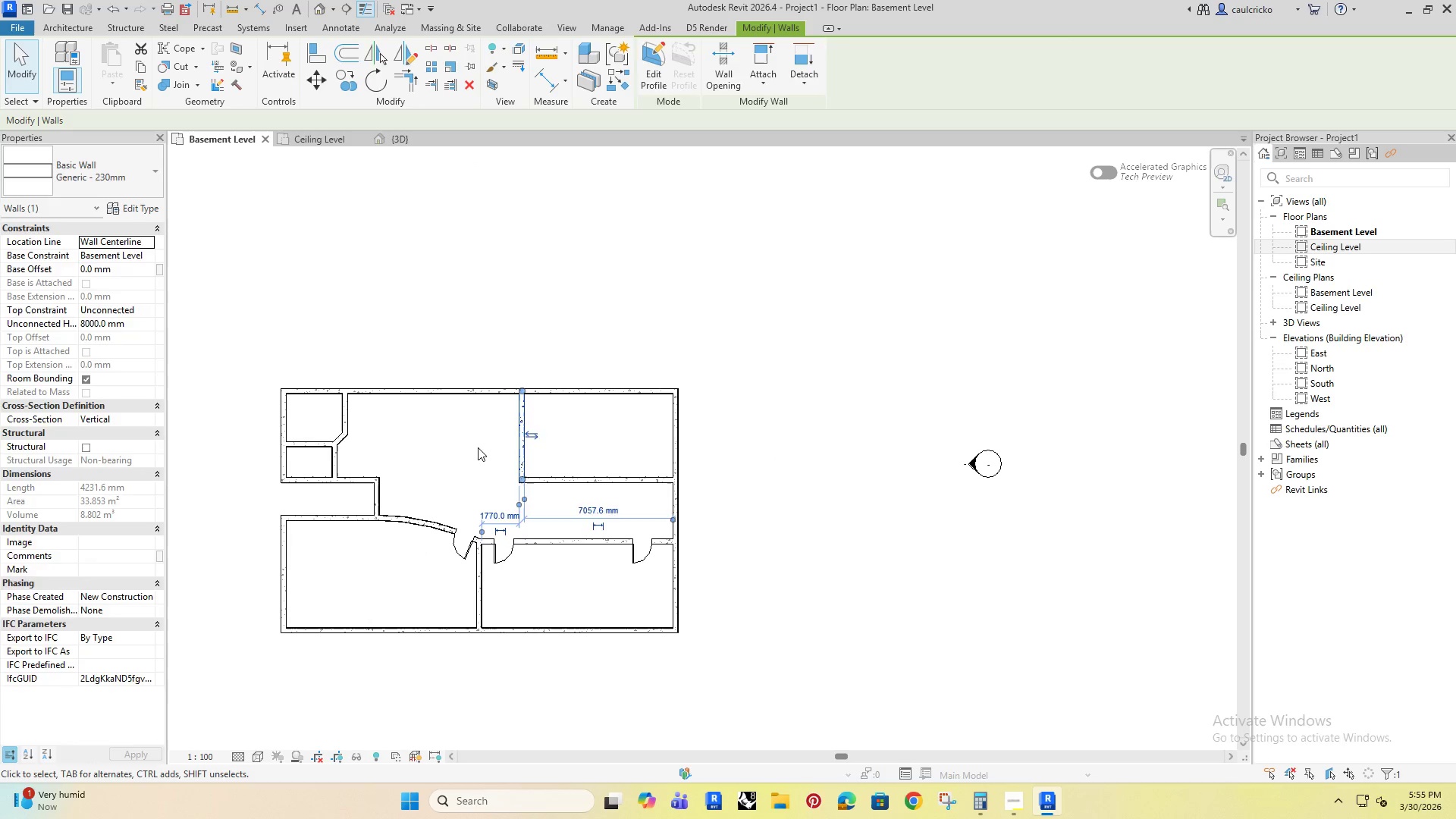 
left_click([478, 447])
 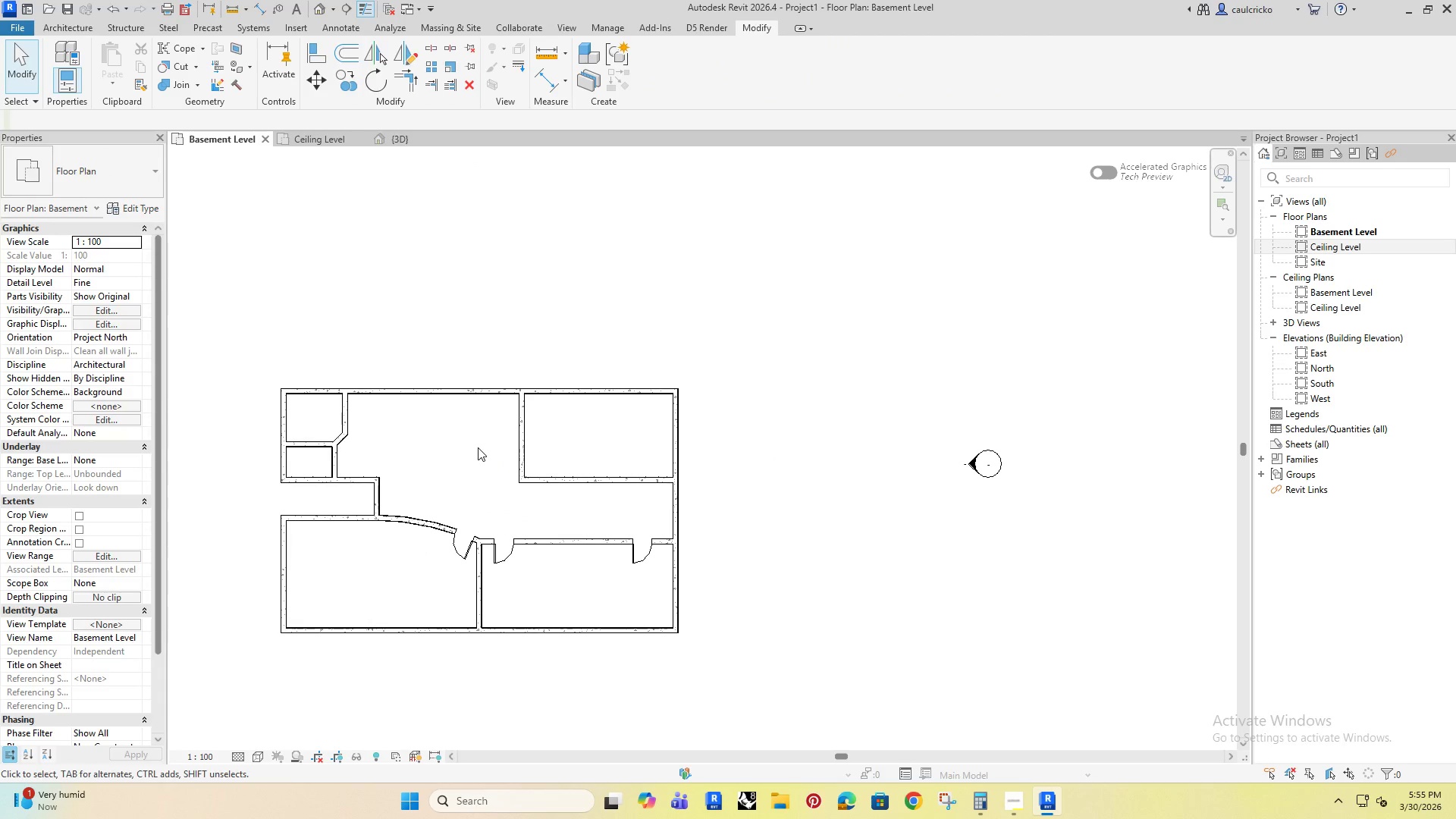 
type(wa)
 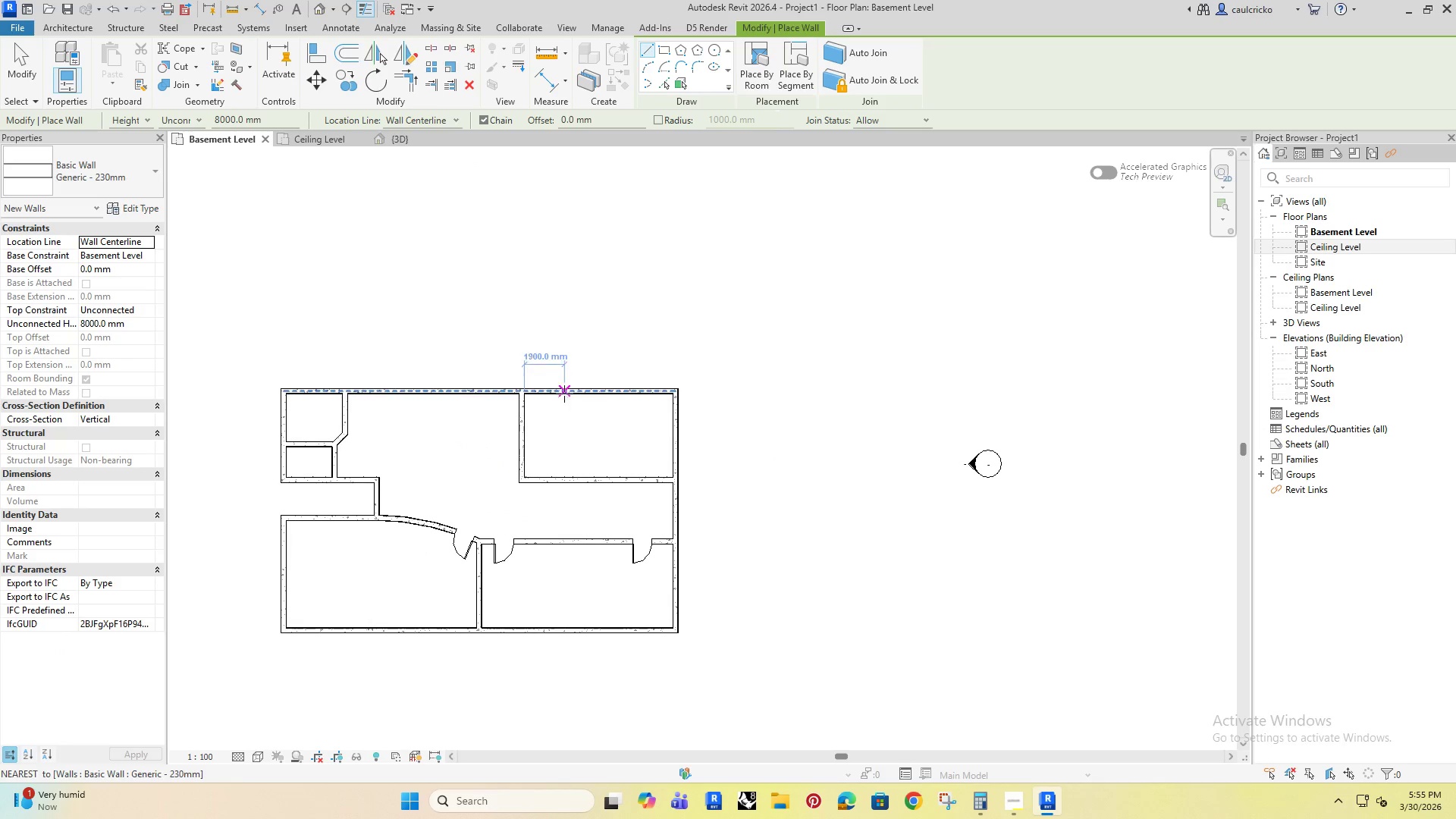 
left_click([575, 391])
 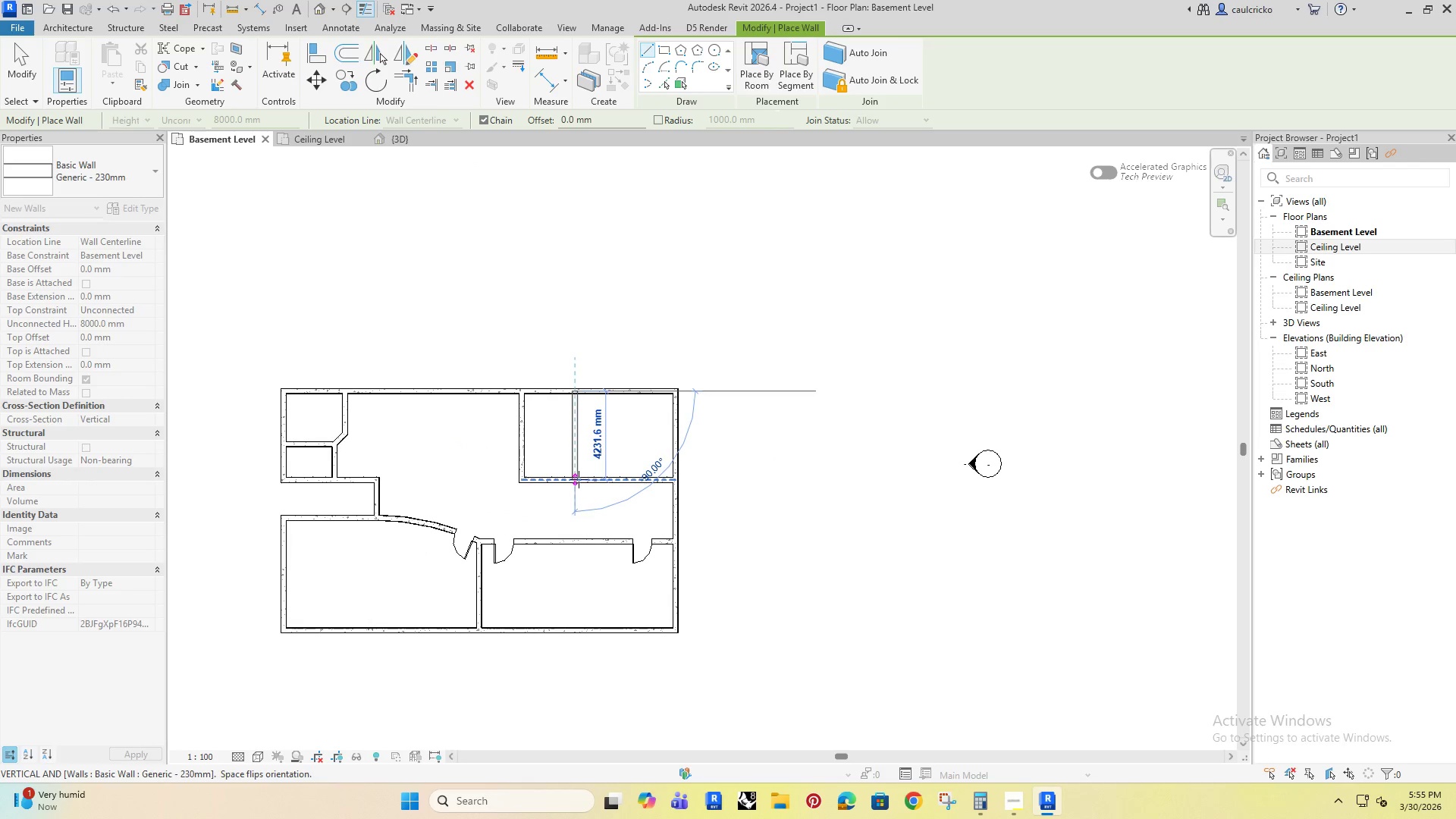 
left_click([579, 479])
 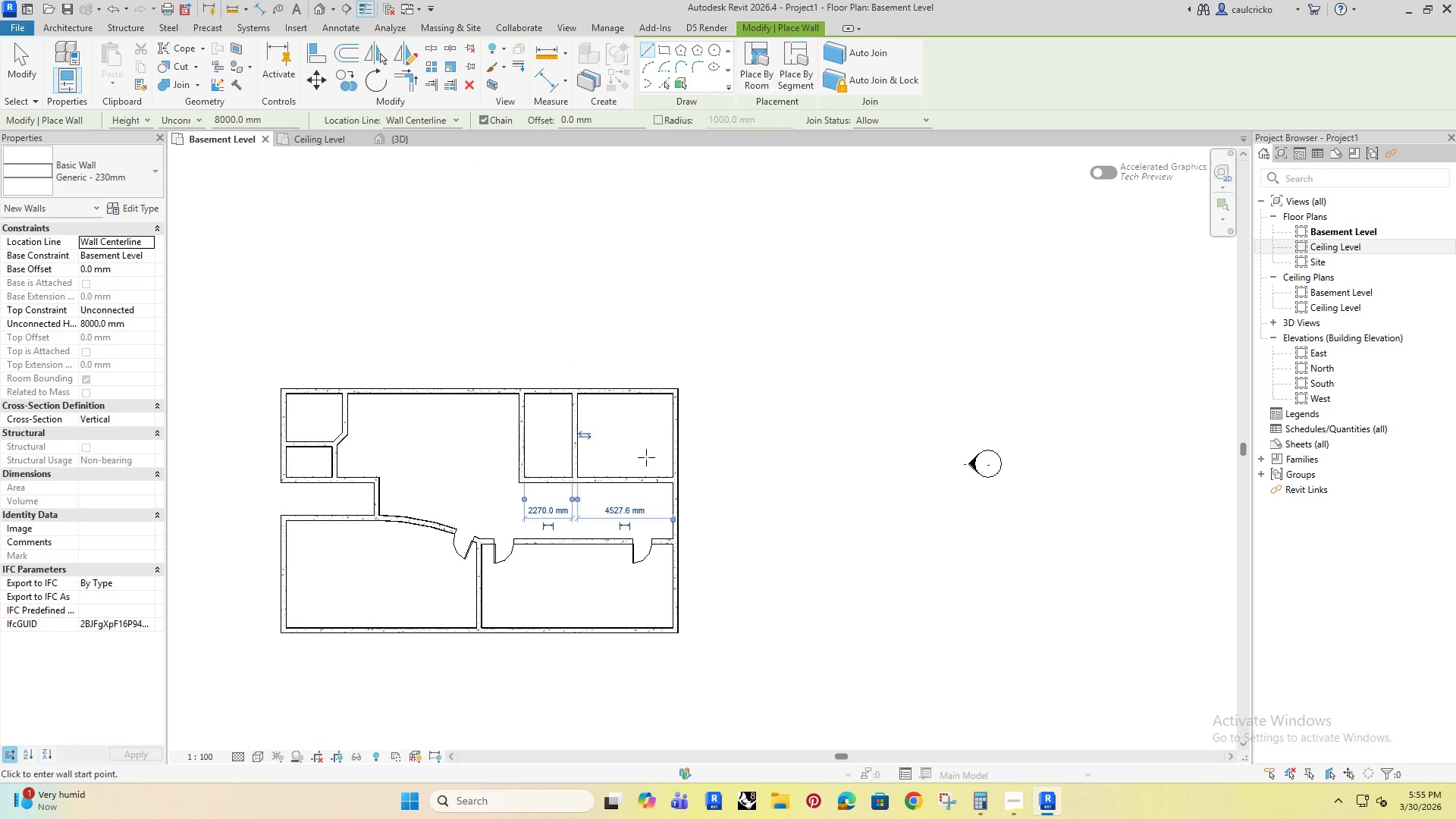 
key(Escape)
 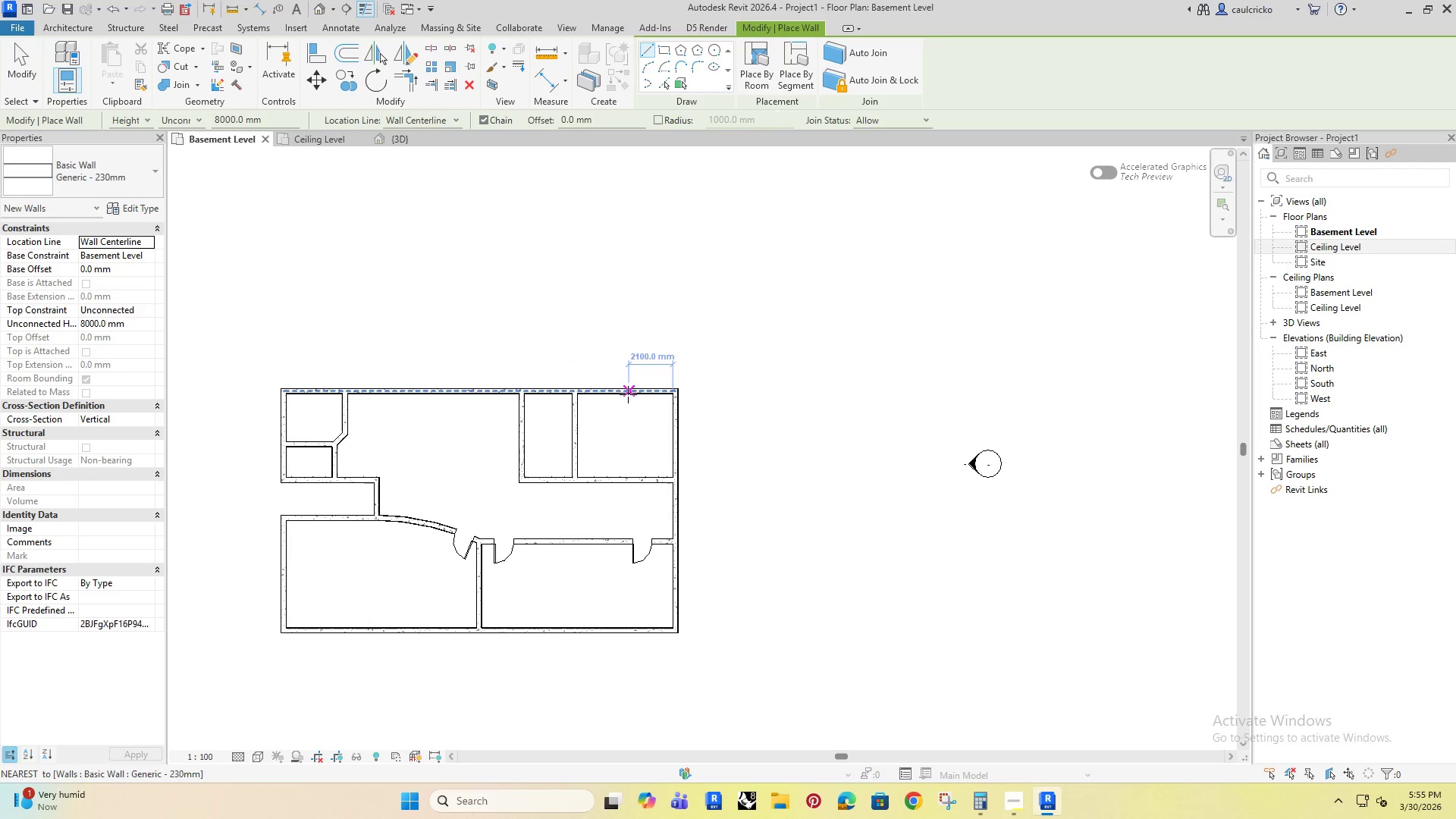 
left_click([626, 392])
 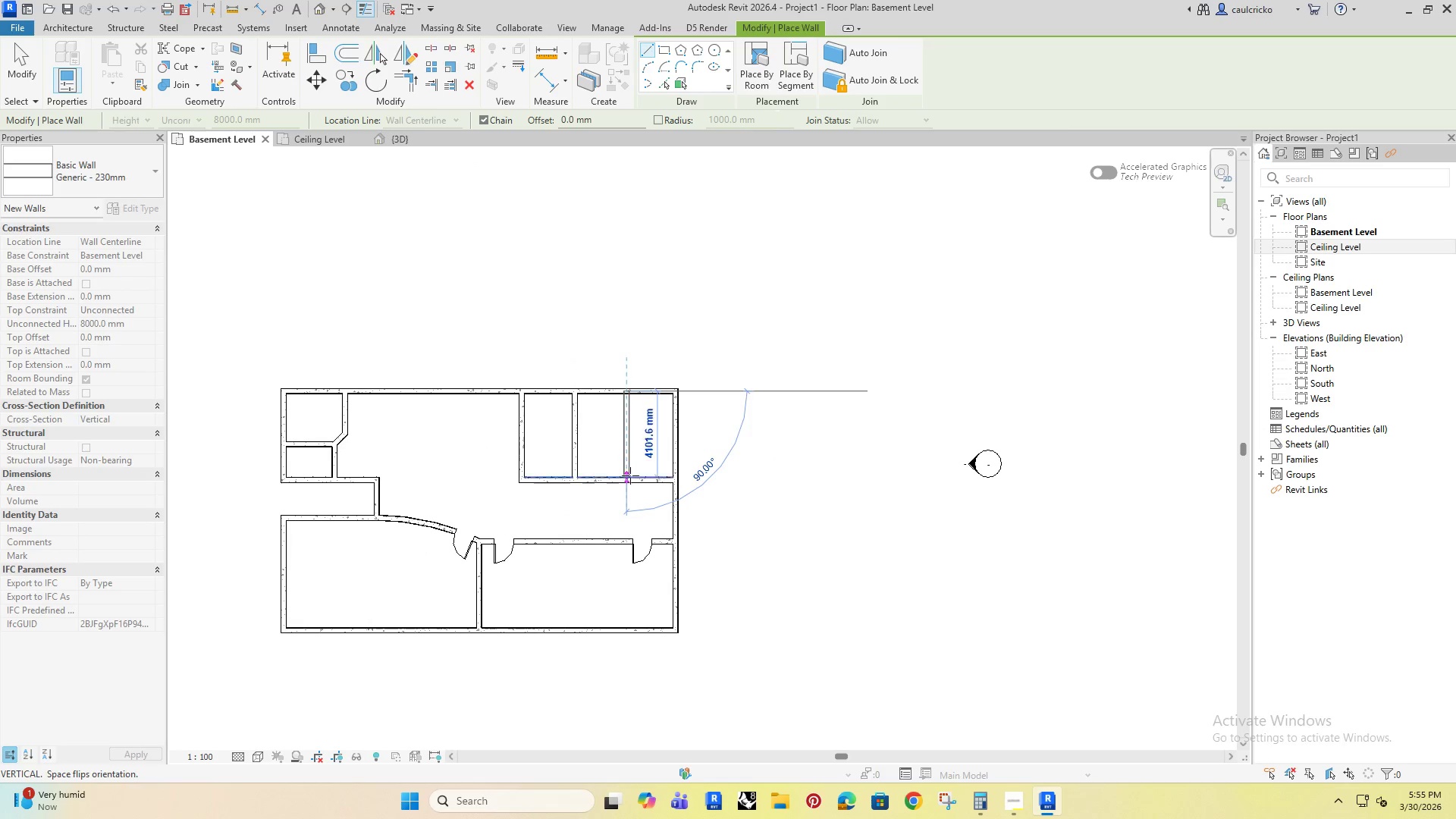 
left_click([630, 477])
 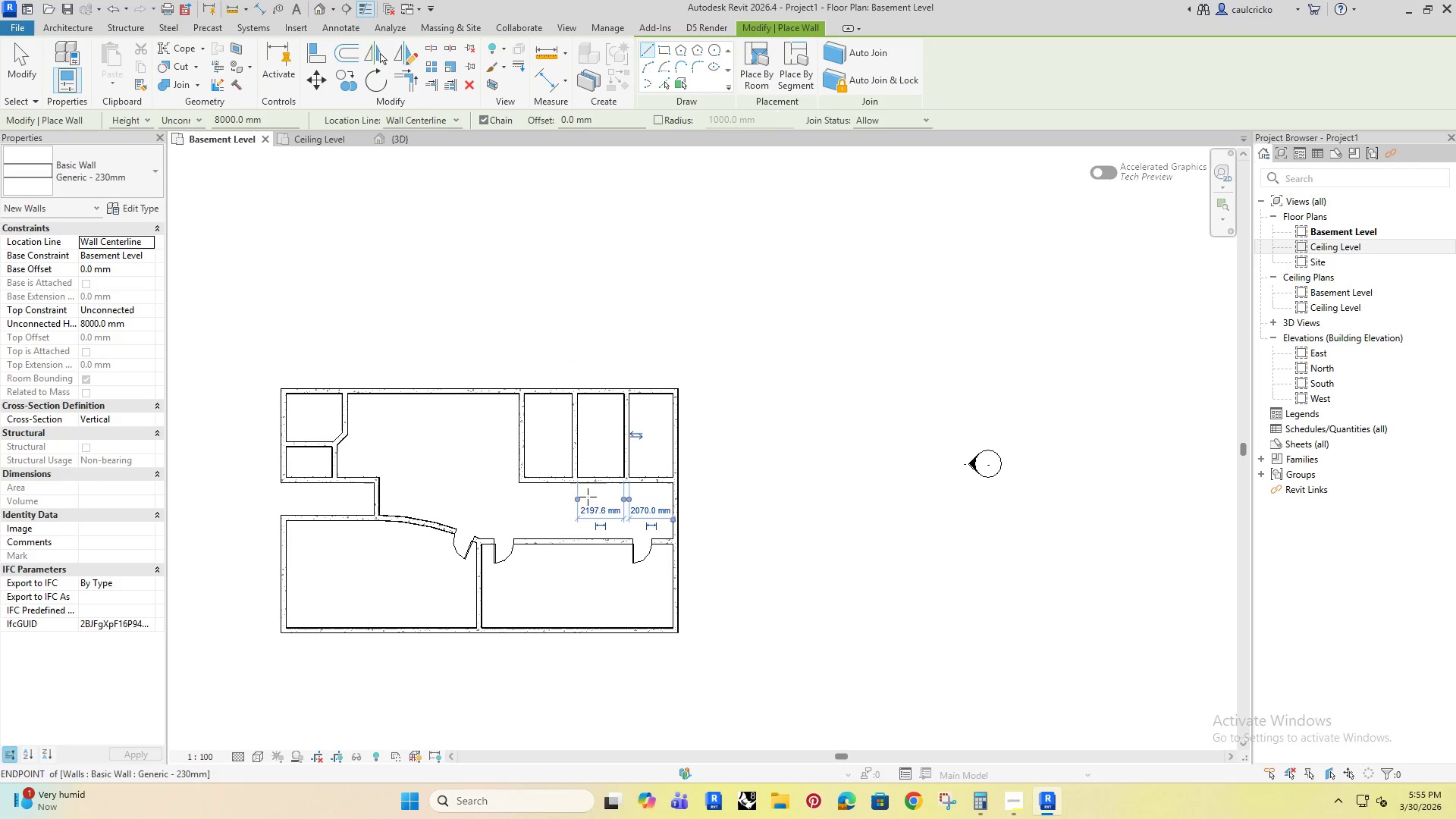 
key(Escape)
 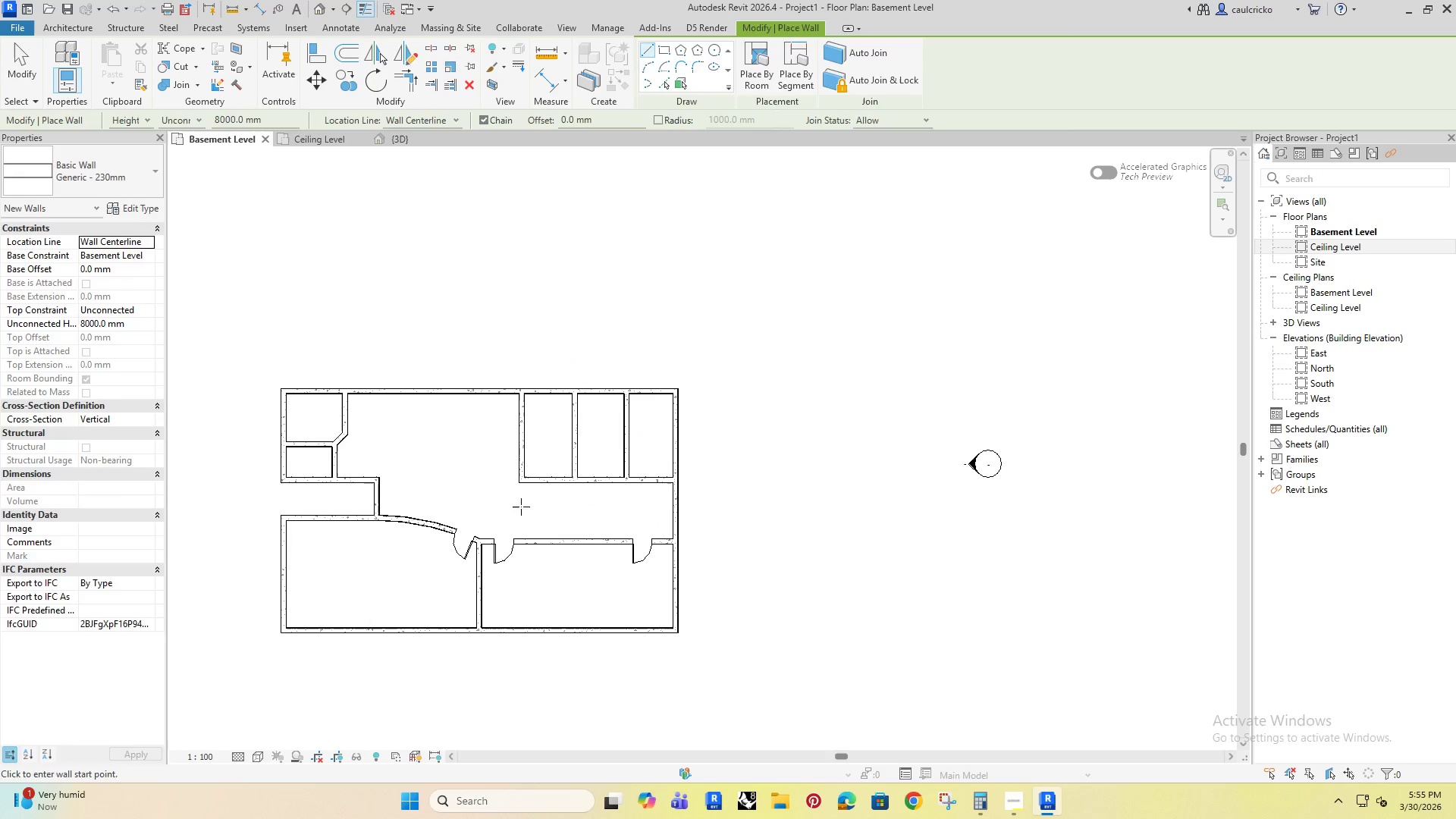 
key(Escape)
 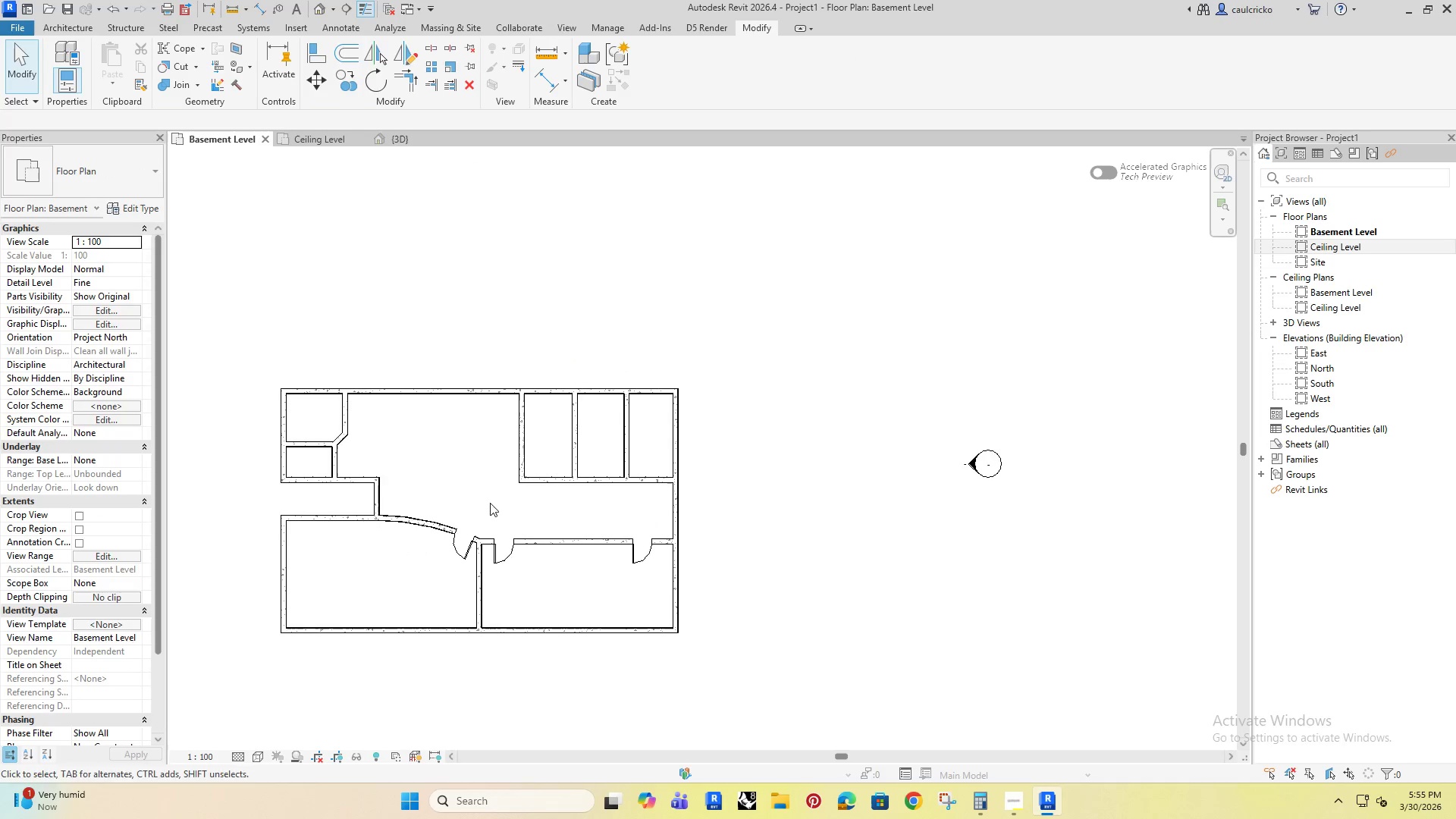 
key(Escape)
 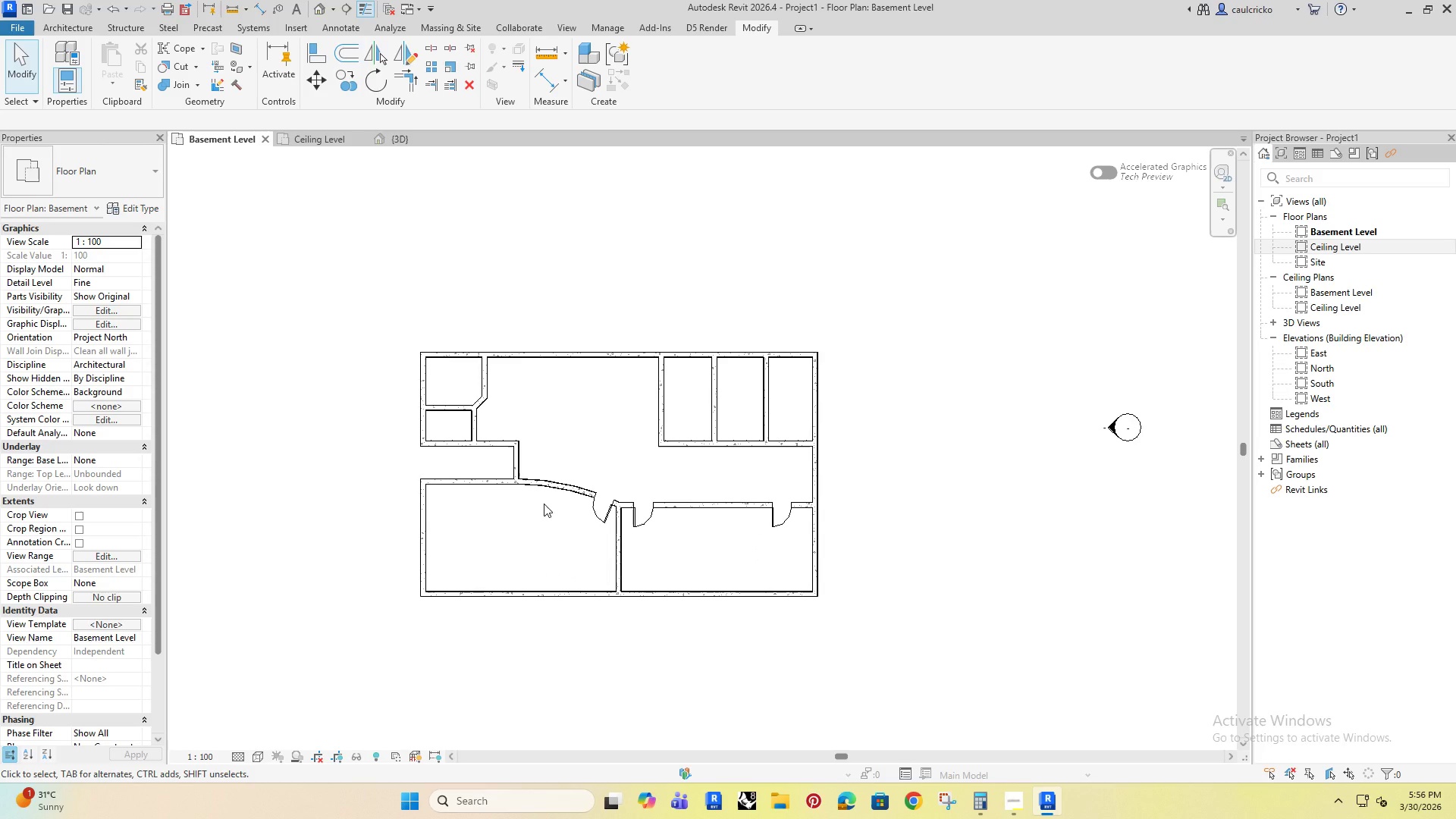 
wait(13.78)
 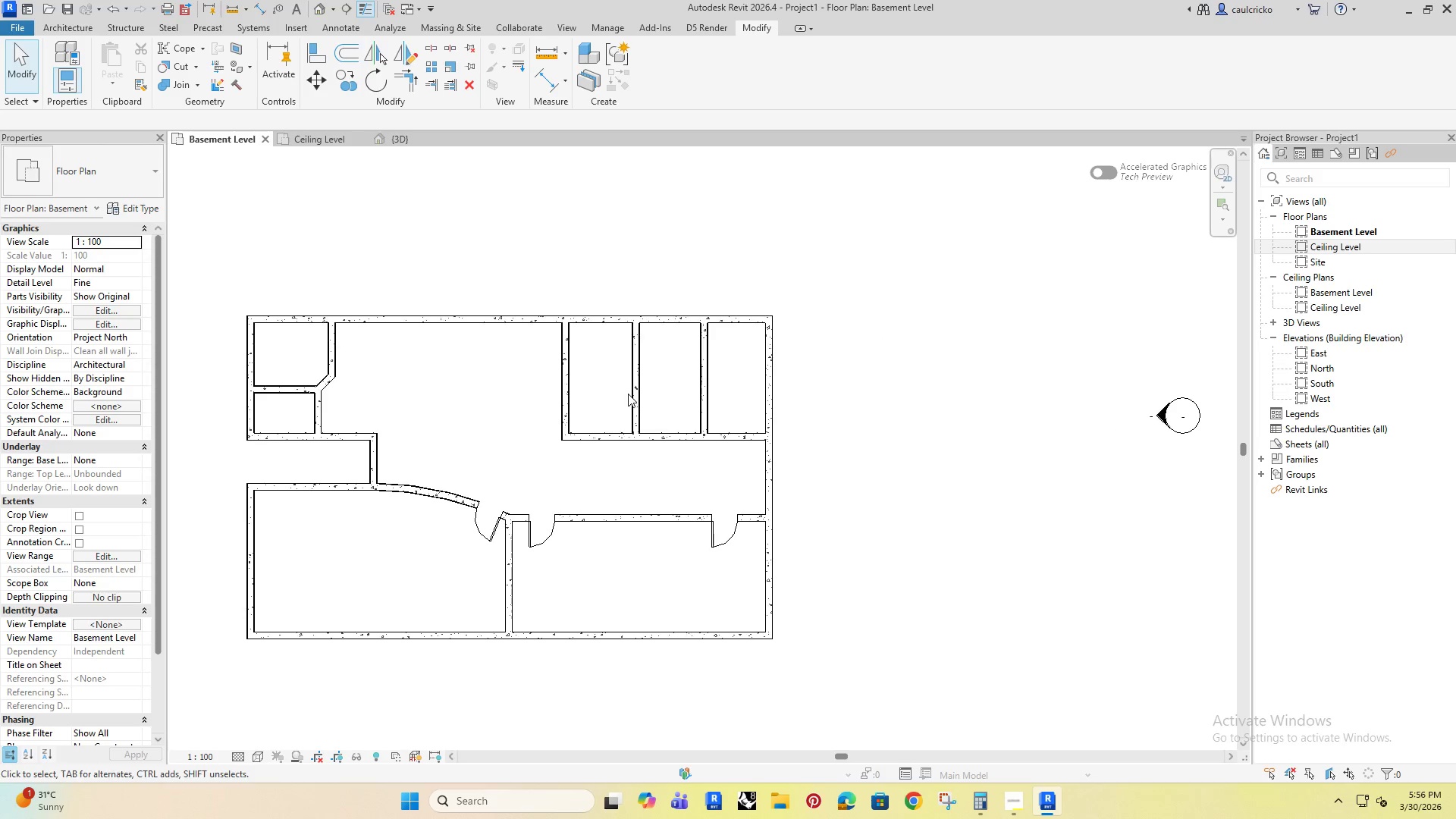 
left_click([629, 392])
 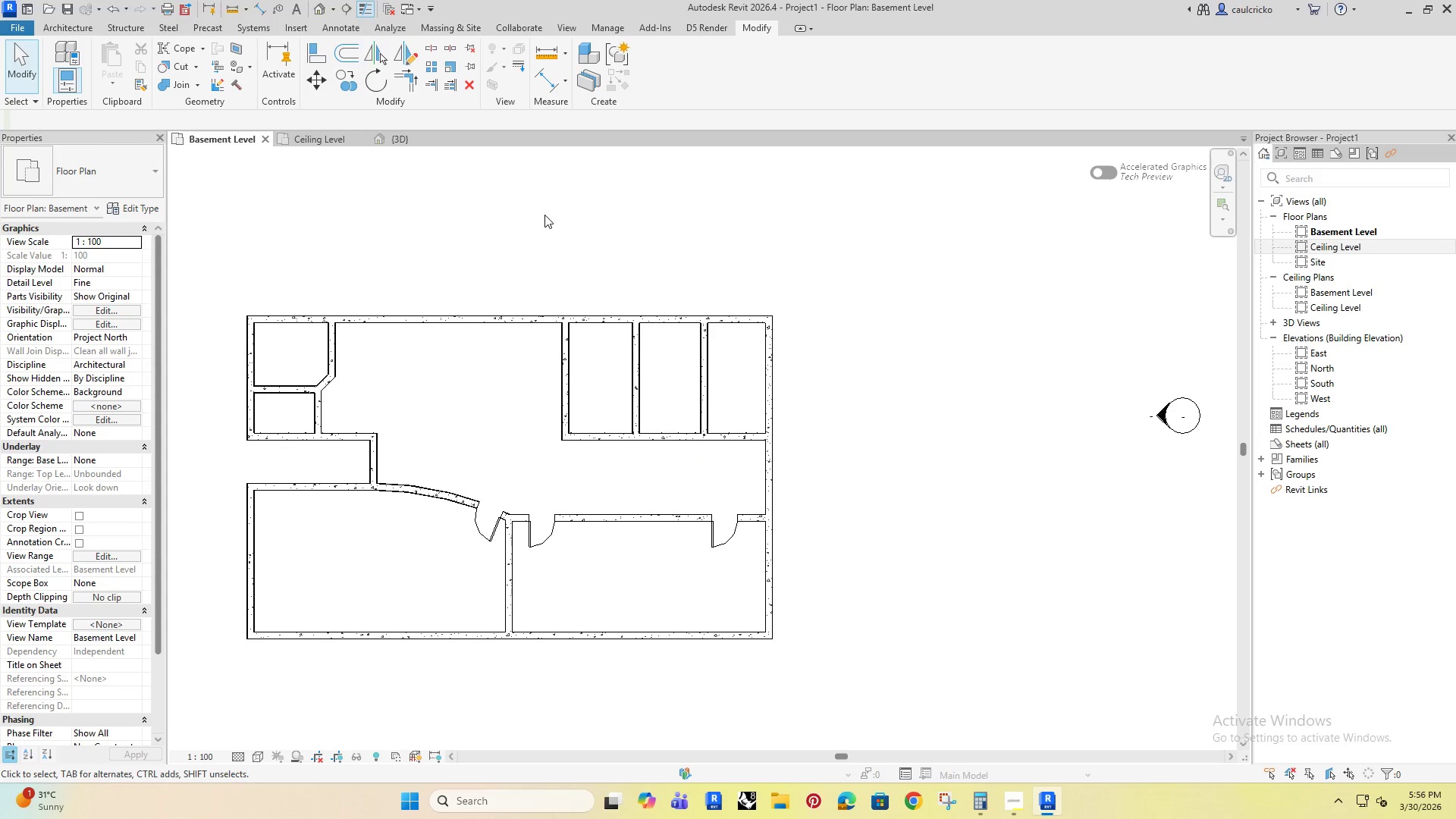 
type(di)
 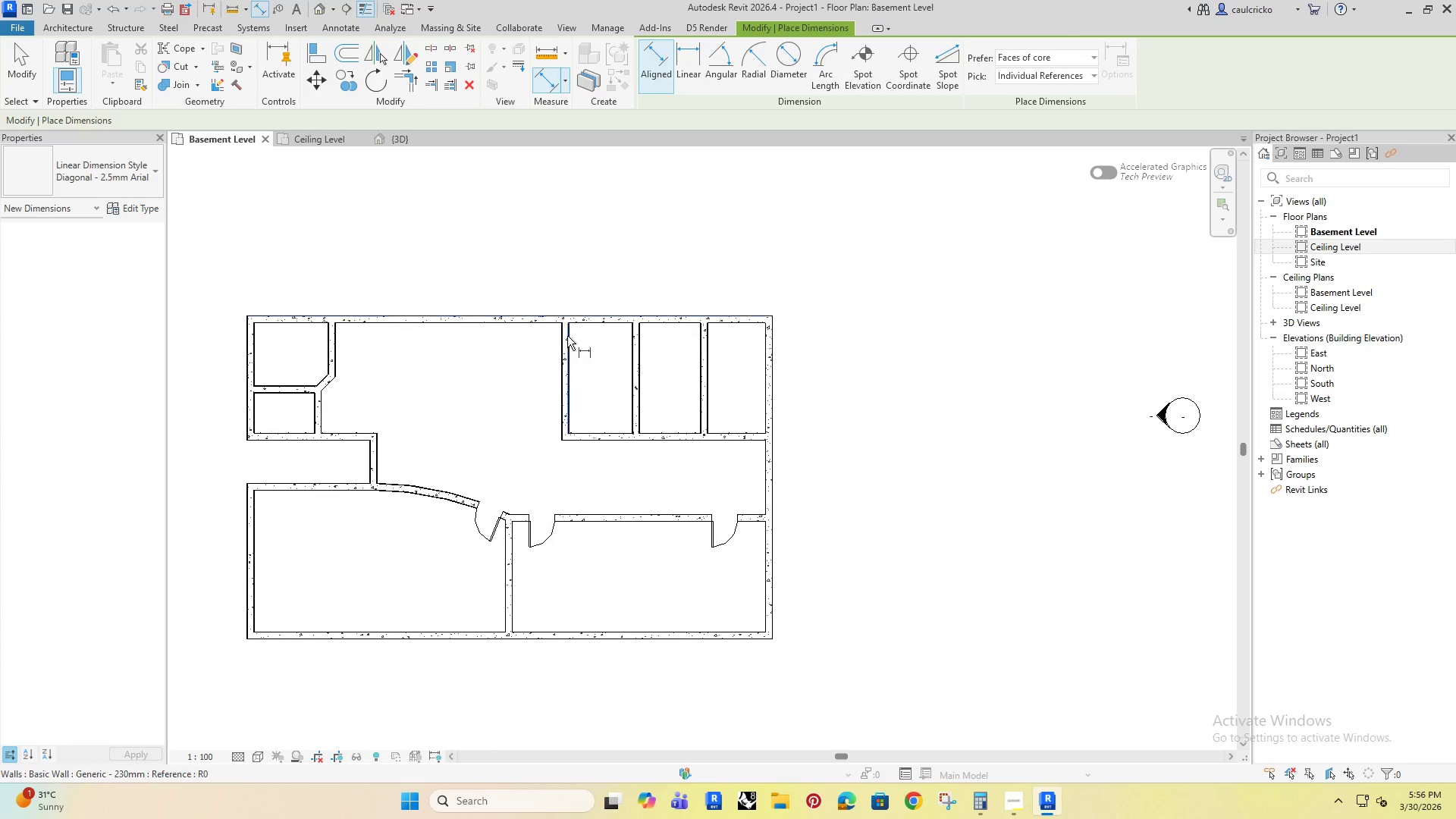 
scroll: coordinate [567, 336], scroll_direction: up, amount: 6.0
 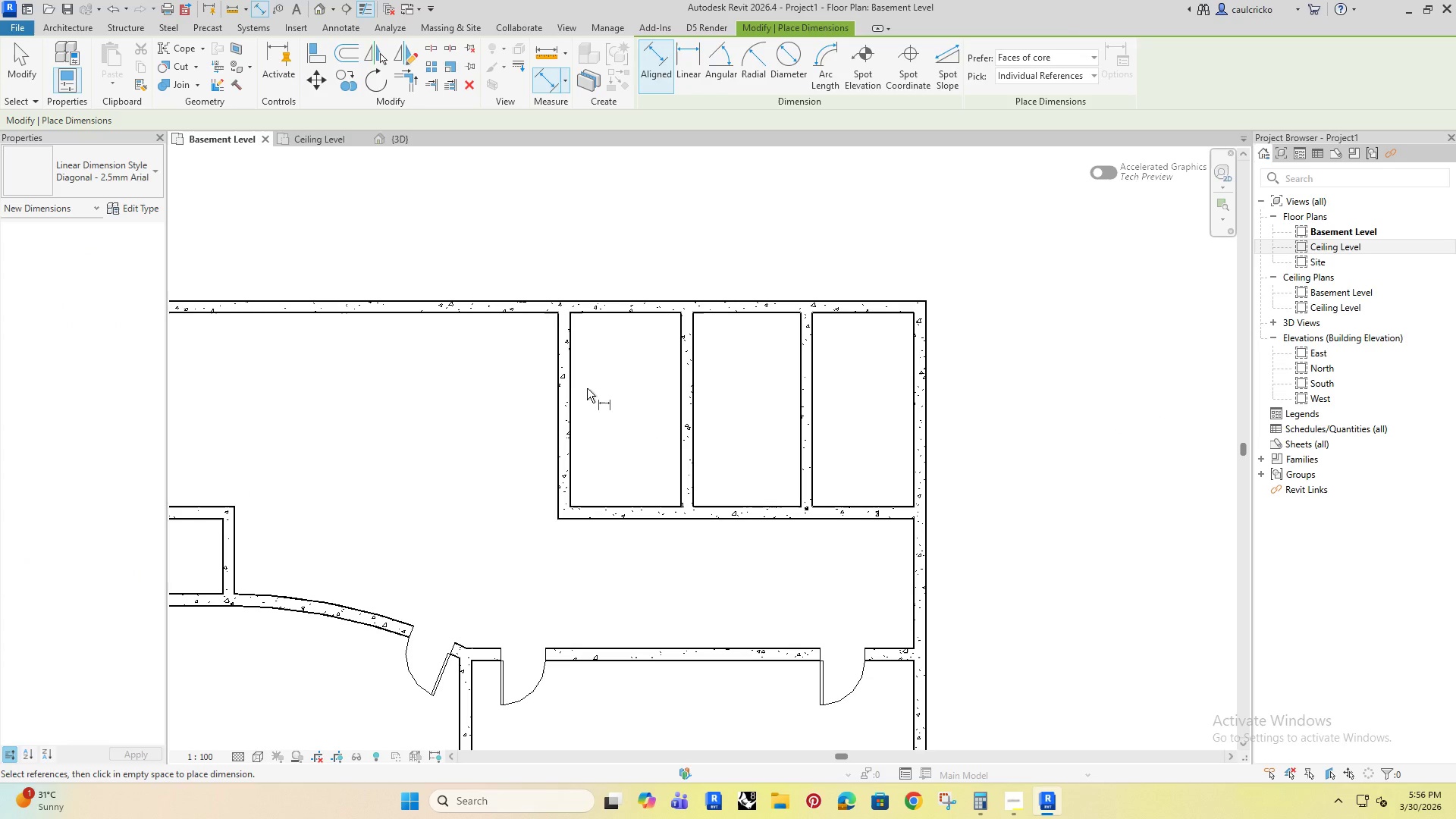 
left_click([563, 375])
 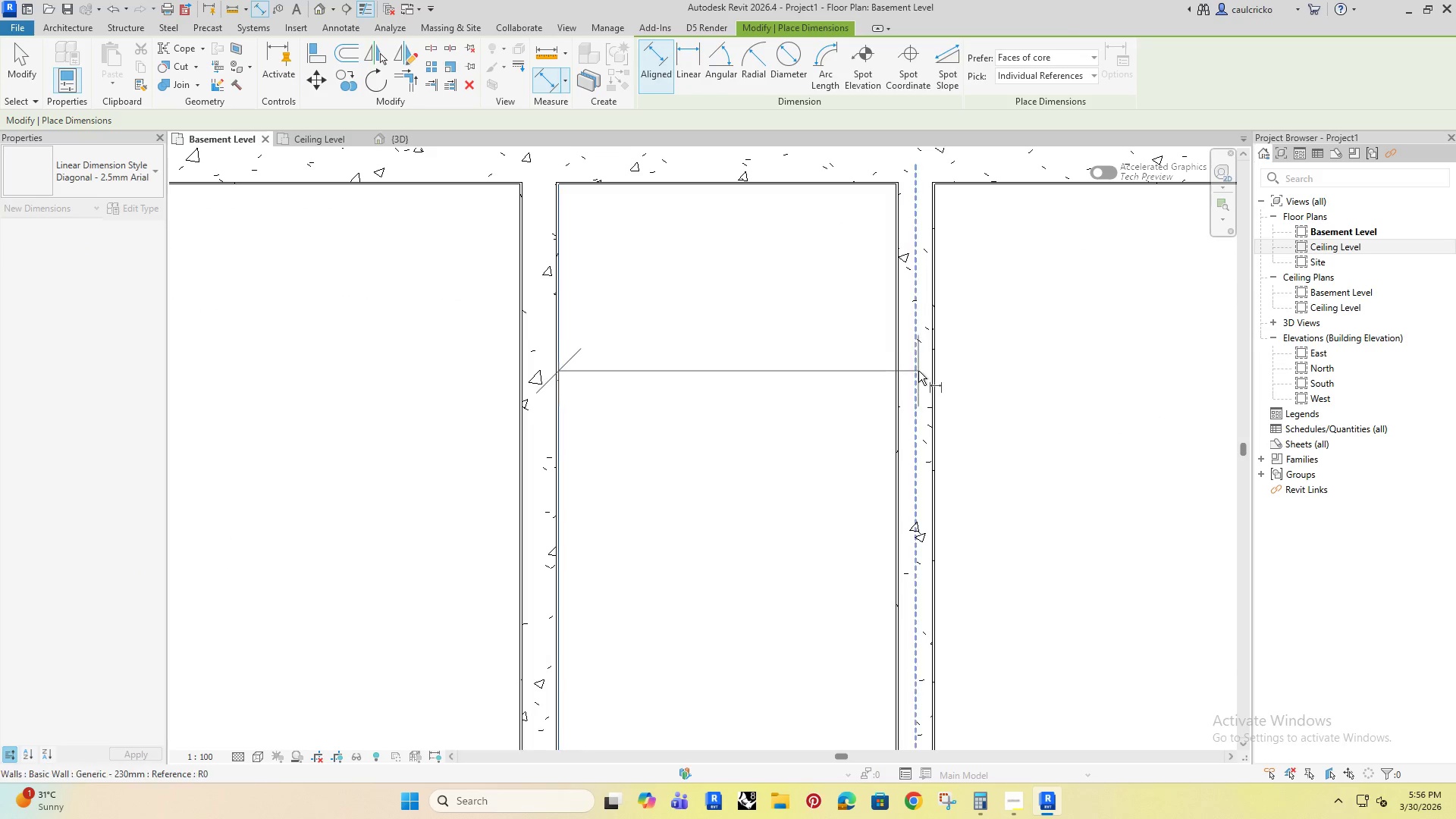 
scroll: coordinate [562, 374], scroll_direction: up, amount: 8.0
 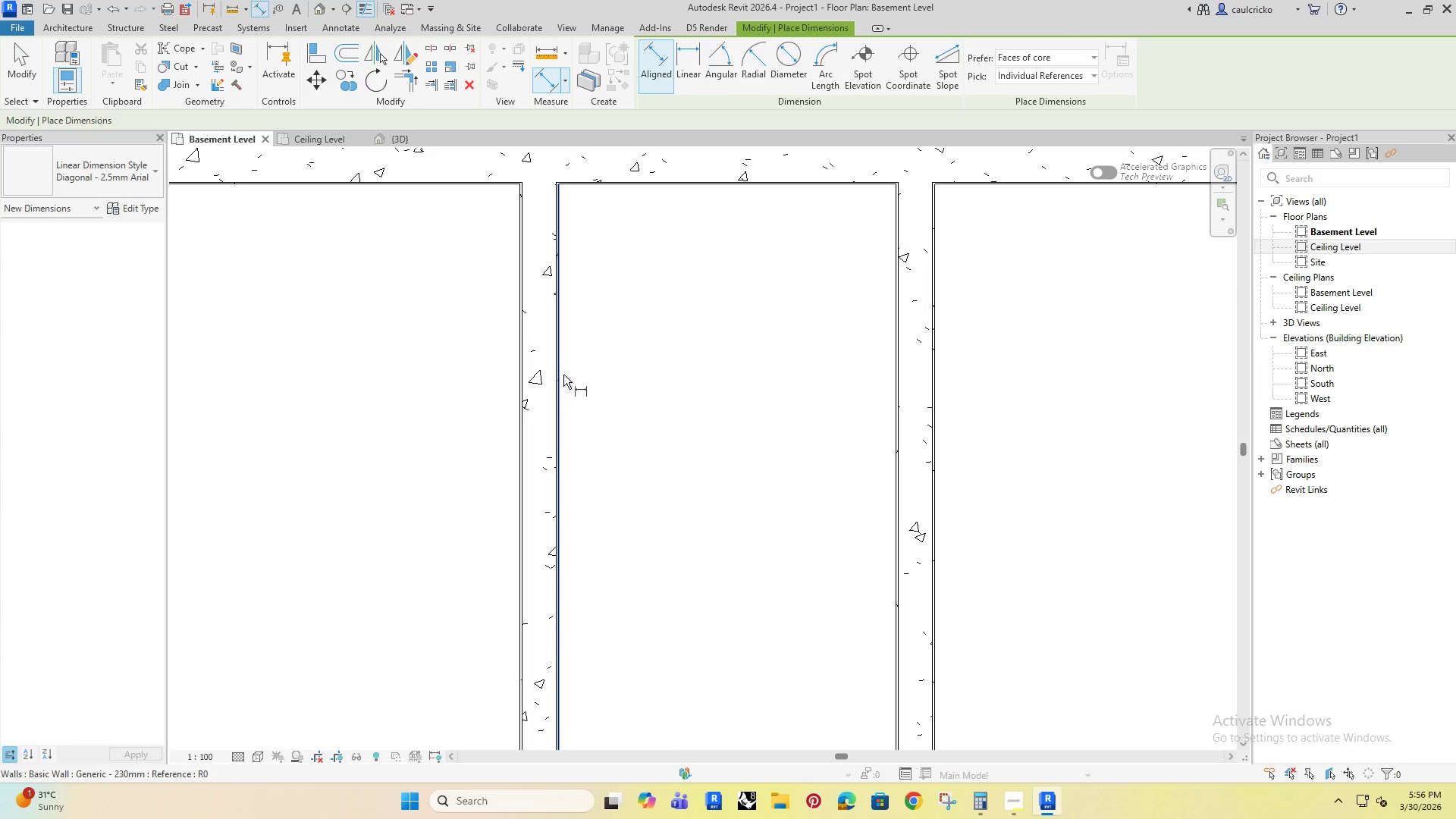 
left_click([918, 372])
 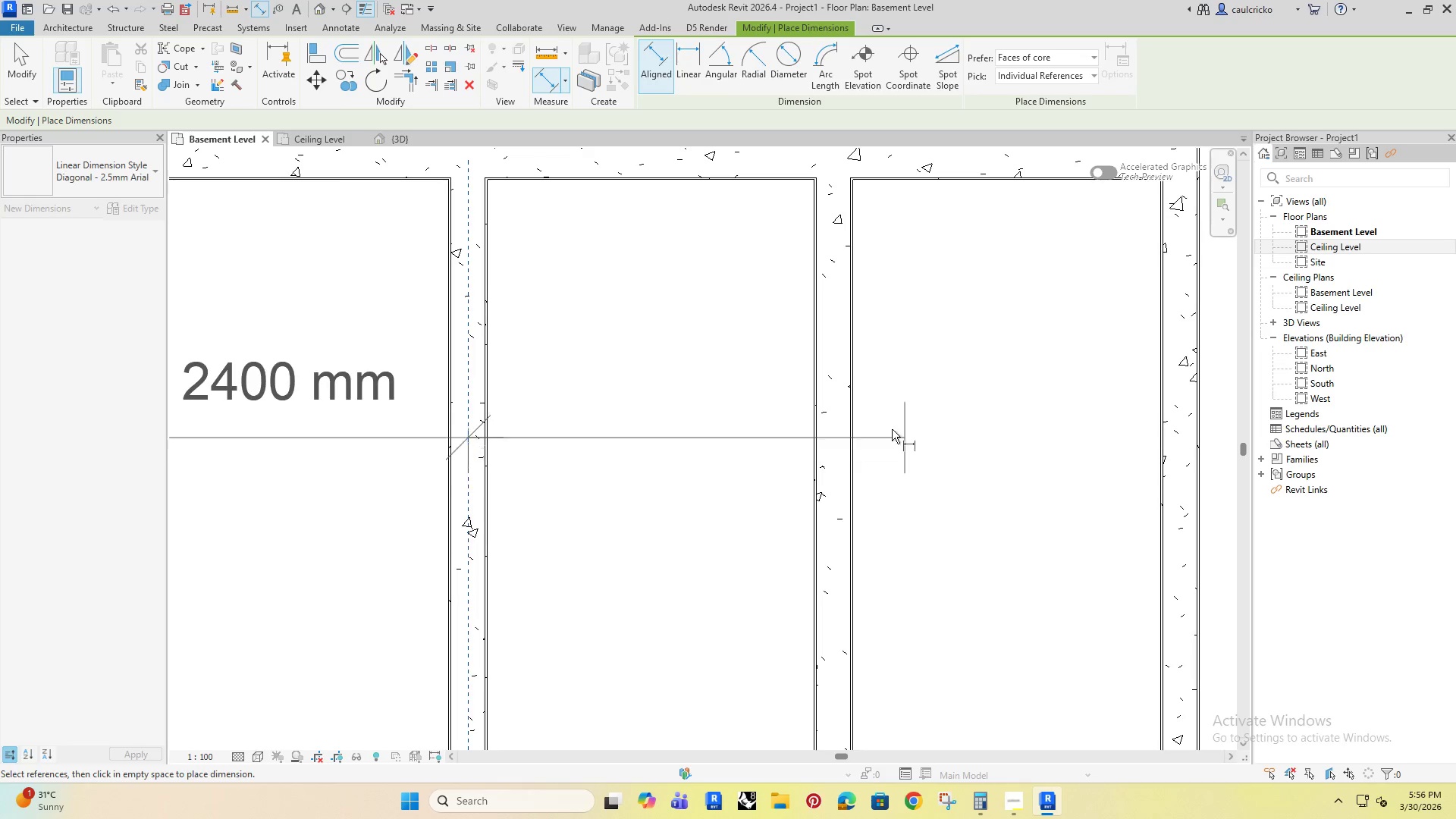 
left_click([834, 395])
 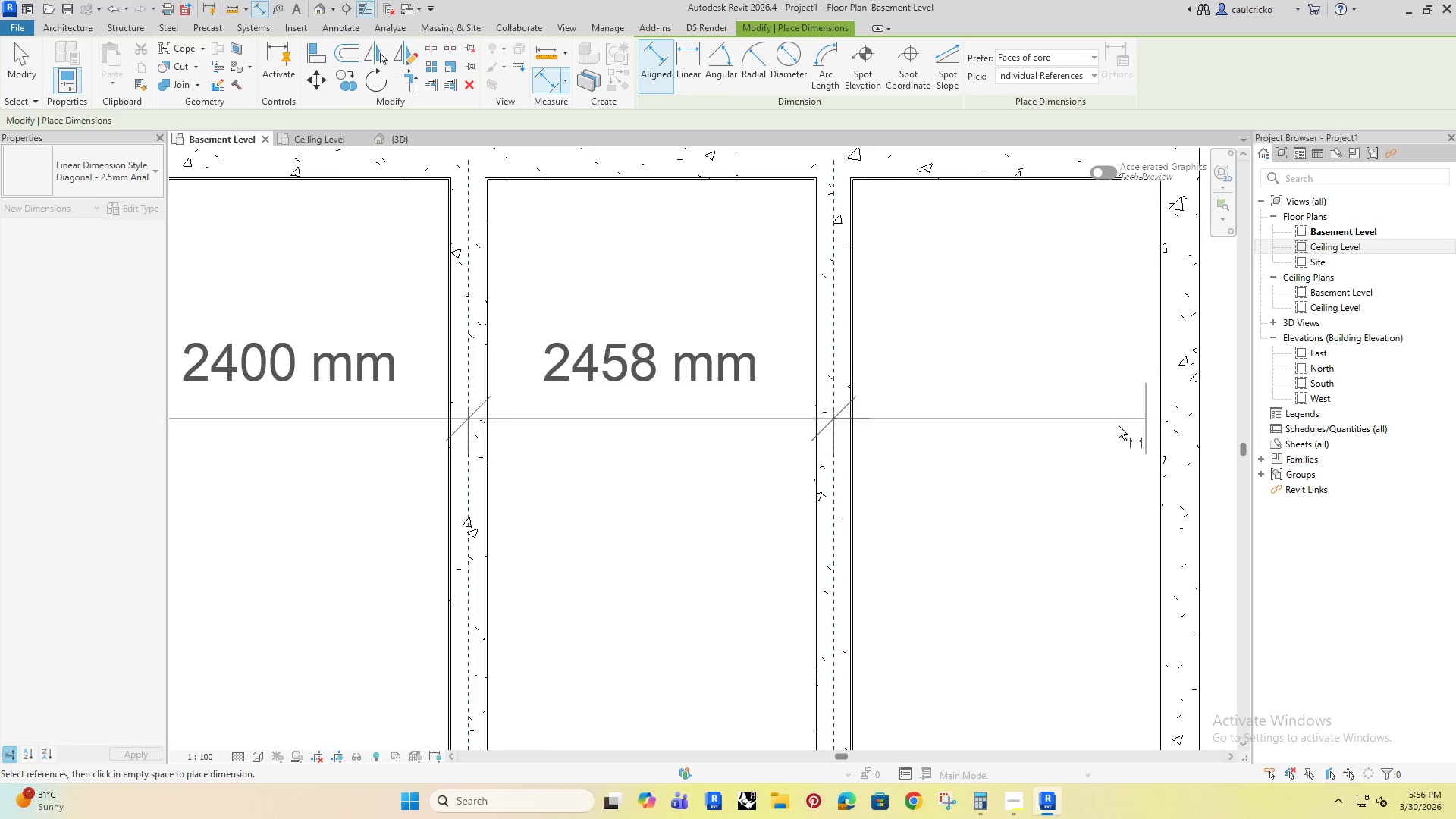 
scroll: coordinate [927, 450], scroll_direction: down, amount: 2.0
 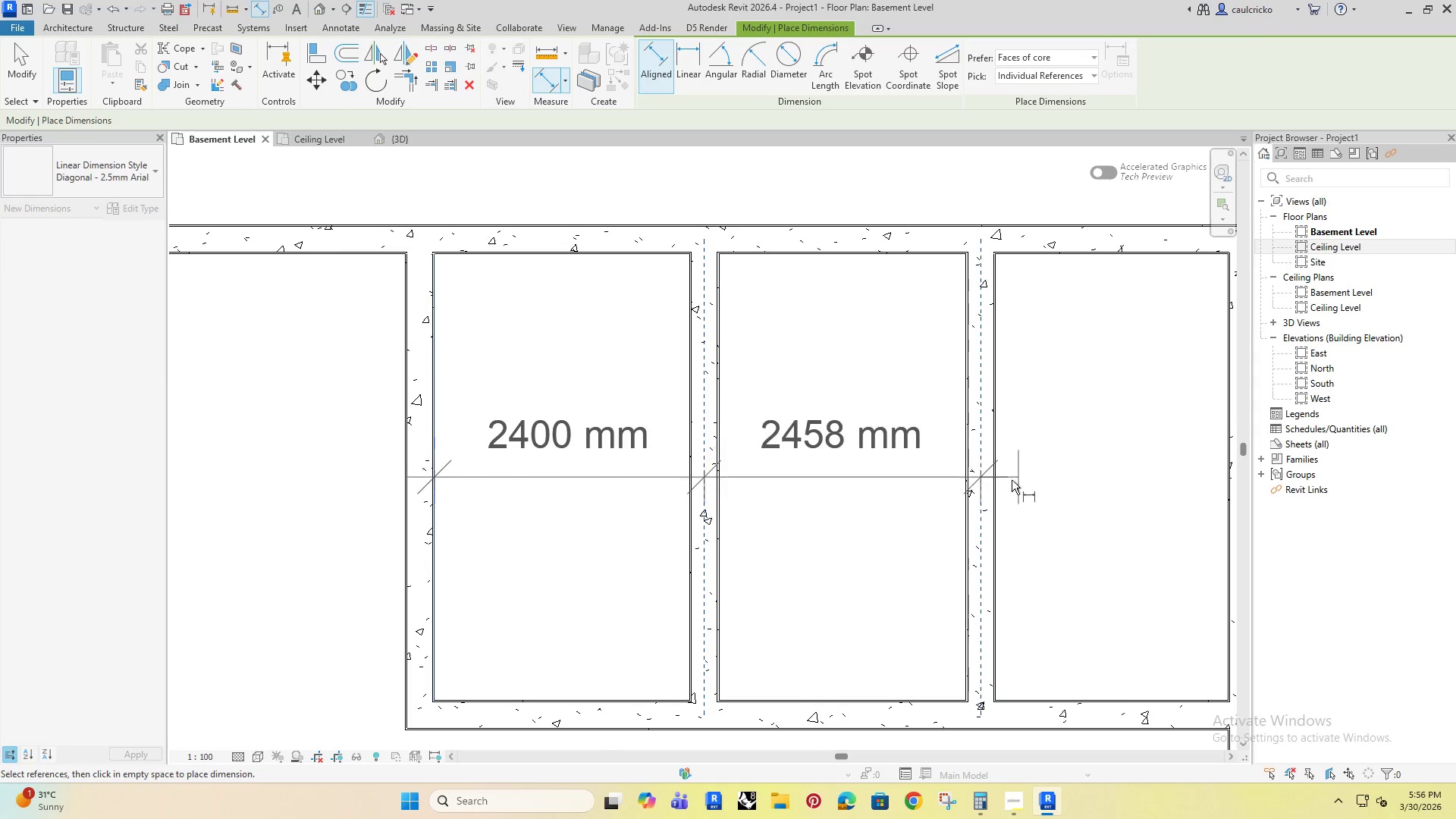 
scroll: coordinate [1011, 480], scroll_direction: up, amount: 4.0
 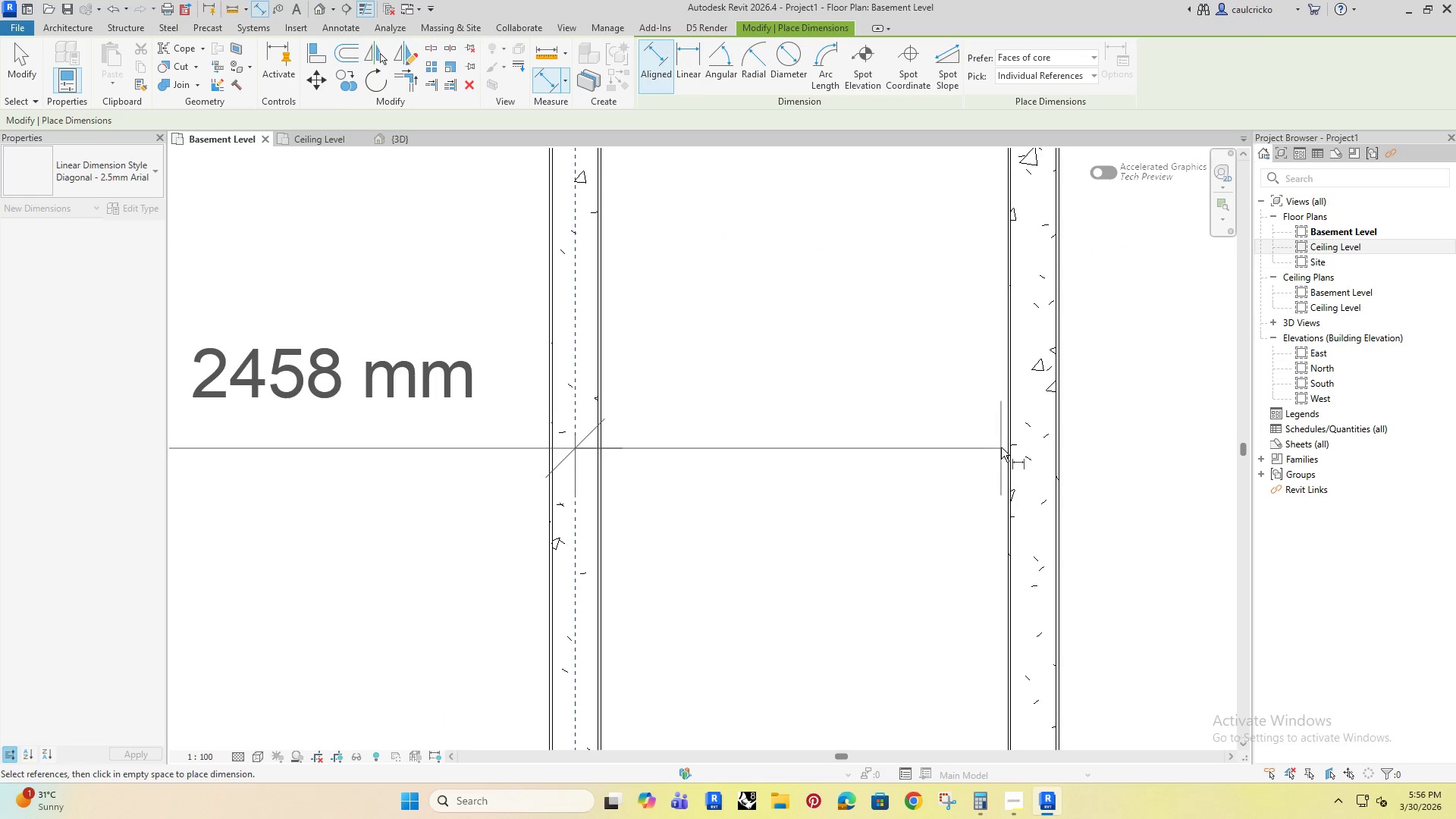 
left_click([1005, 445])
 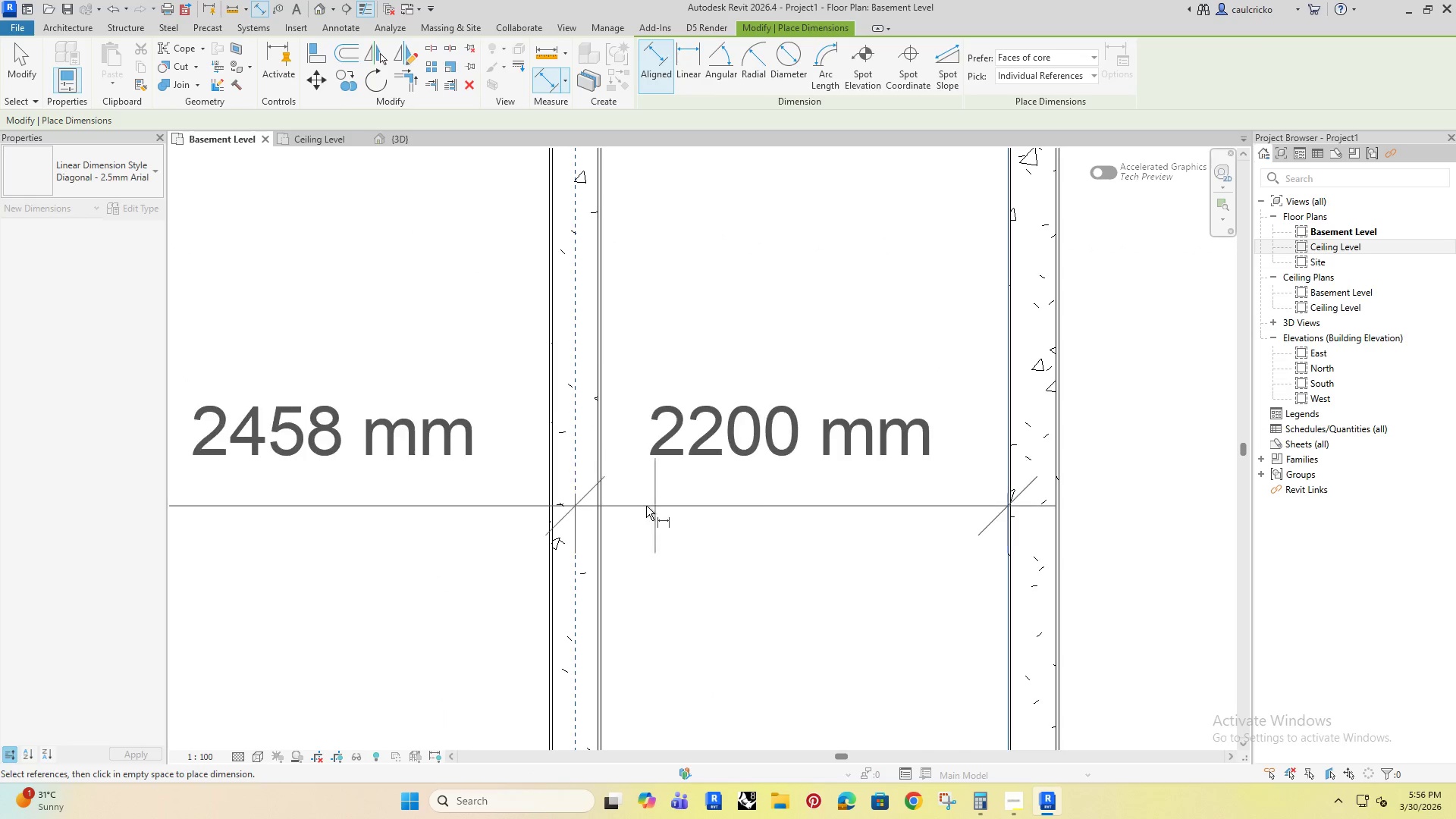 
left_click([614, 350])
 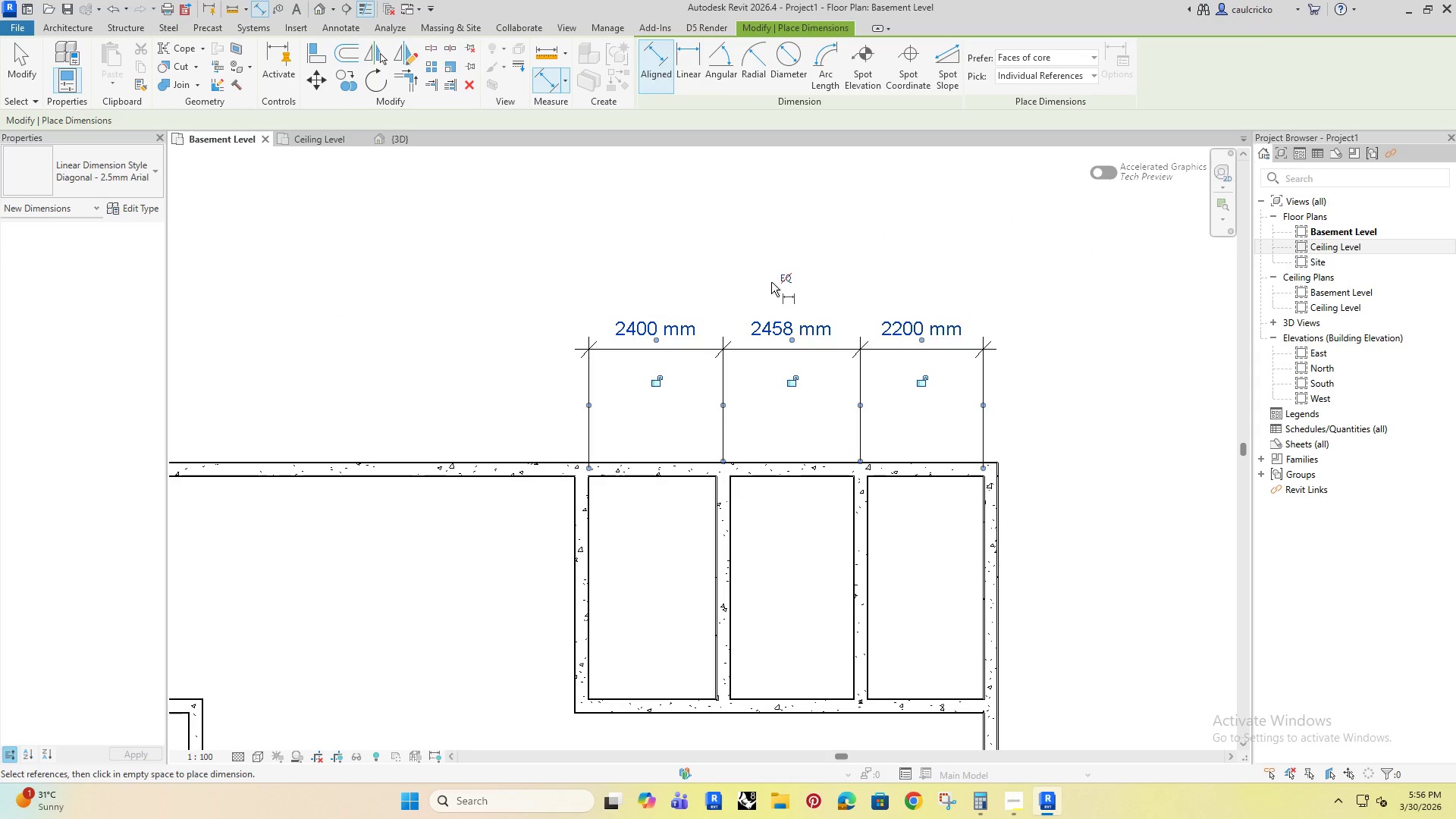 
scroll: coordinate [646, 506], scroll_direction: down, amount: 6.0
 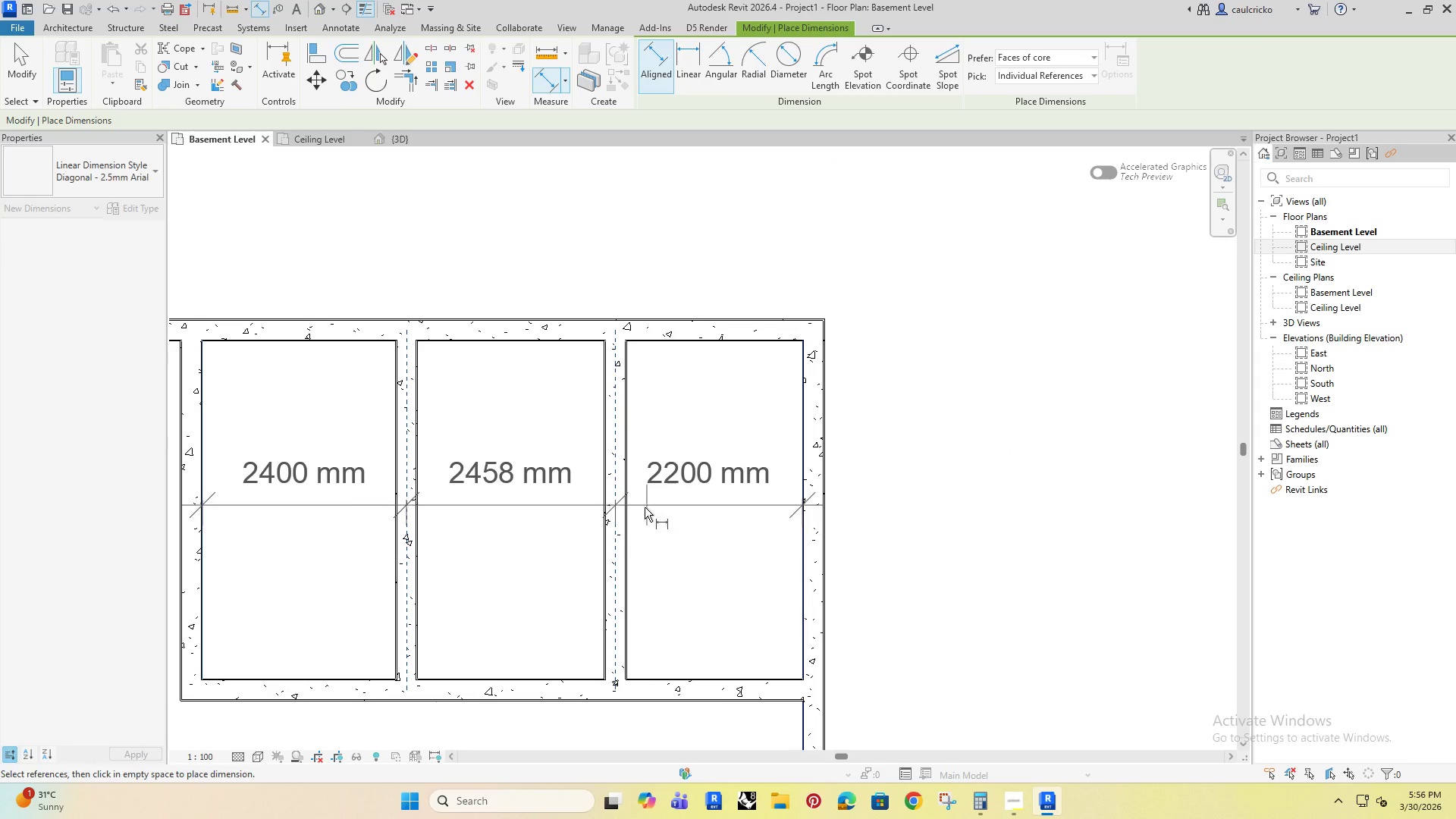 
left_click([779, 279])
 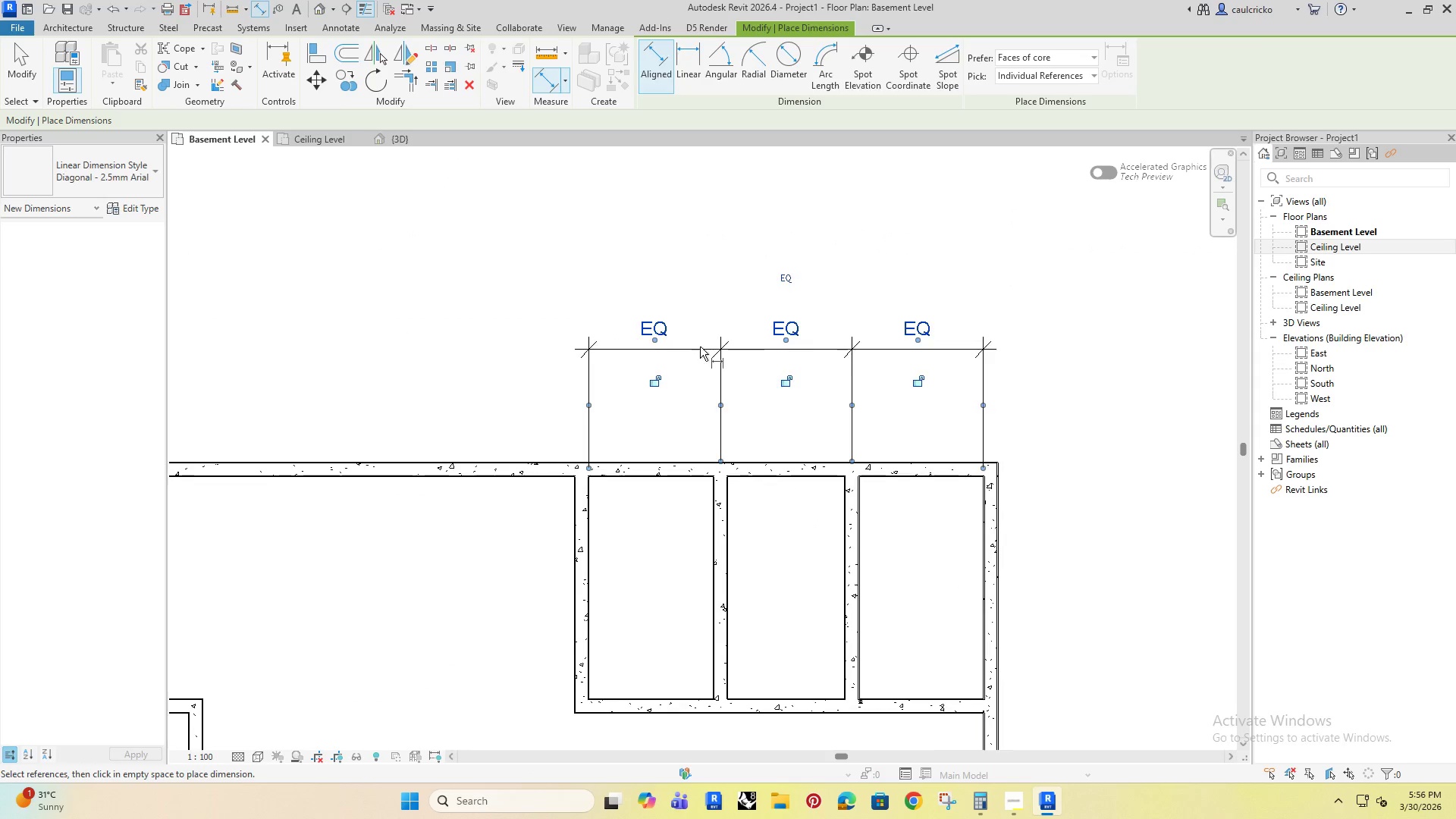 
scroll: coordinate [645, 507], scroll_direction: down, amount: 3.0
 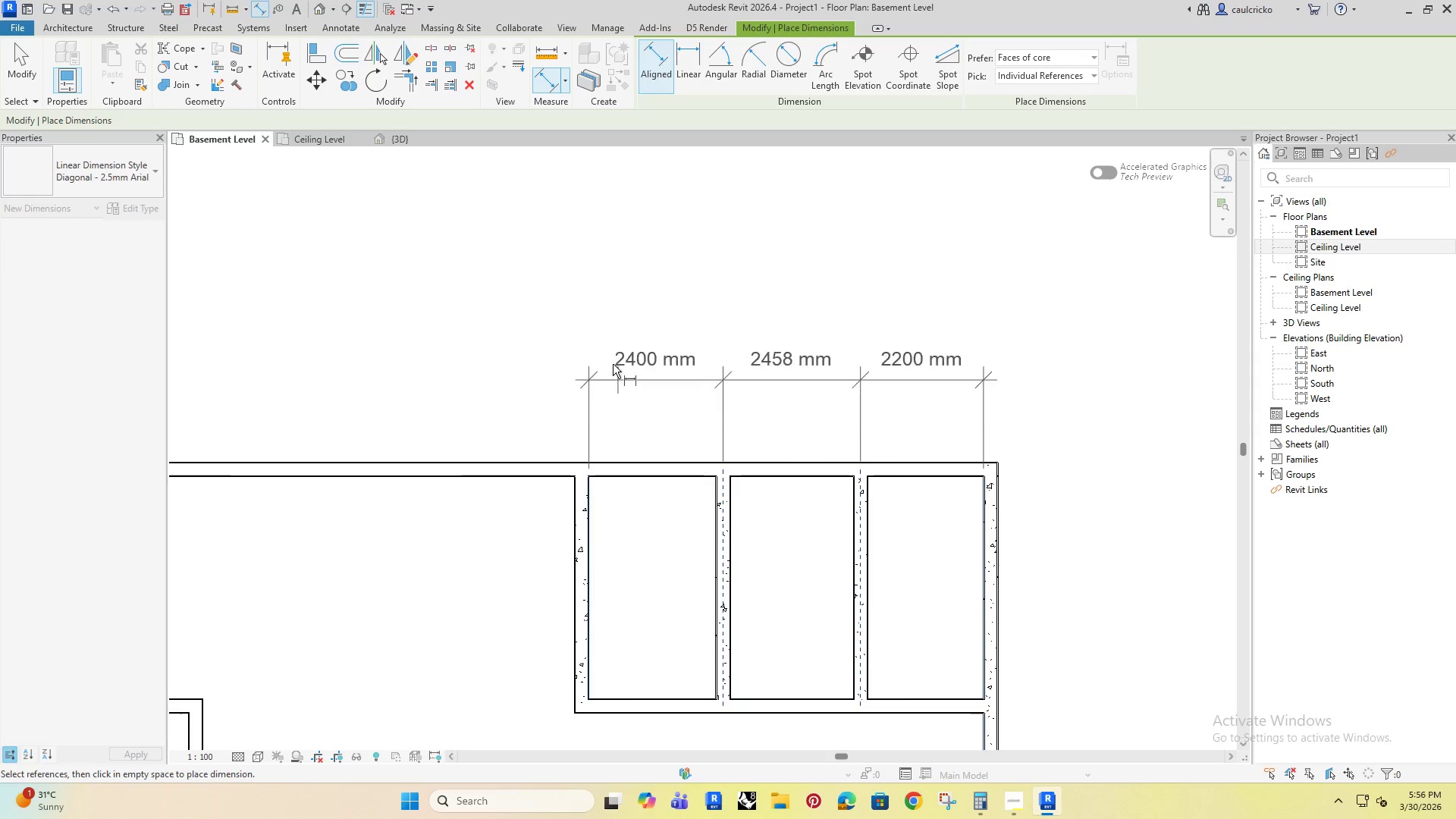 
key(Escape)
 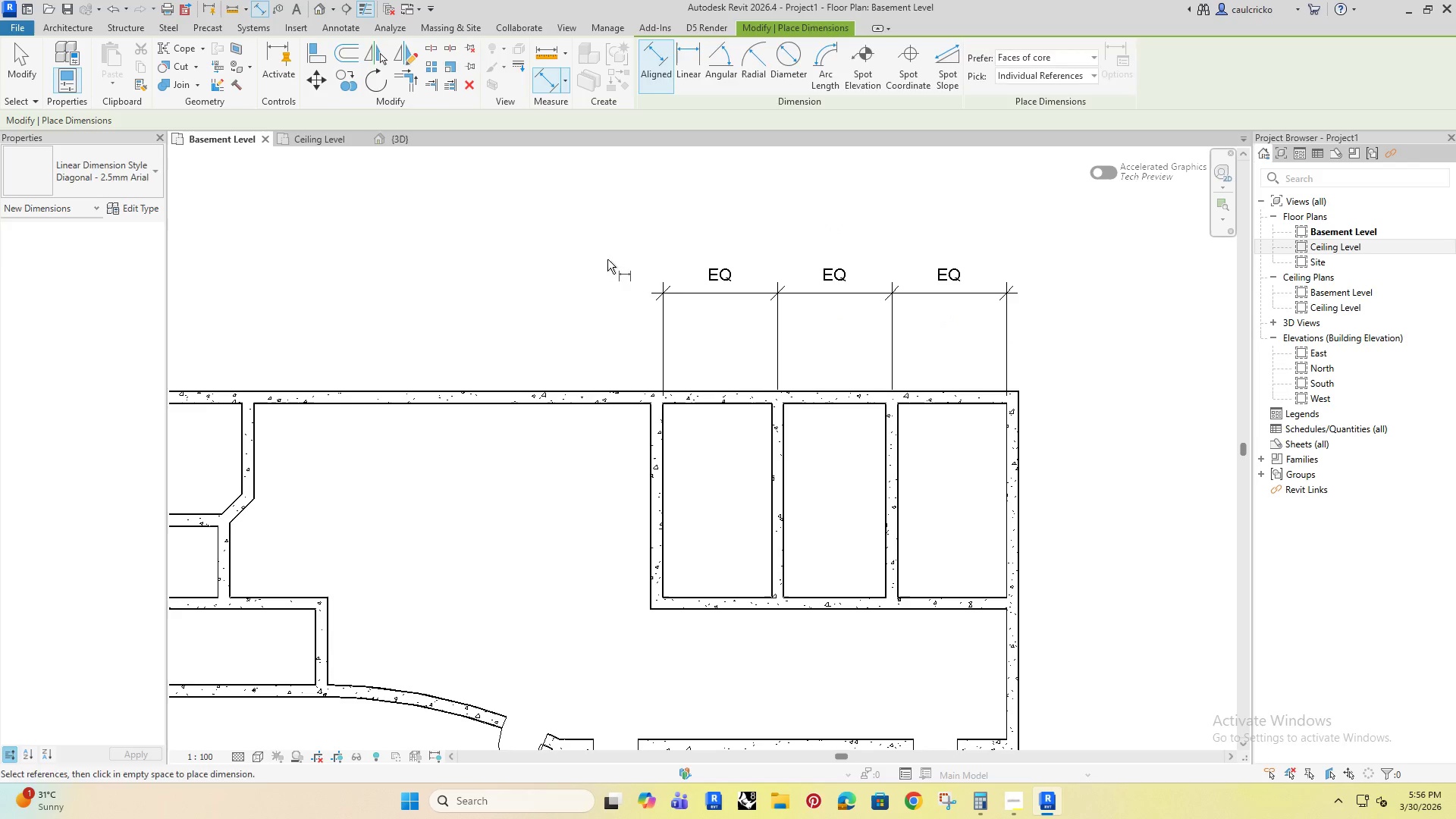 
key(Escape)
 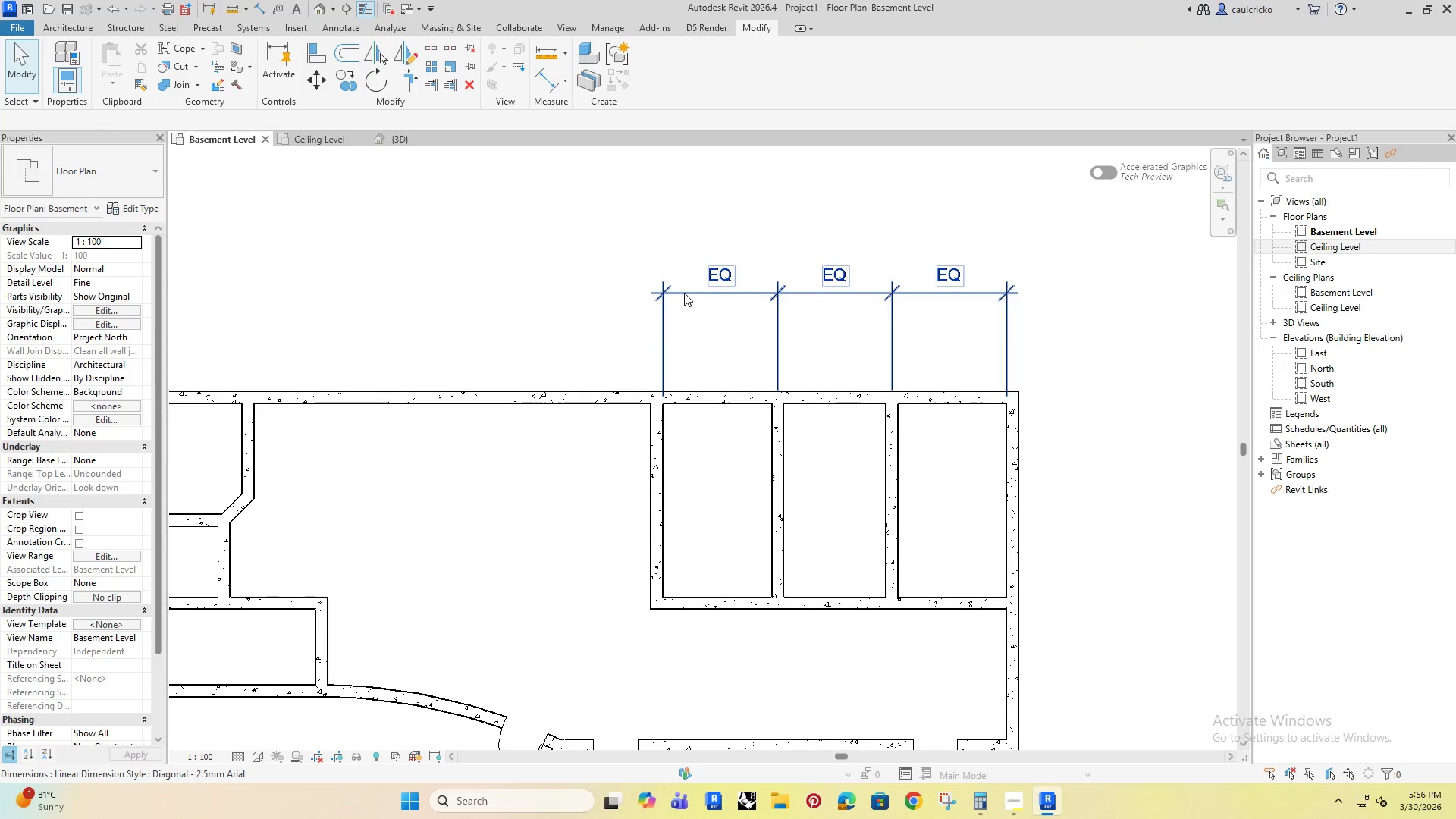 
left_click([684, 293])
 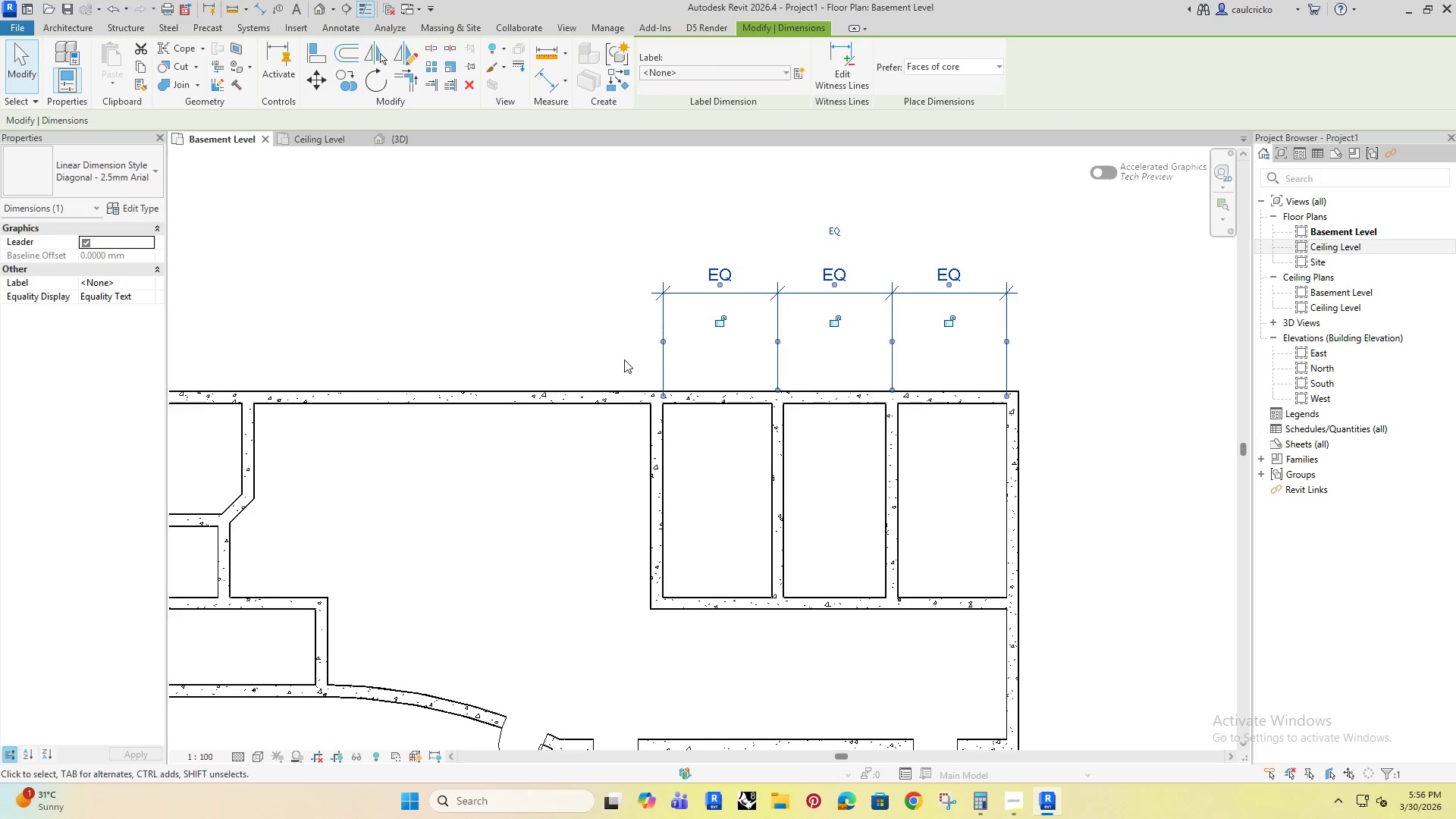 
key(Delete)
 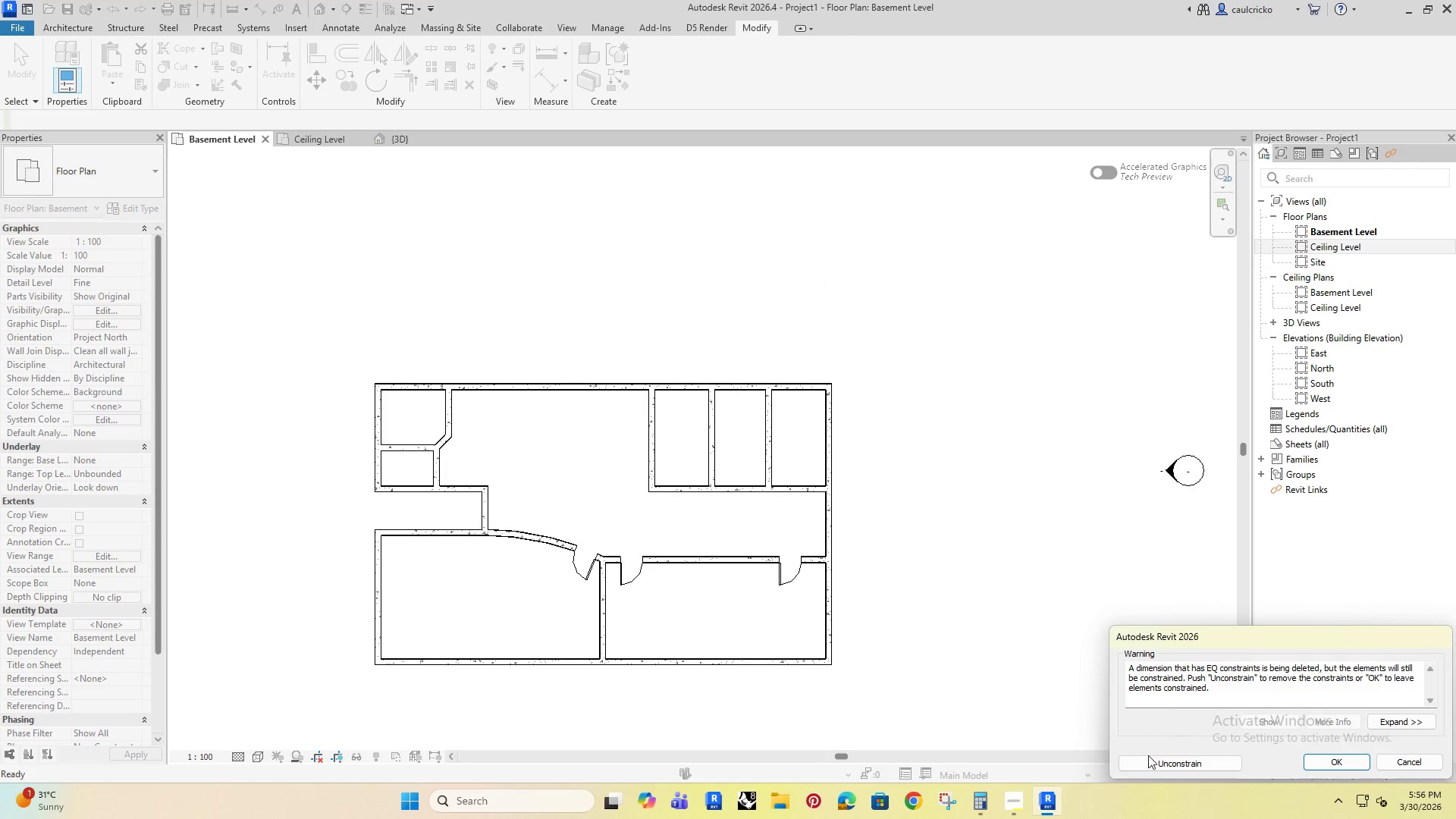 
scroll: coordinate [699, 347], scroll_direction: down, amount: 1.0
 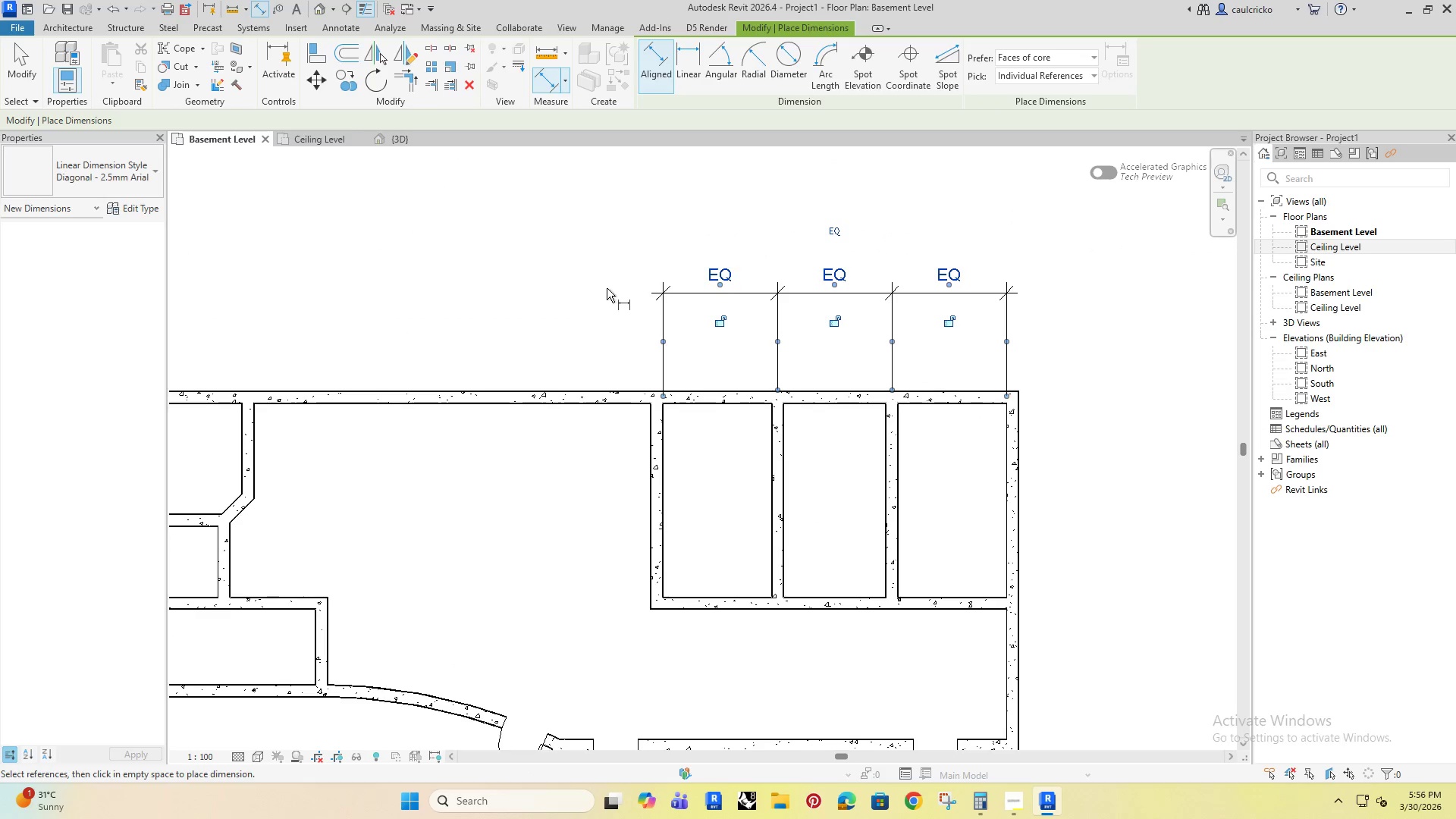 
left_click([1153, 759])
 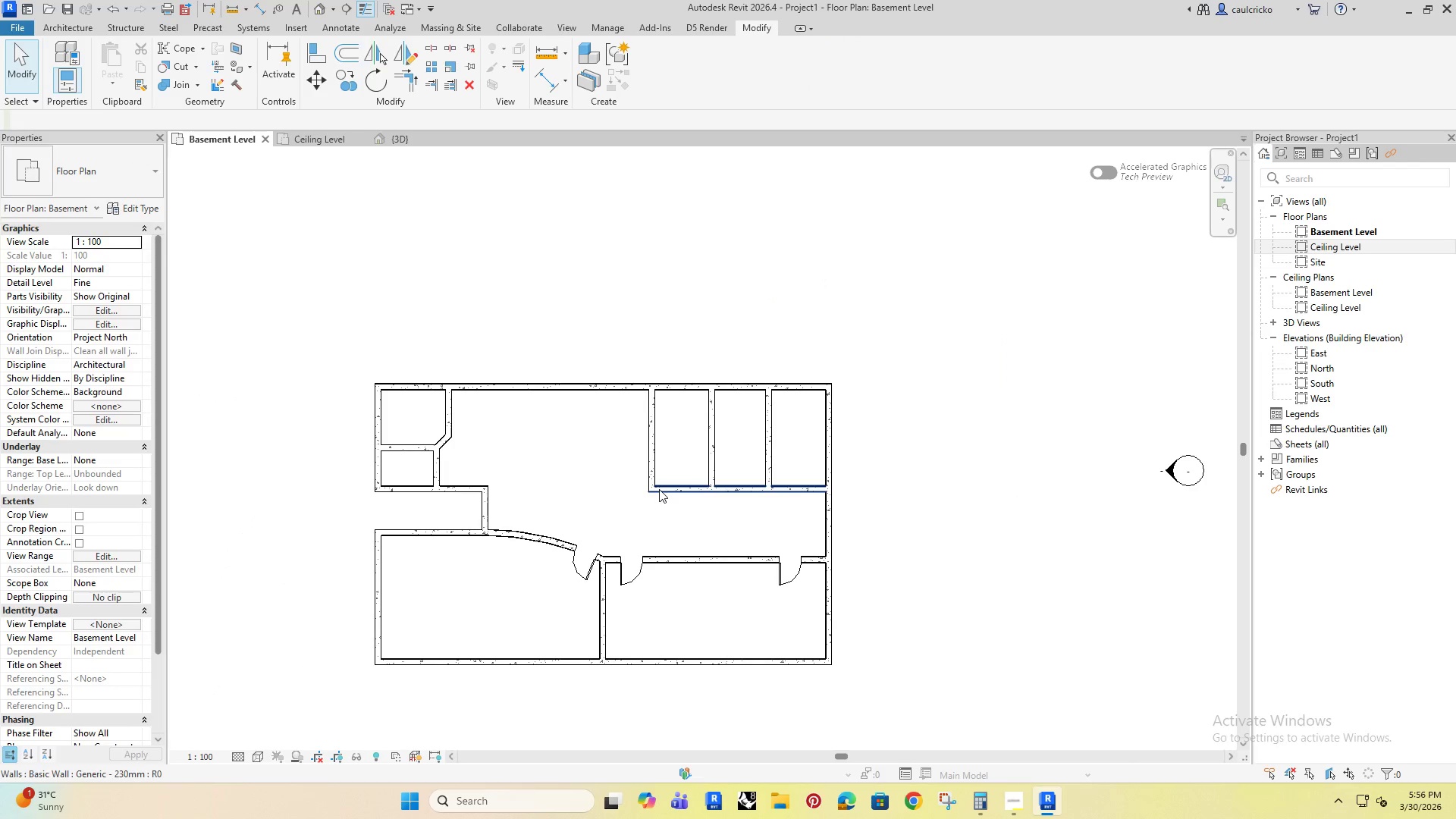 
scroll: coordinate [621, 364], scroll_direction: down, amount: 5.0
 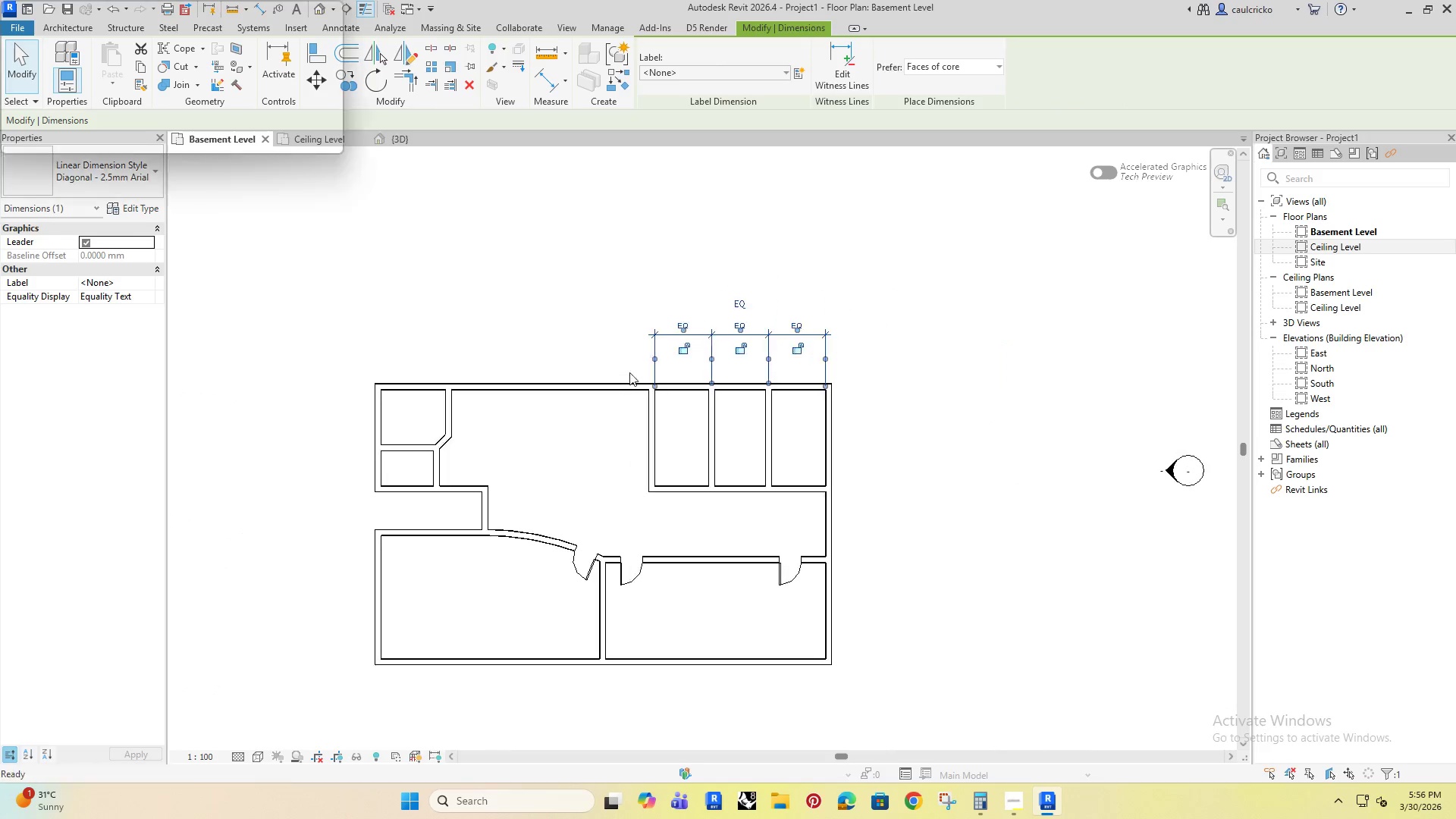 
left_click([726, 494])
 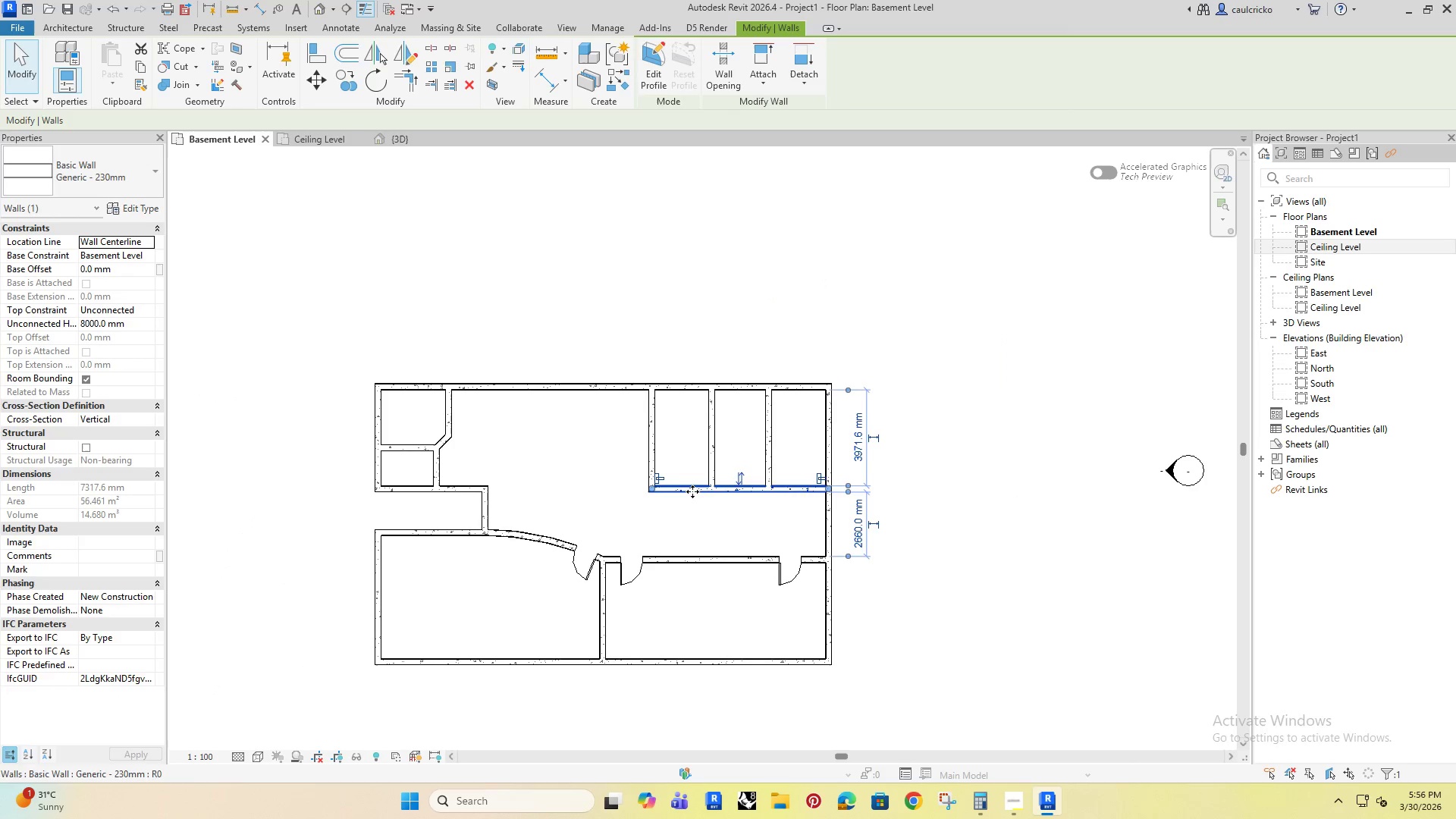 
key(ArrowUp)
 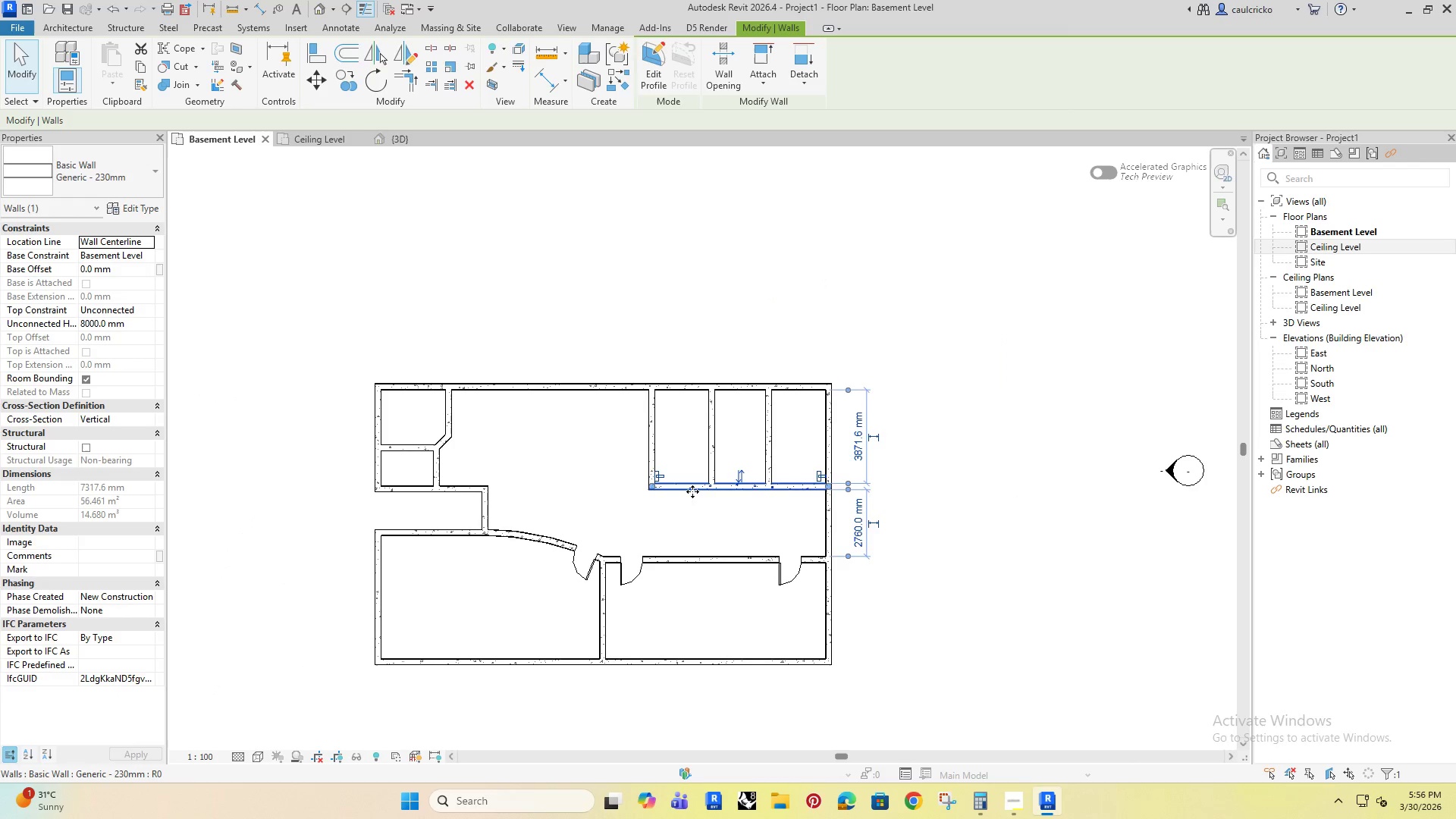 
key(ArrowUp)
 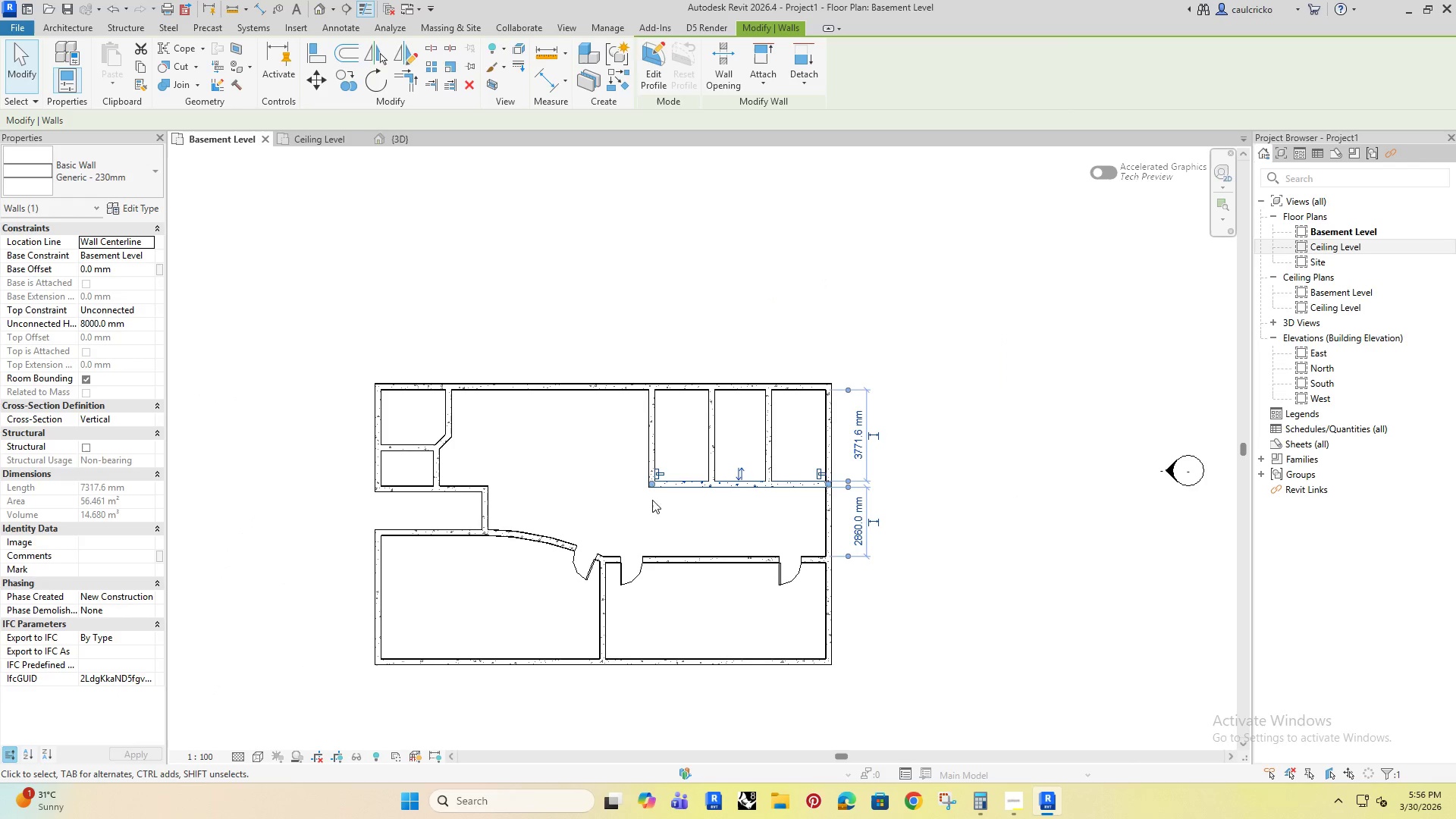 
key(ArrowUp)
 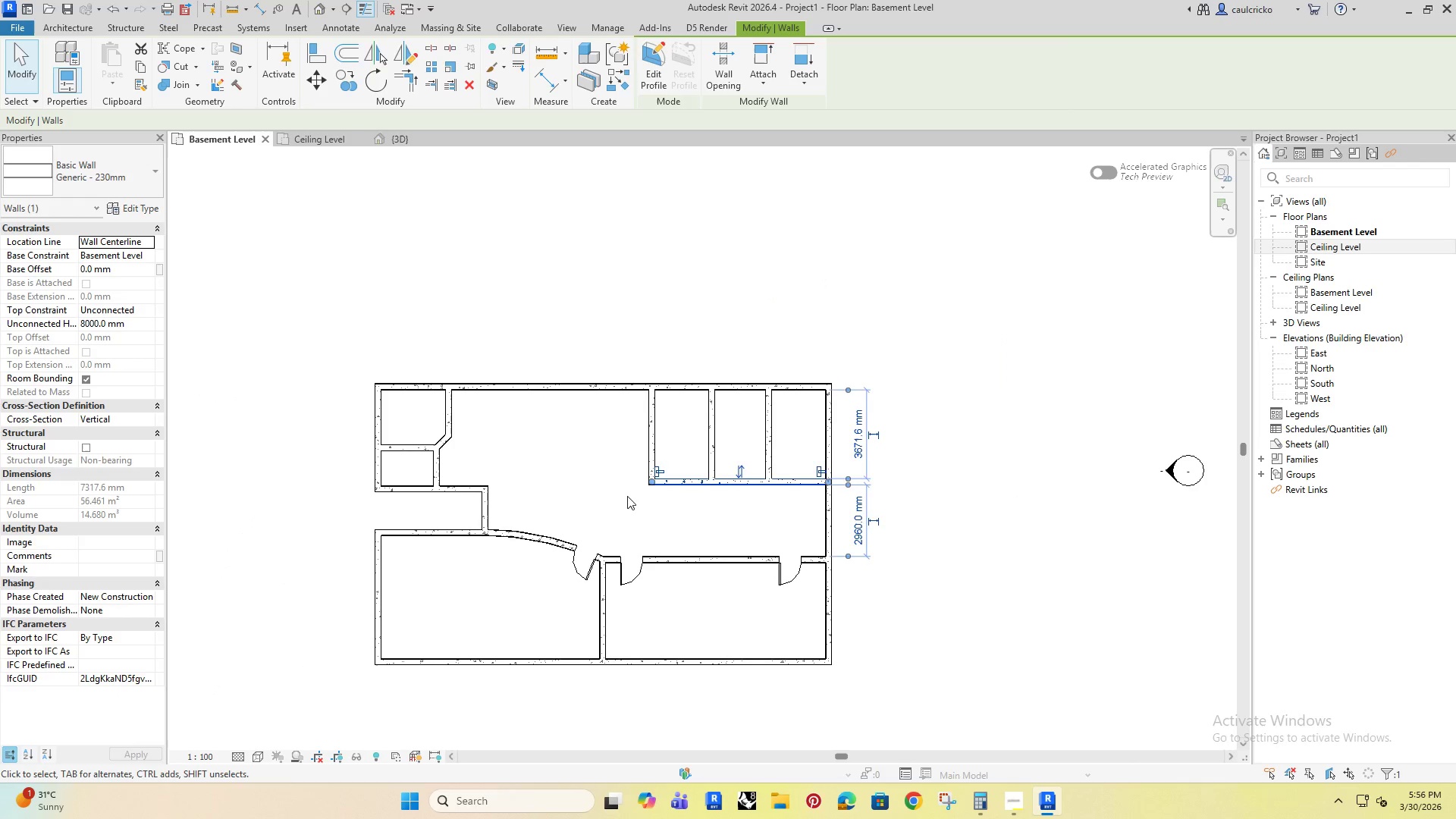 
key(ArrowUp)
 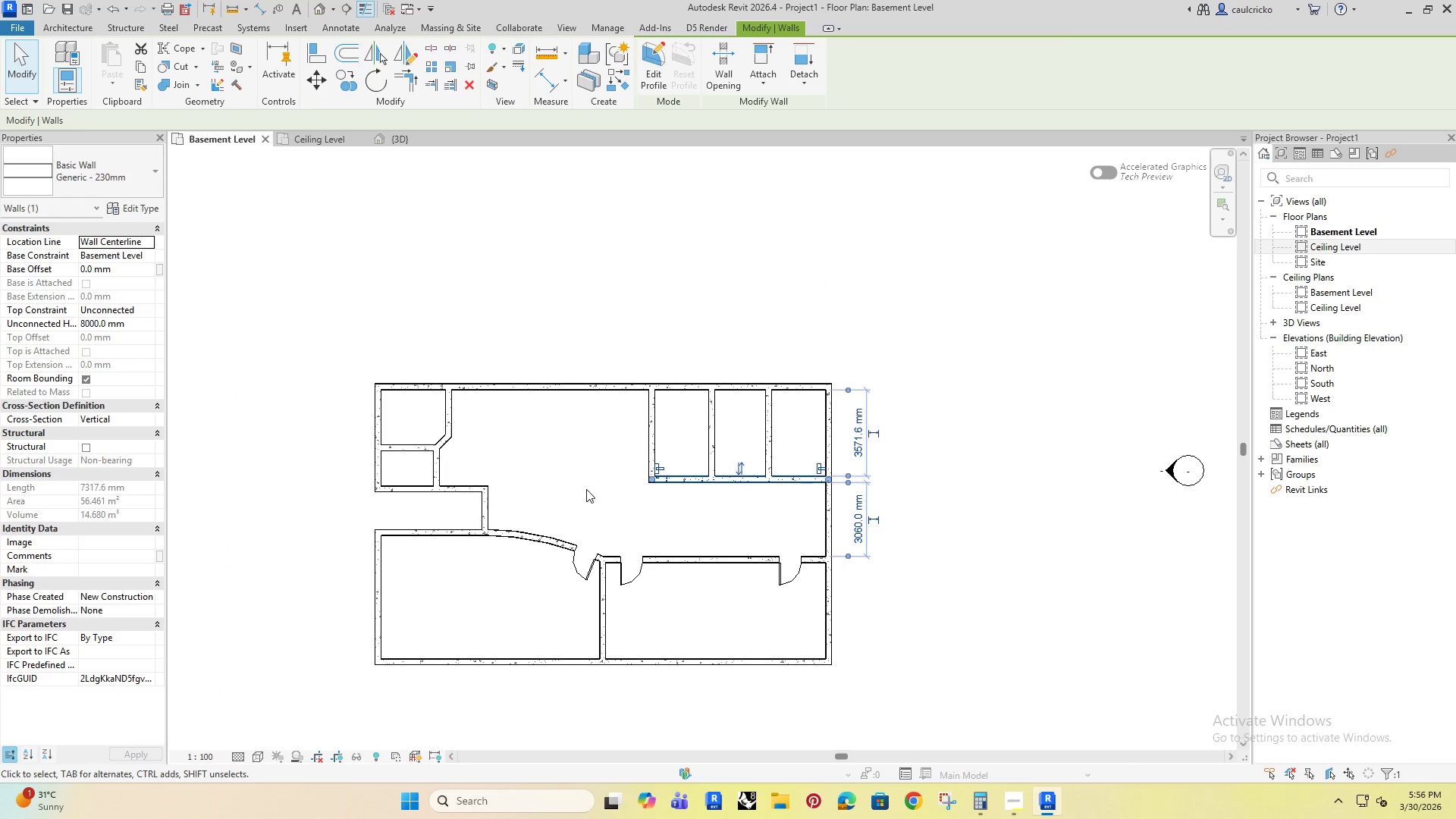 
left_click([586, 489])
 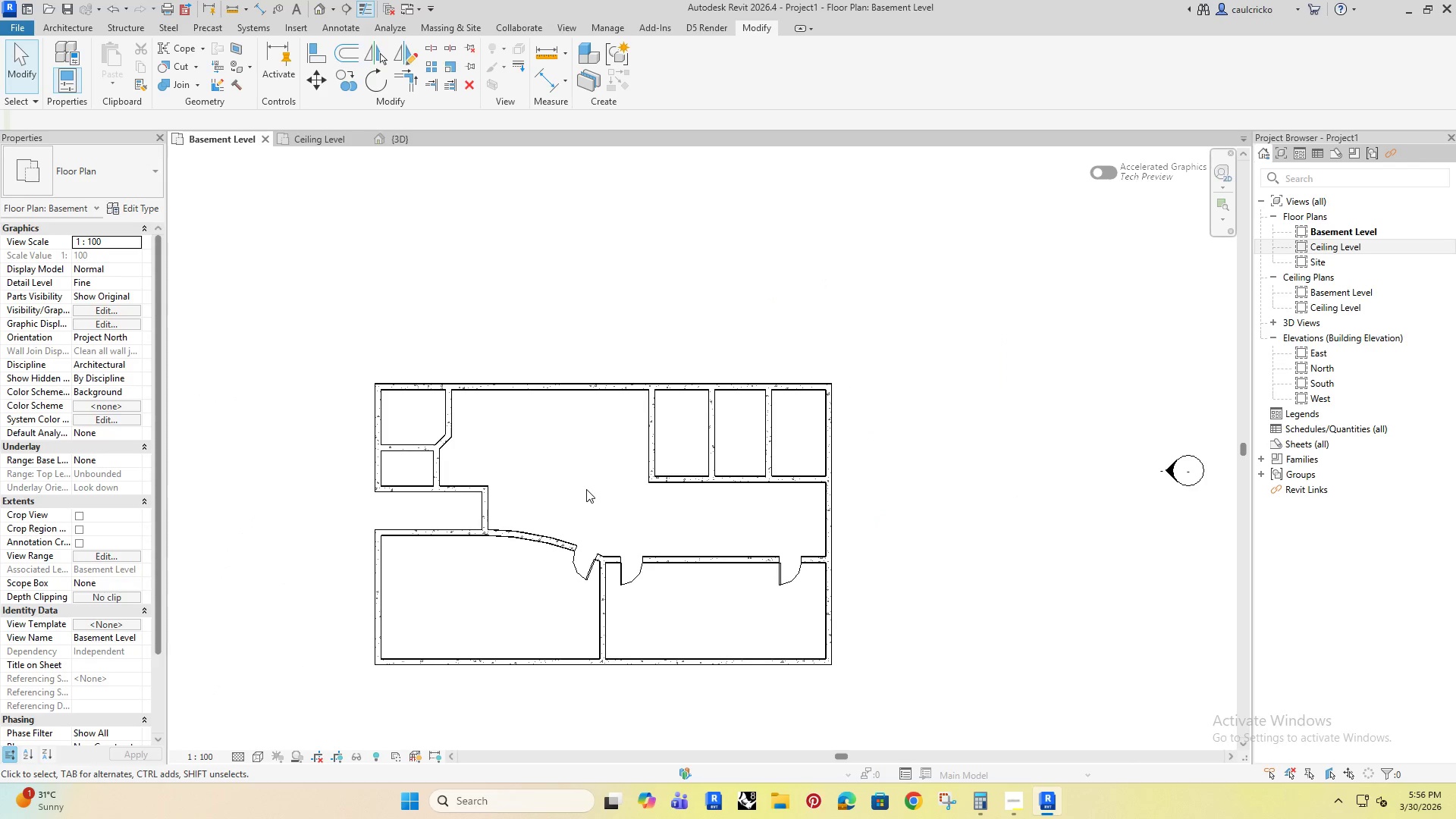 
type(dr)
 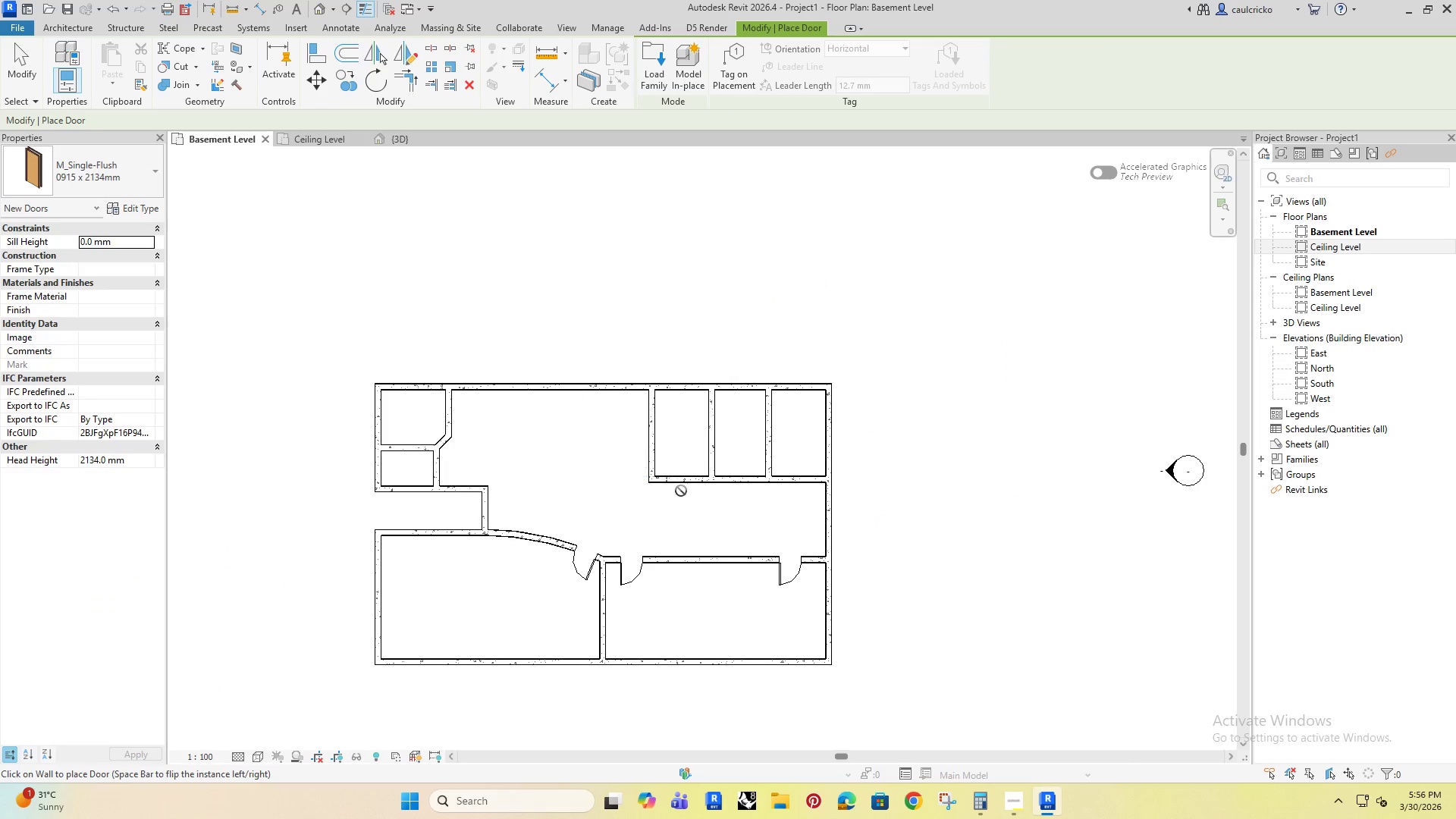 
left_click([679, 463])
 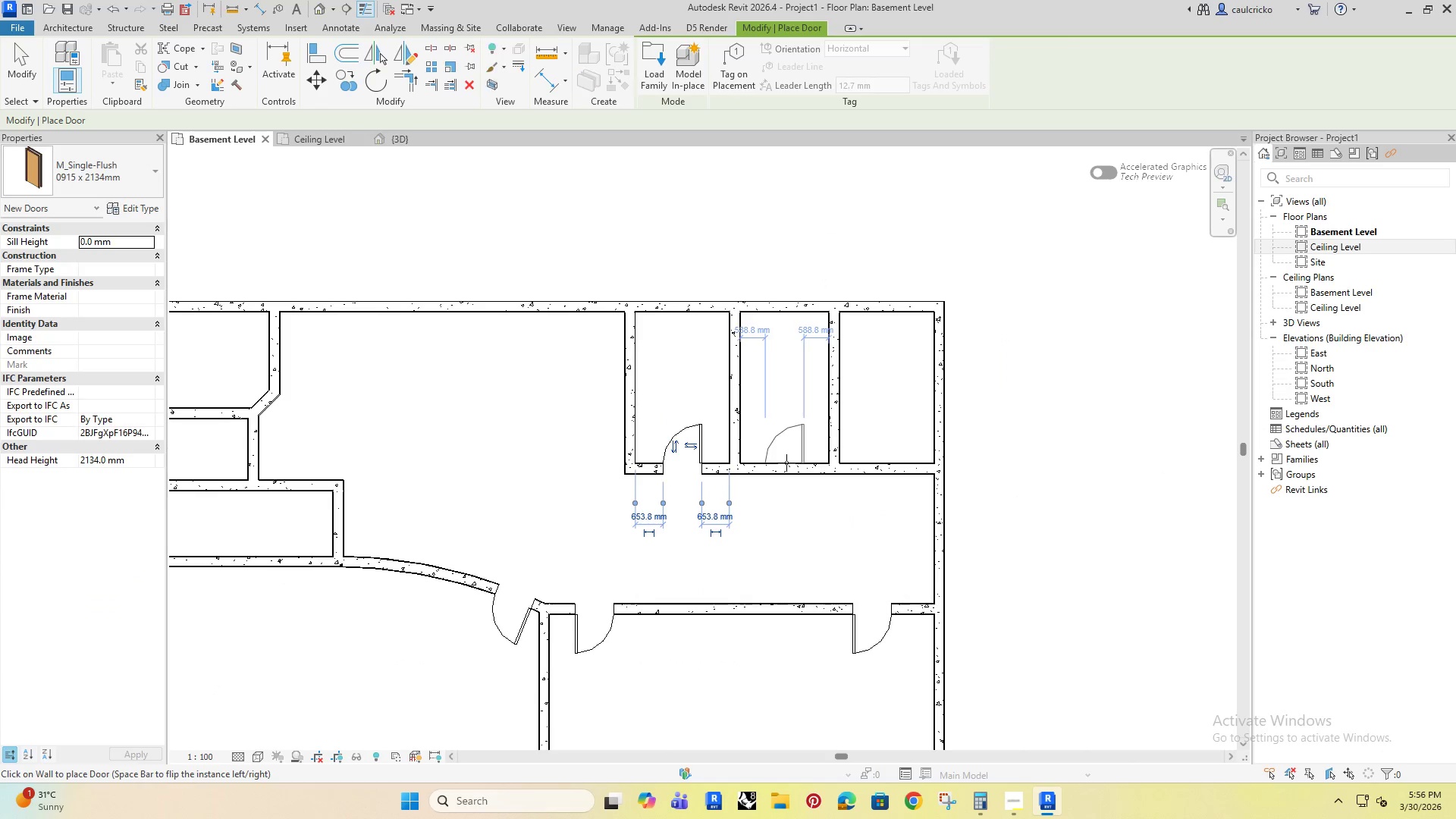 
scroll: coordinate [681, 494], scroll_direction: up, amount: 4.0
 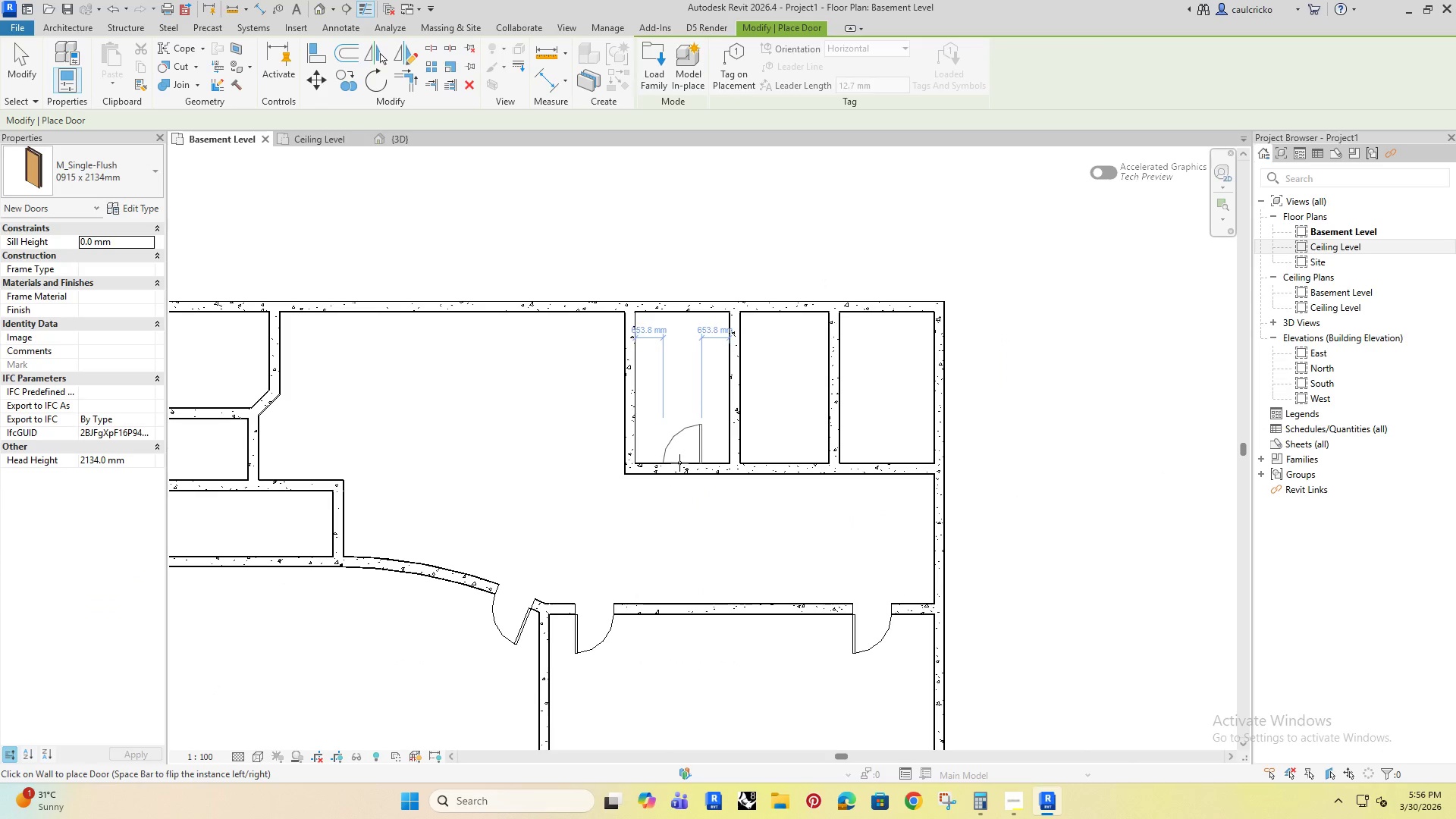 
left_click([786, 463])
 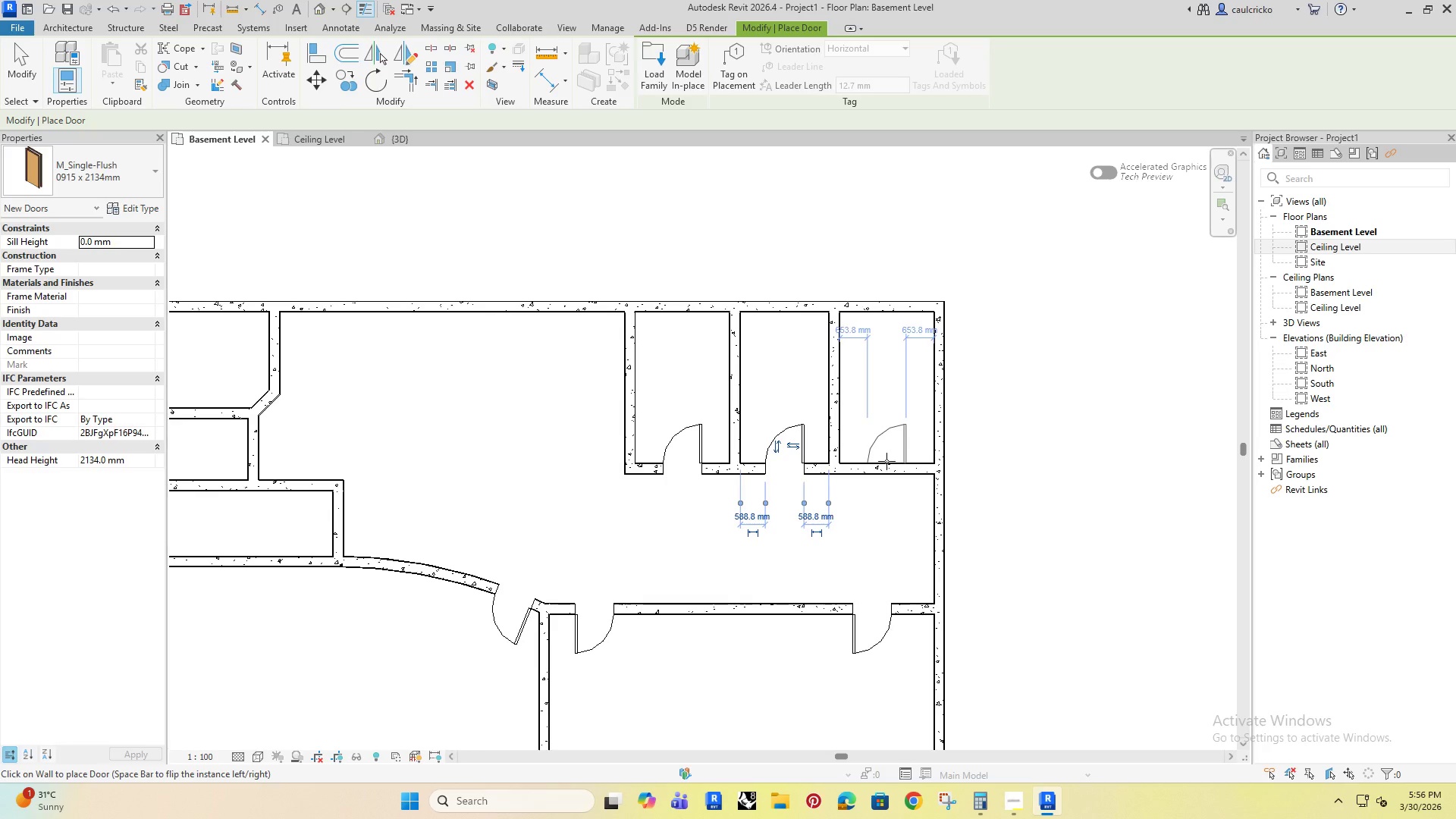 
left_click([886, 461])
 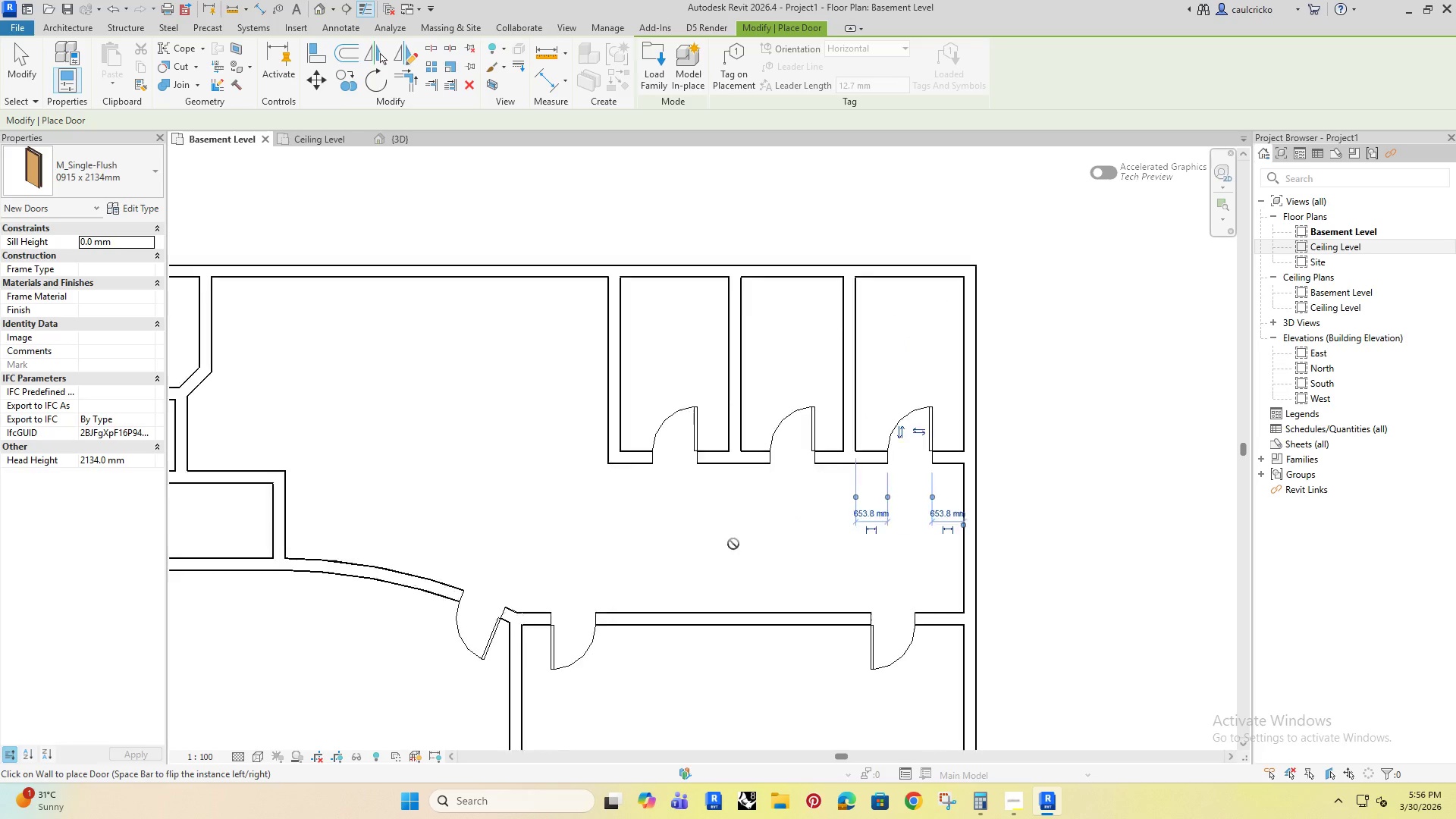 
key(Escape)
 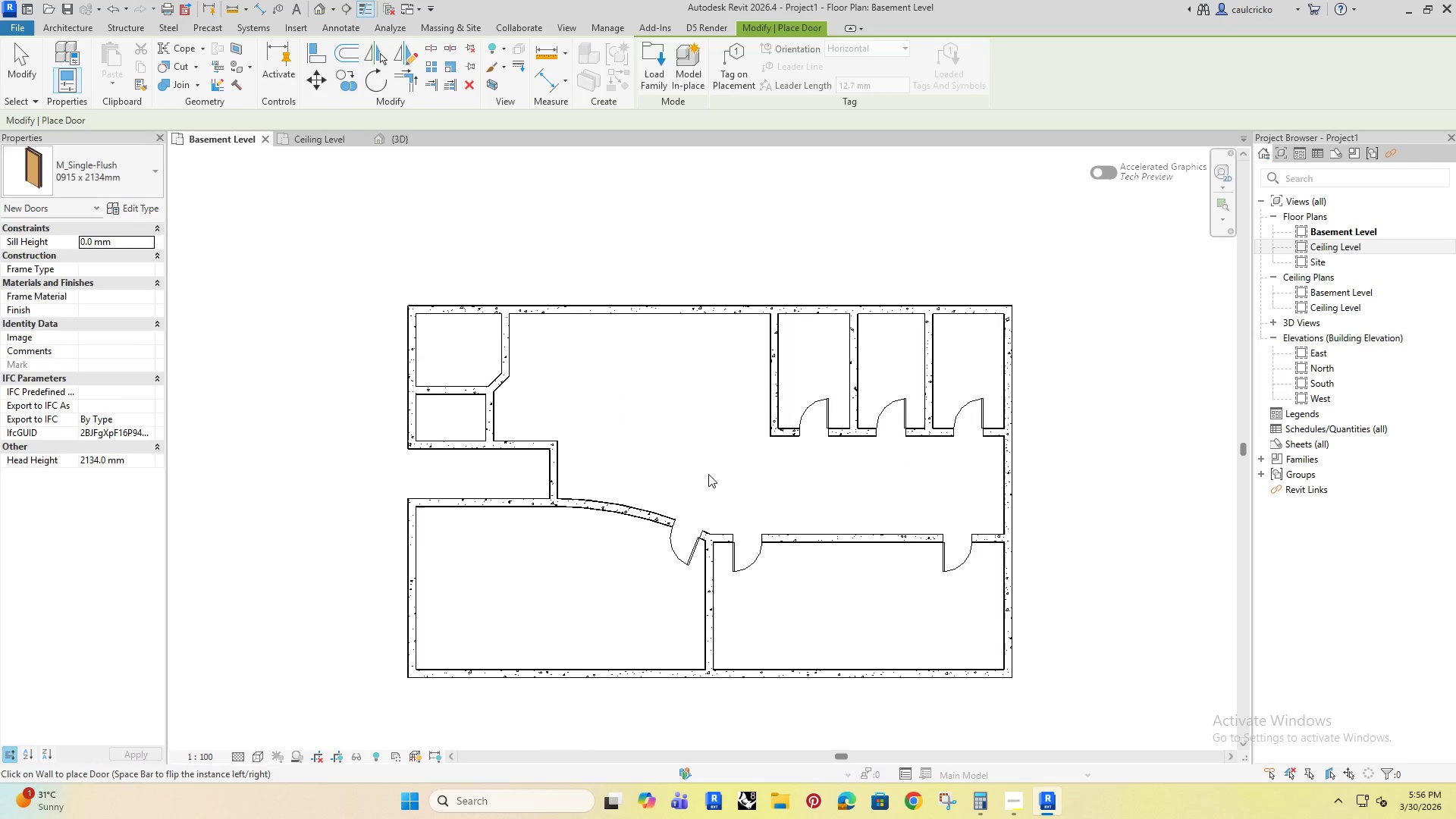 
key(Escape)
 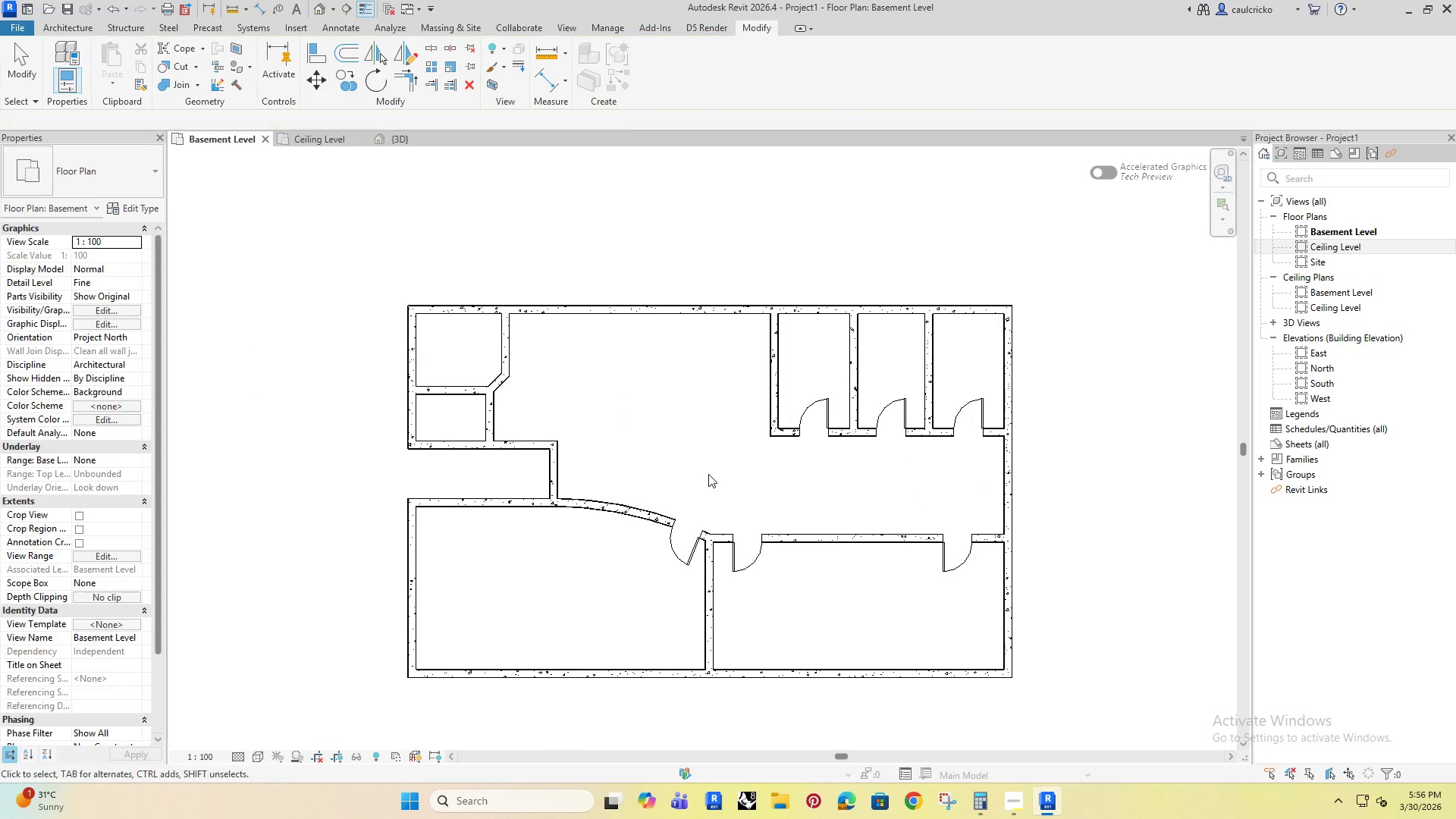 
key(Escape)
 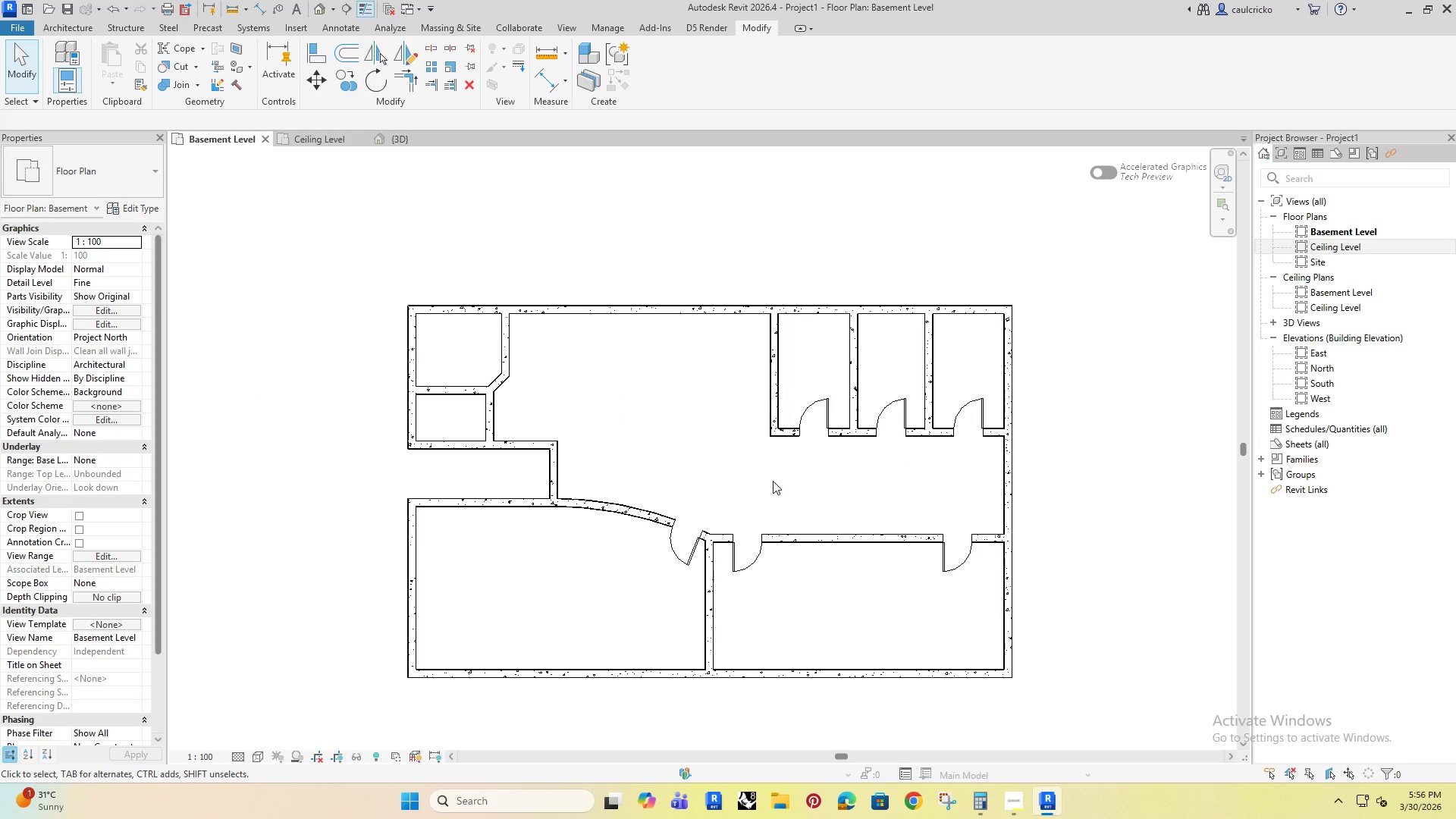 
scroll: coordinate [733, 544], scroll_direction: down, amount: 5.0
 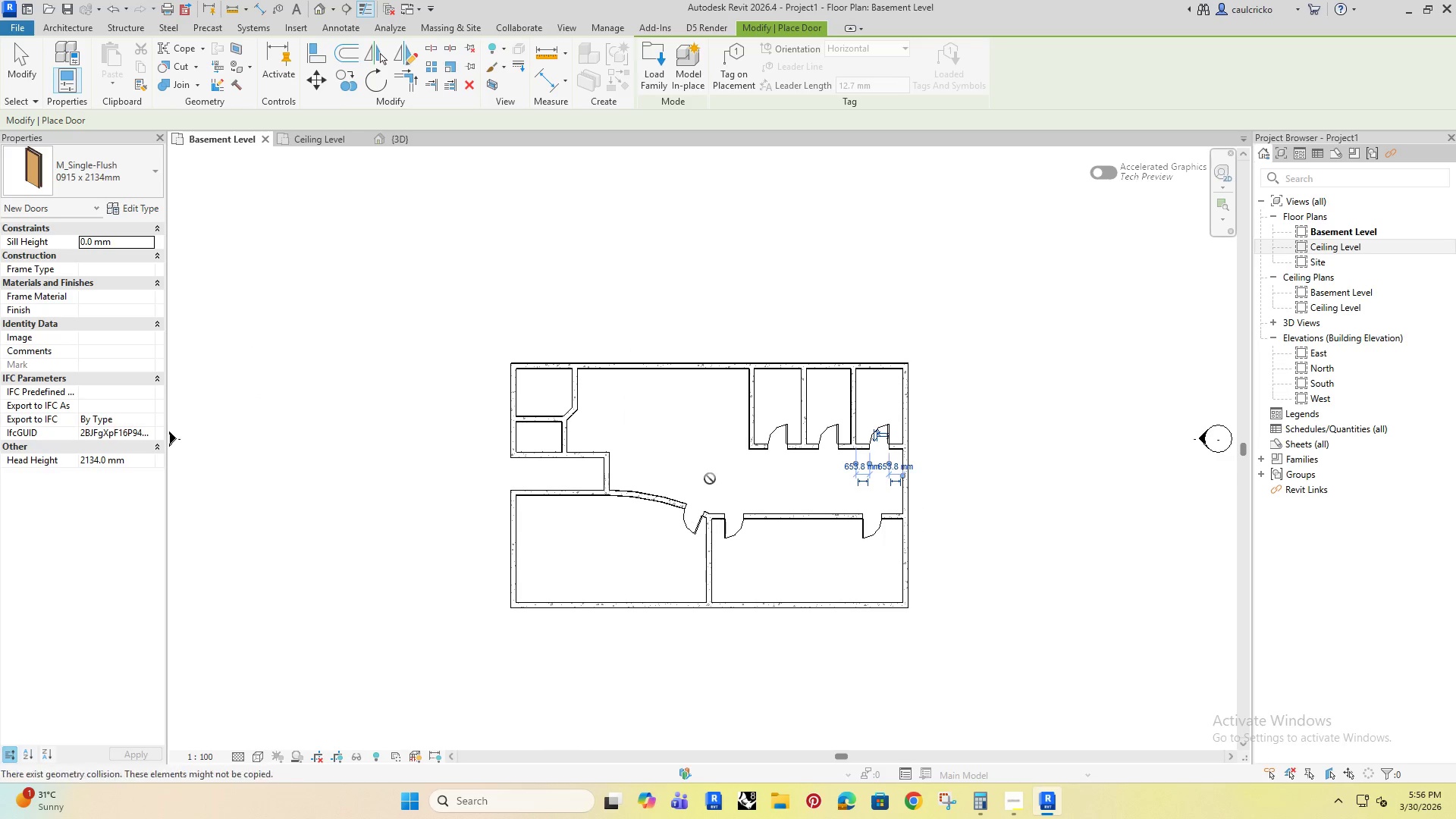 
scroll: coordinate [708, 474], scroll_direction: up, amount: 3.0
 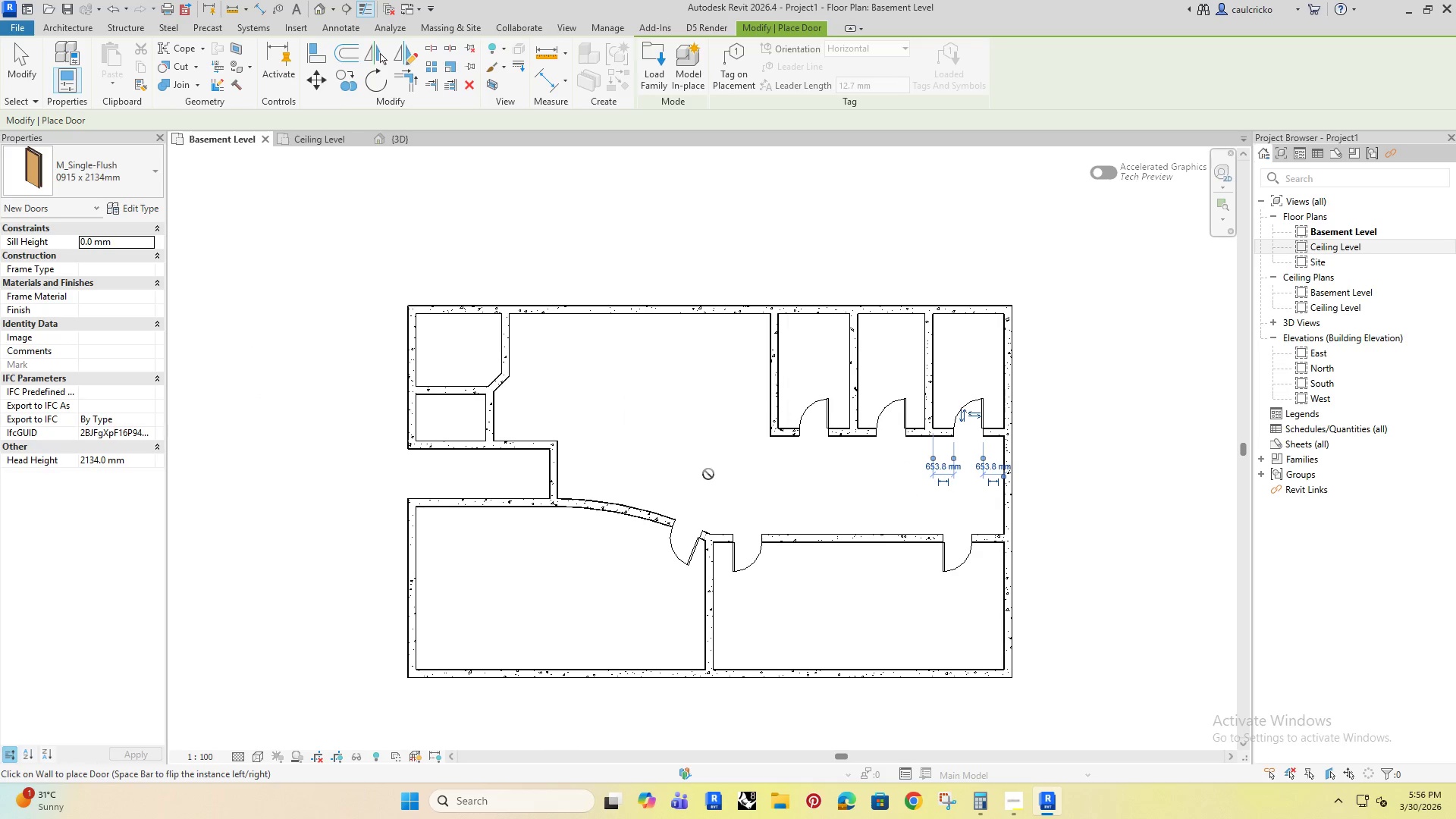 
type(tx)
 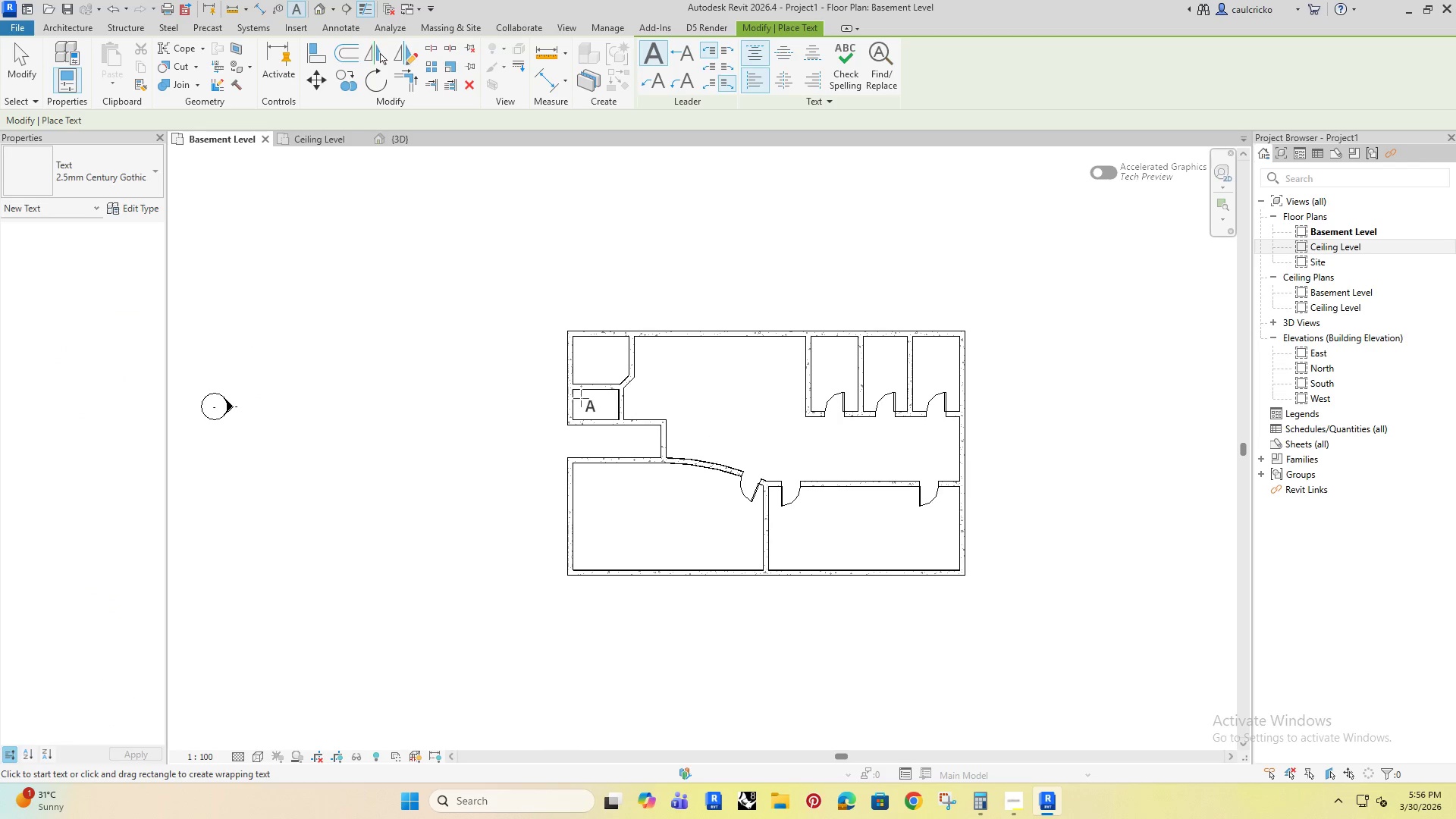 
scroll: coordinate [651, 475], scroll_direction: down, amount: 3.0
 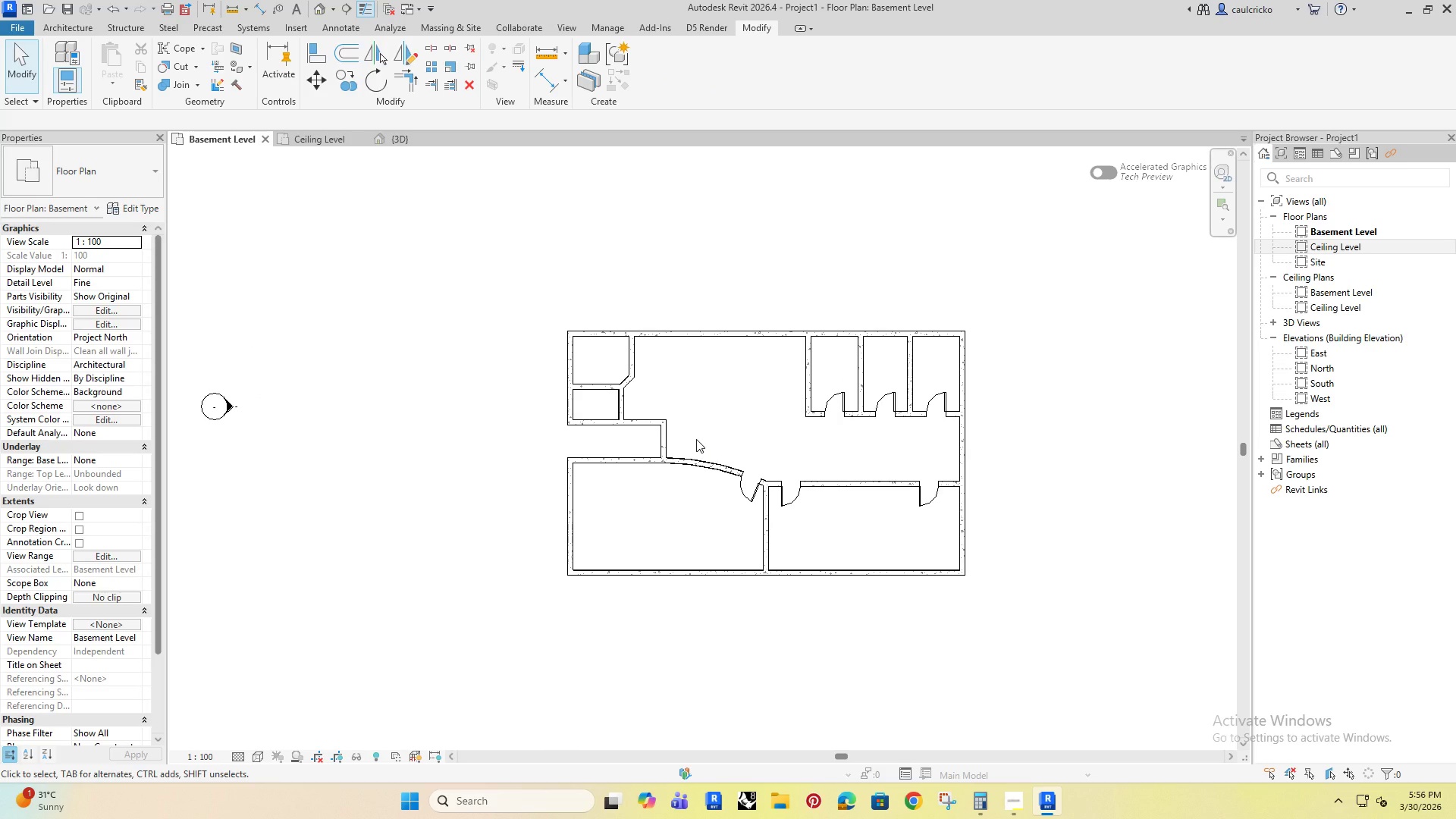 
left_click([595, 344])
 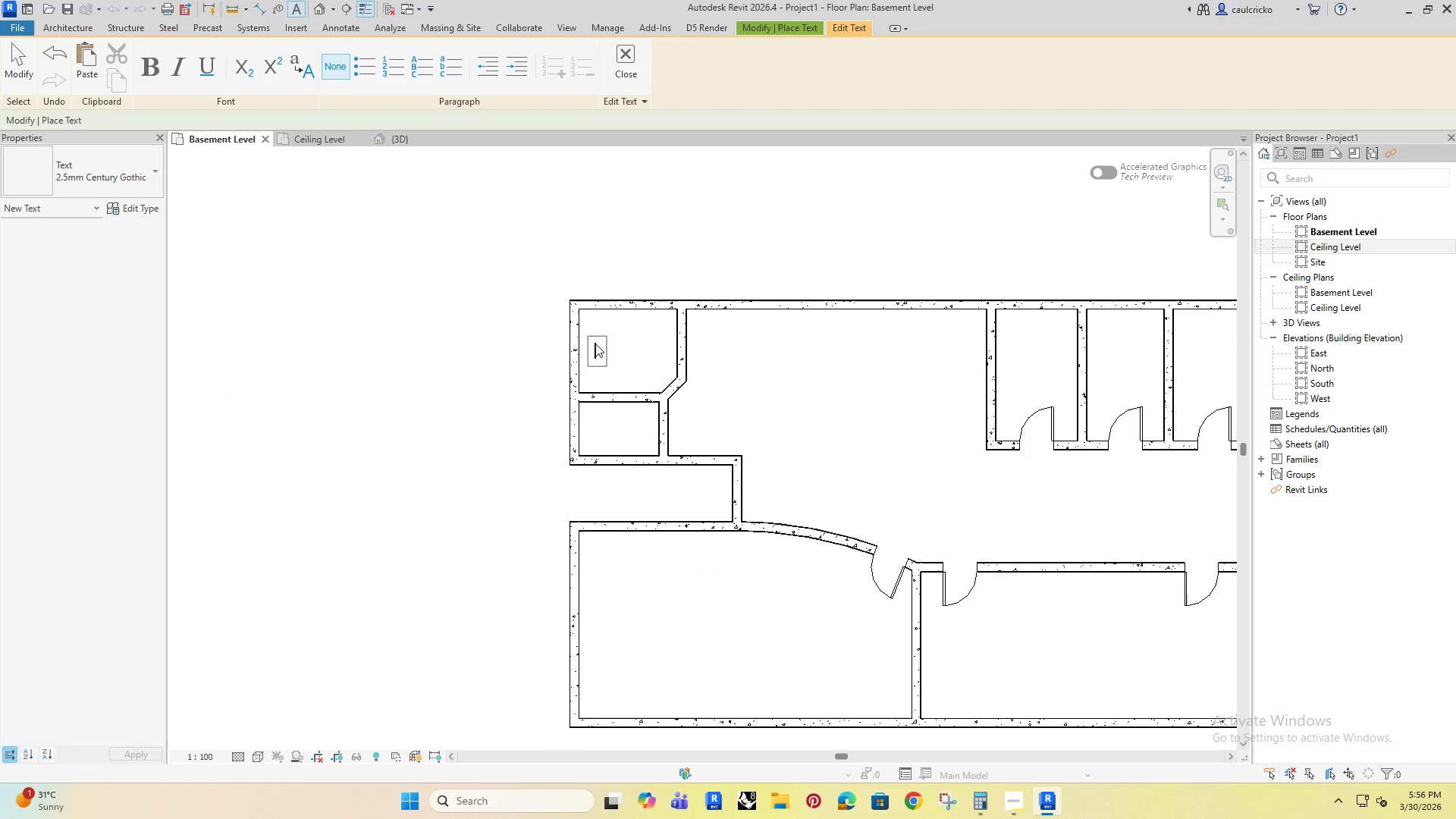 
scroll: coordinate [565, 372], scroll_direction: up, amount: 4.0
 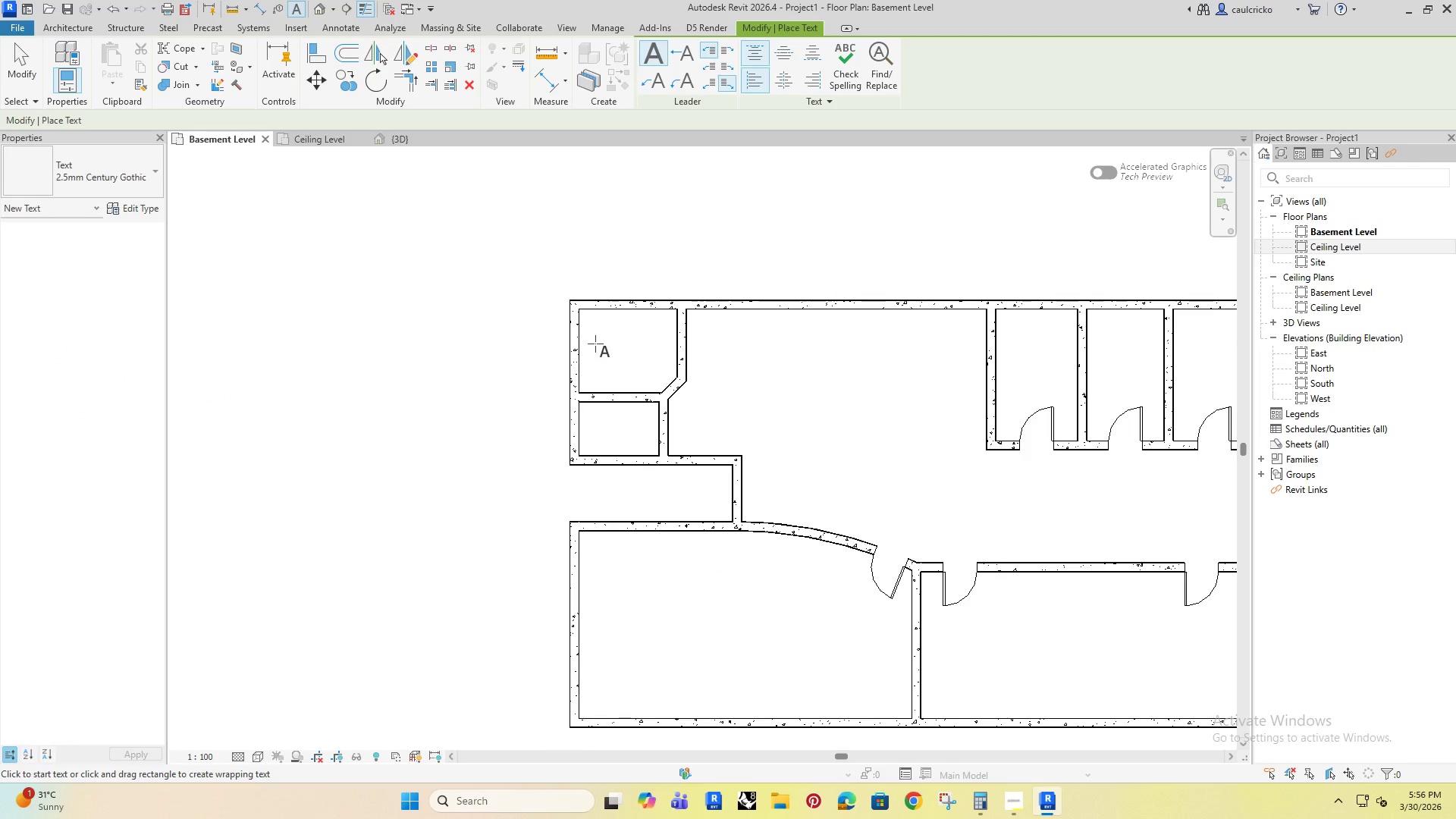 
type(s)
key(Backspace)
type(Sup)
 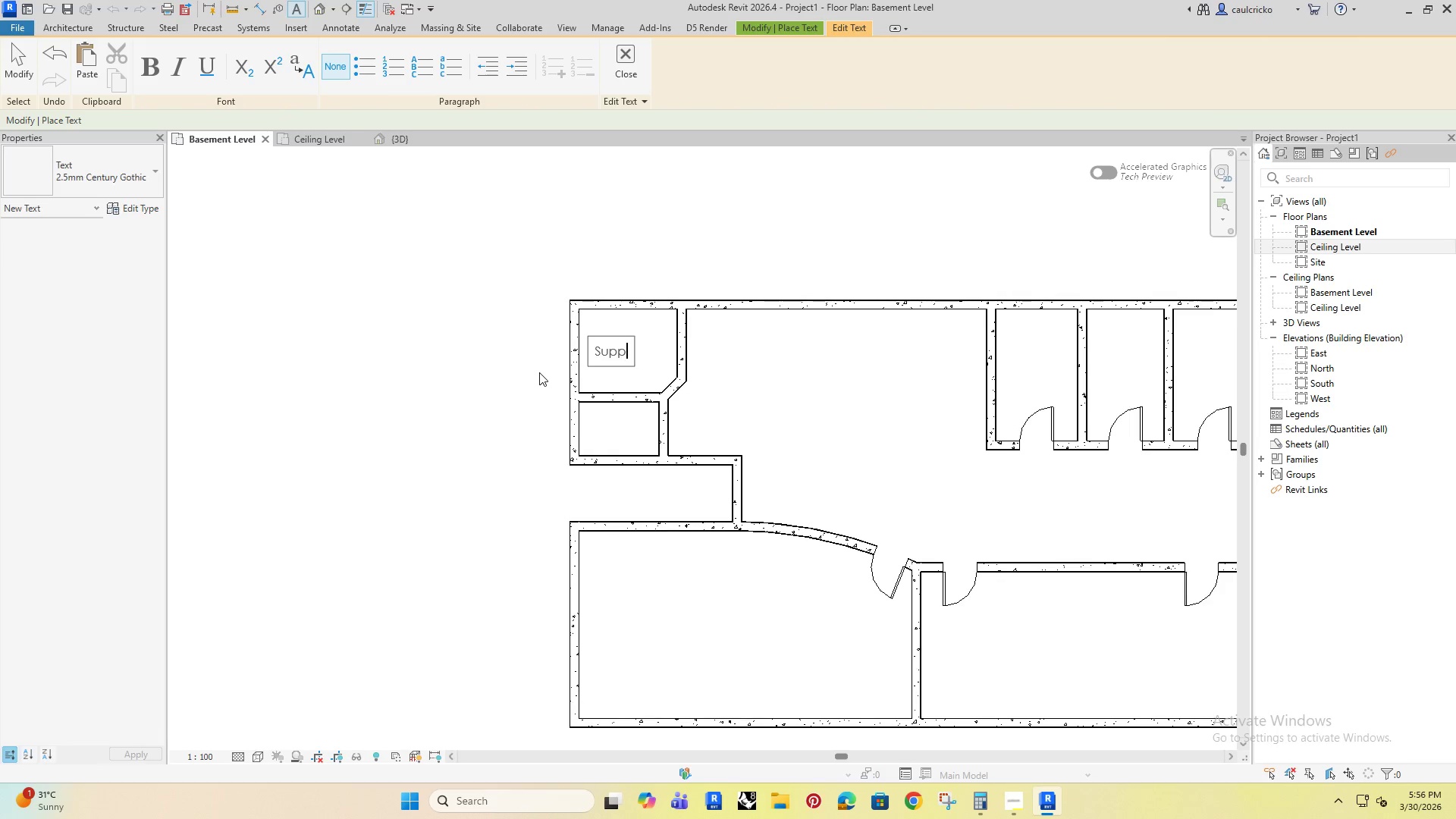 
type(port)
 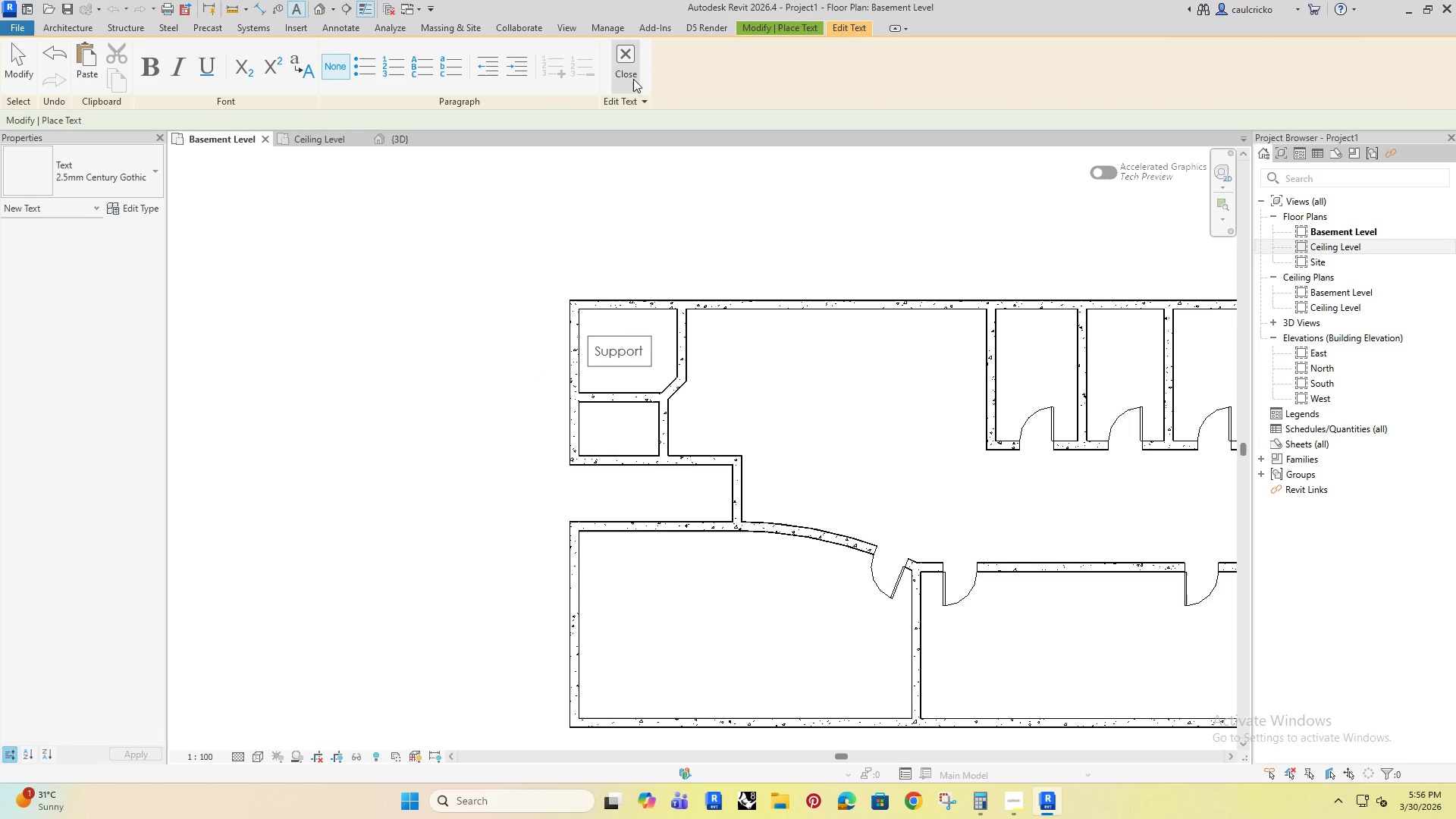 
left_click([638, 72])
 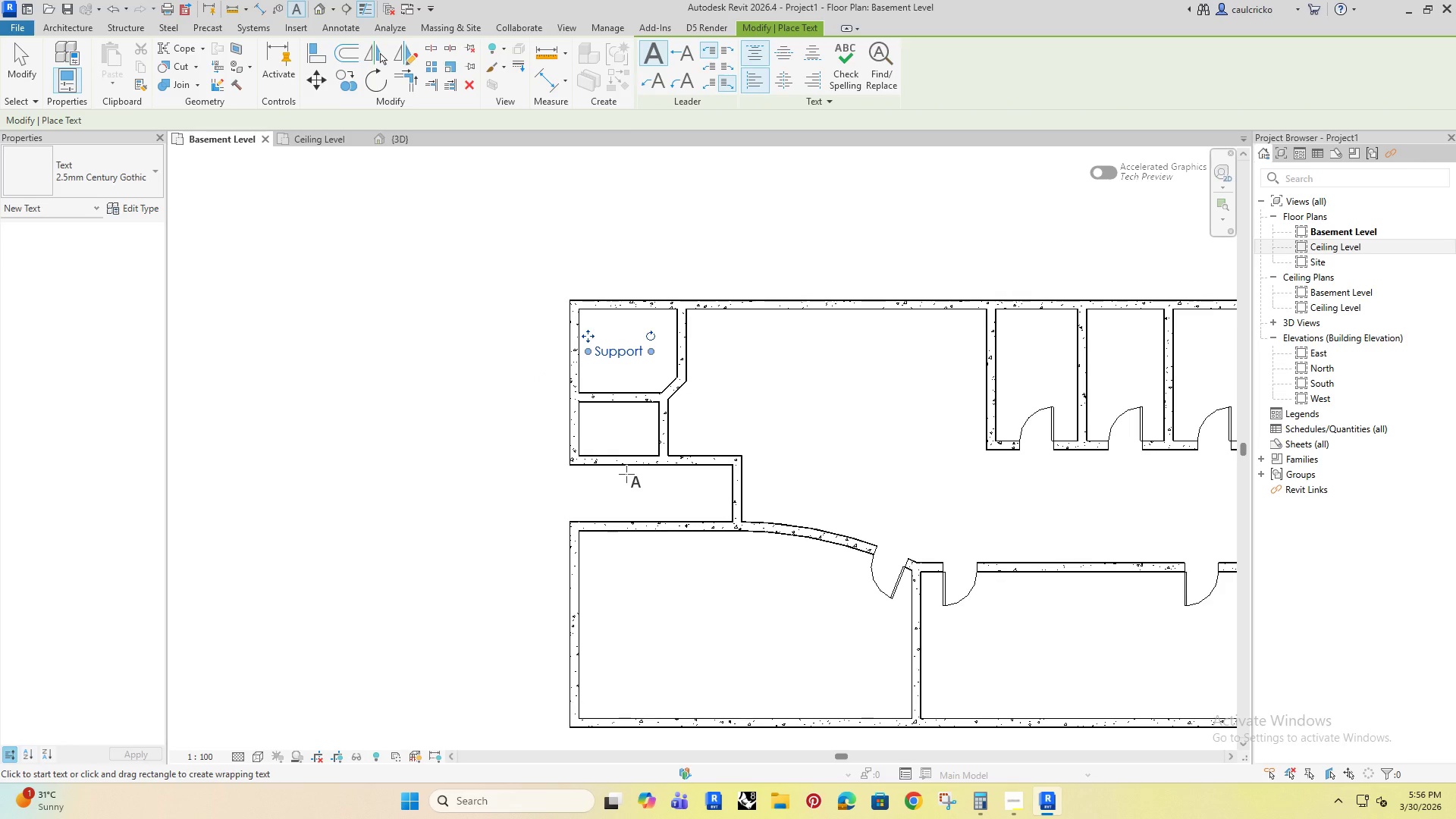 
left_click([604, 522])
 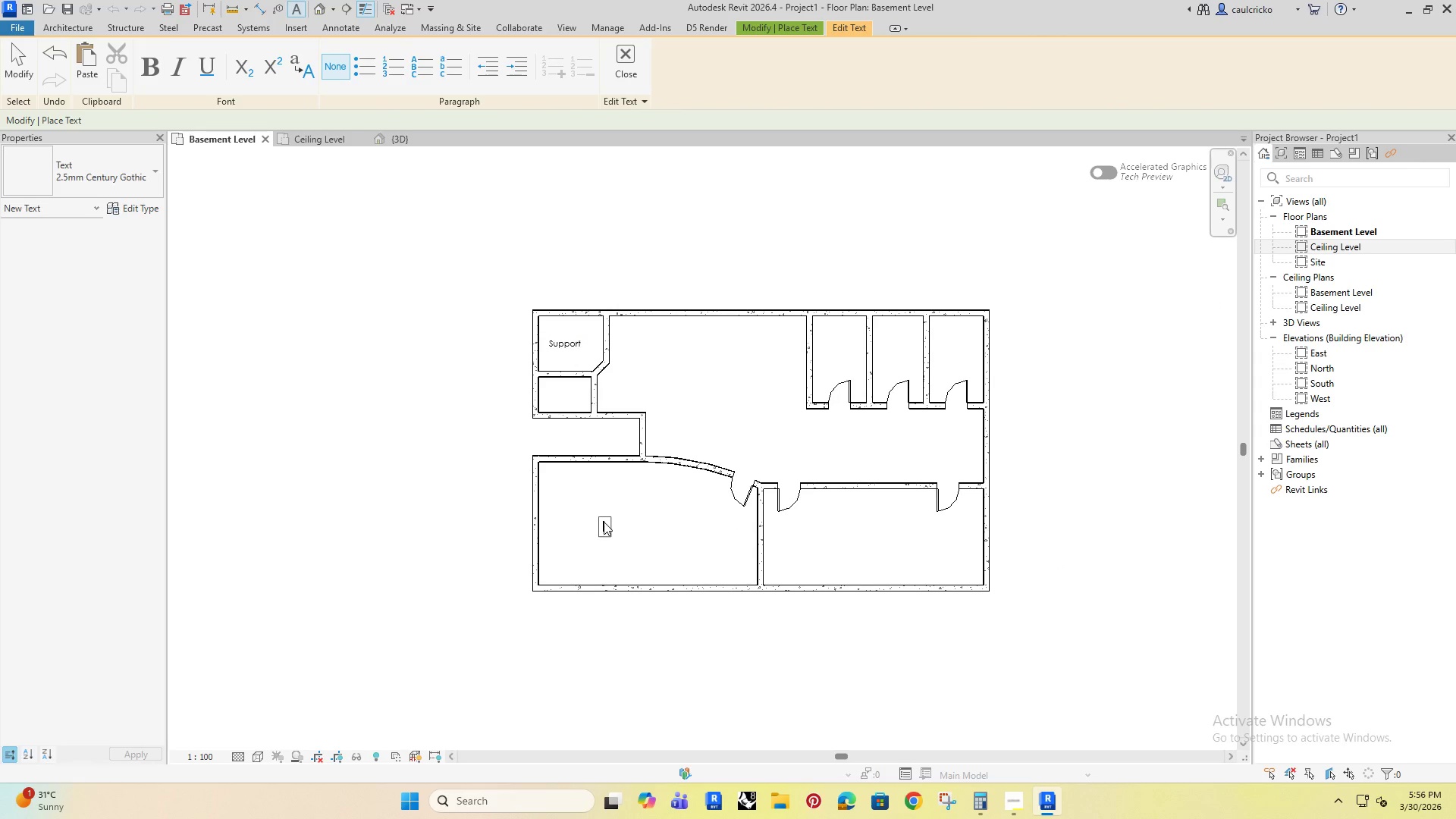 
hold_key(key=ShiftRight, duration=0.36)
 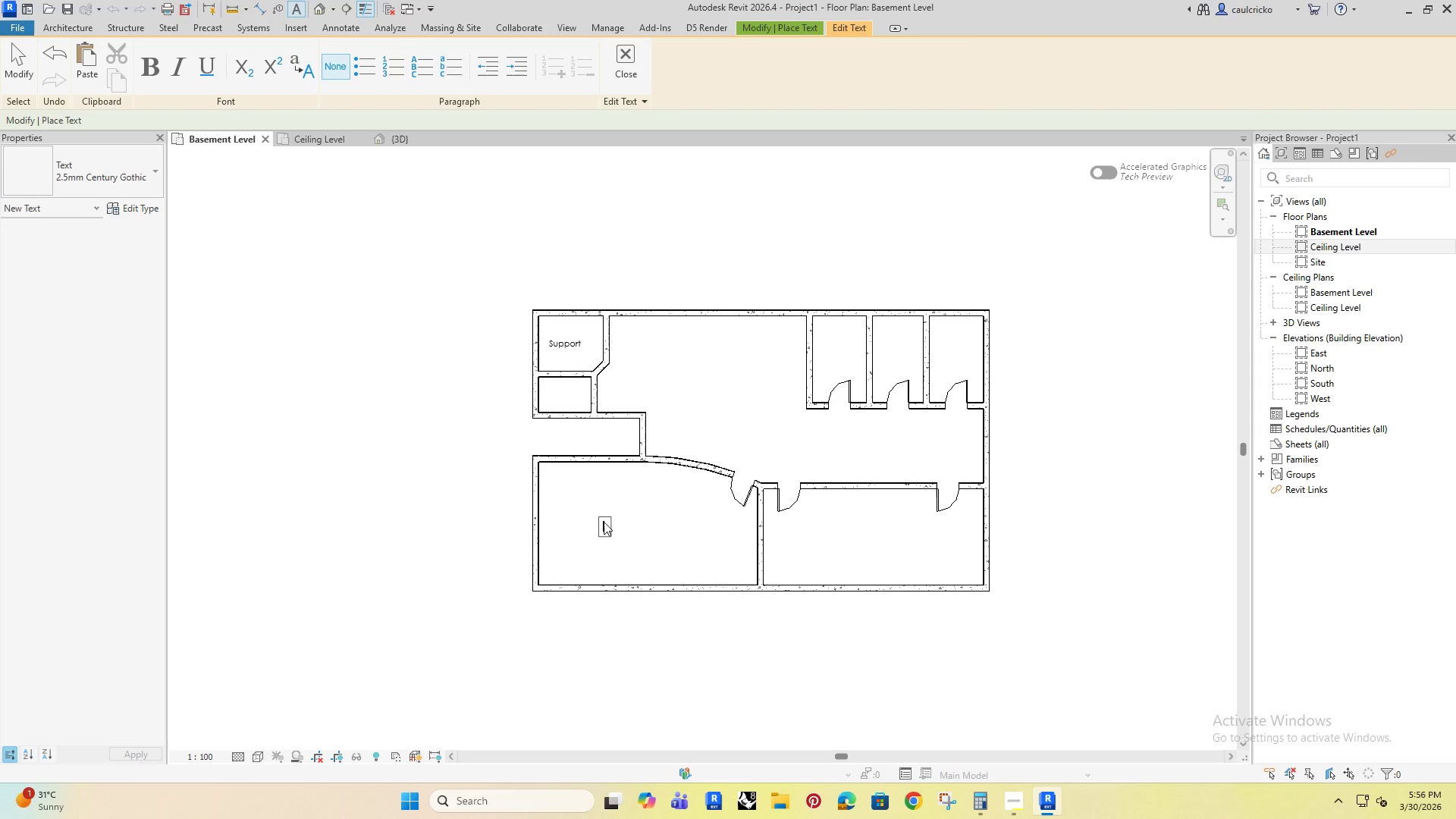 
scroll: coordinate [682, 588], scroll_direction: down, amount: 3.0
 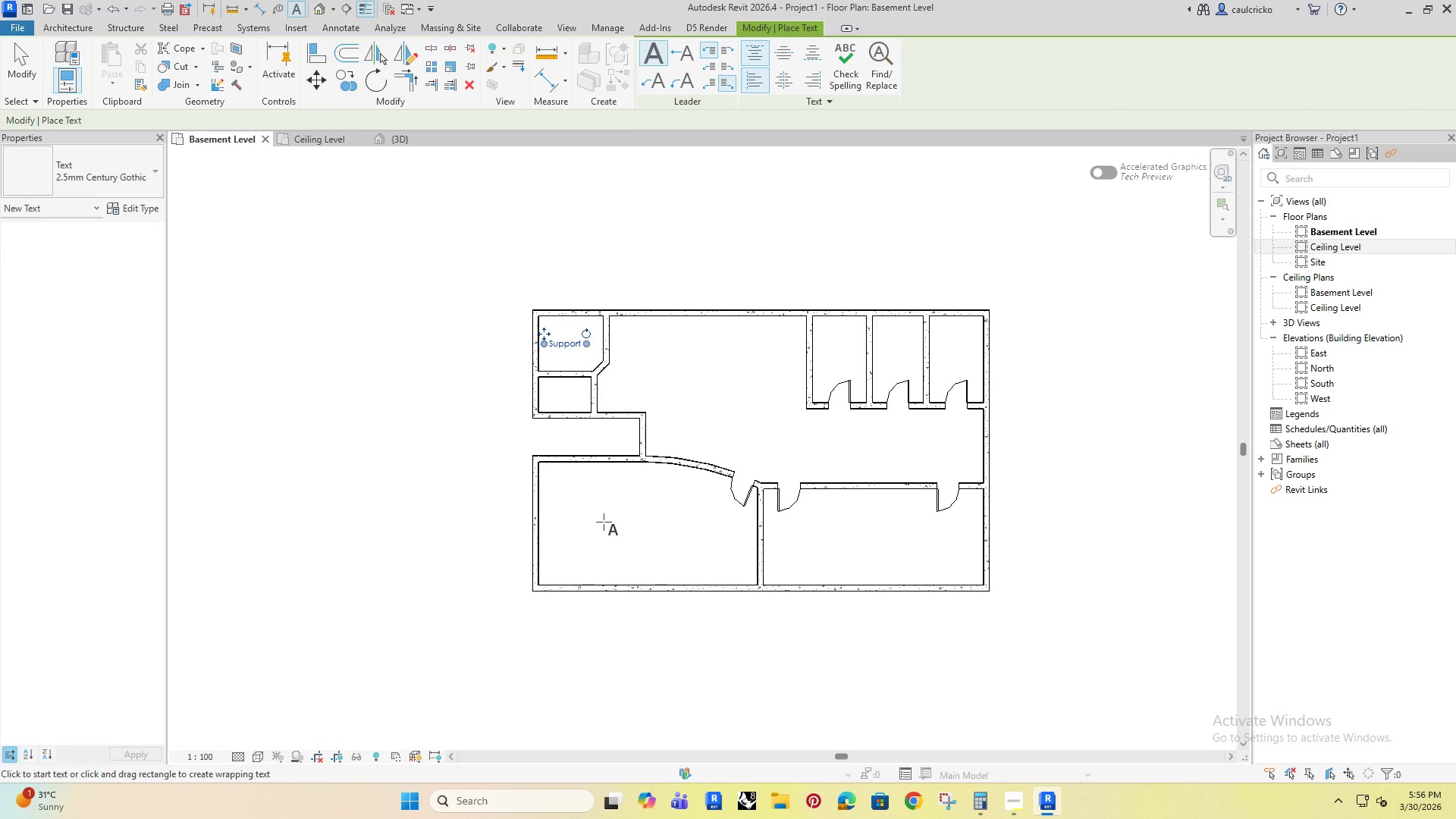 
type(Salt Cave)
 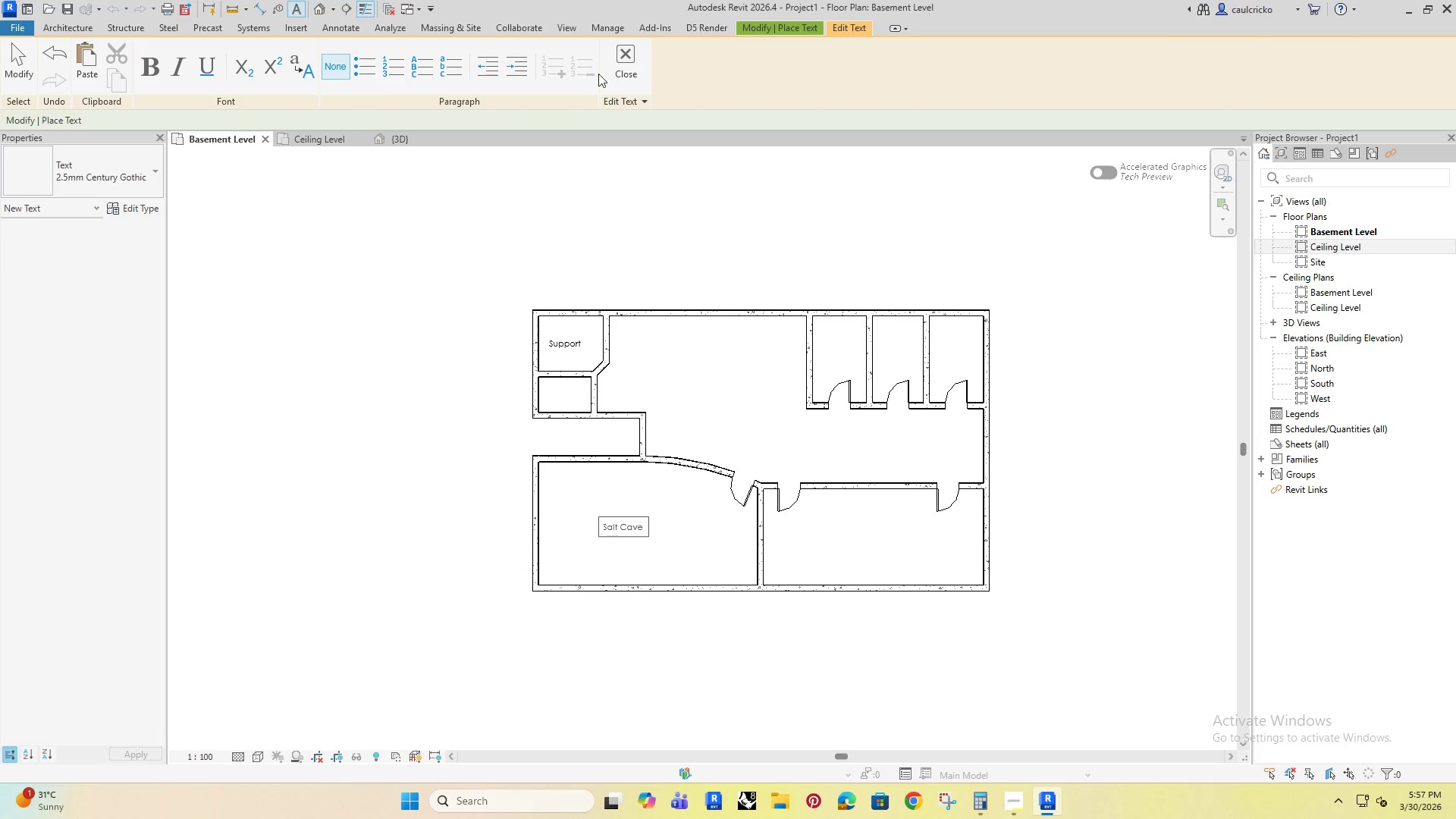 
left_click([626, 71])
 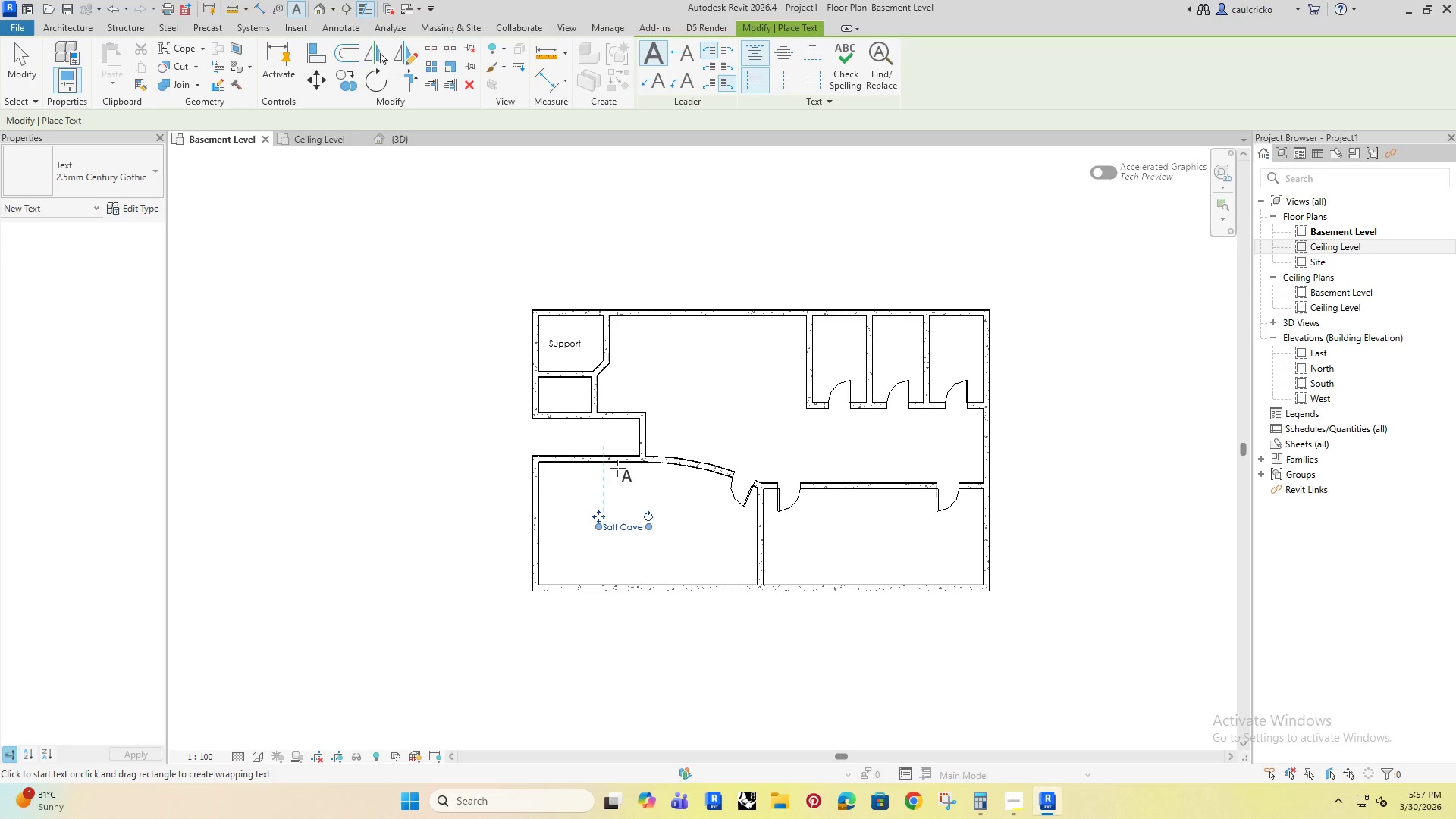 
key(ArrowRight)
 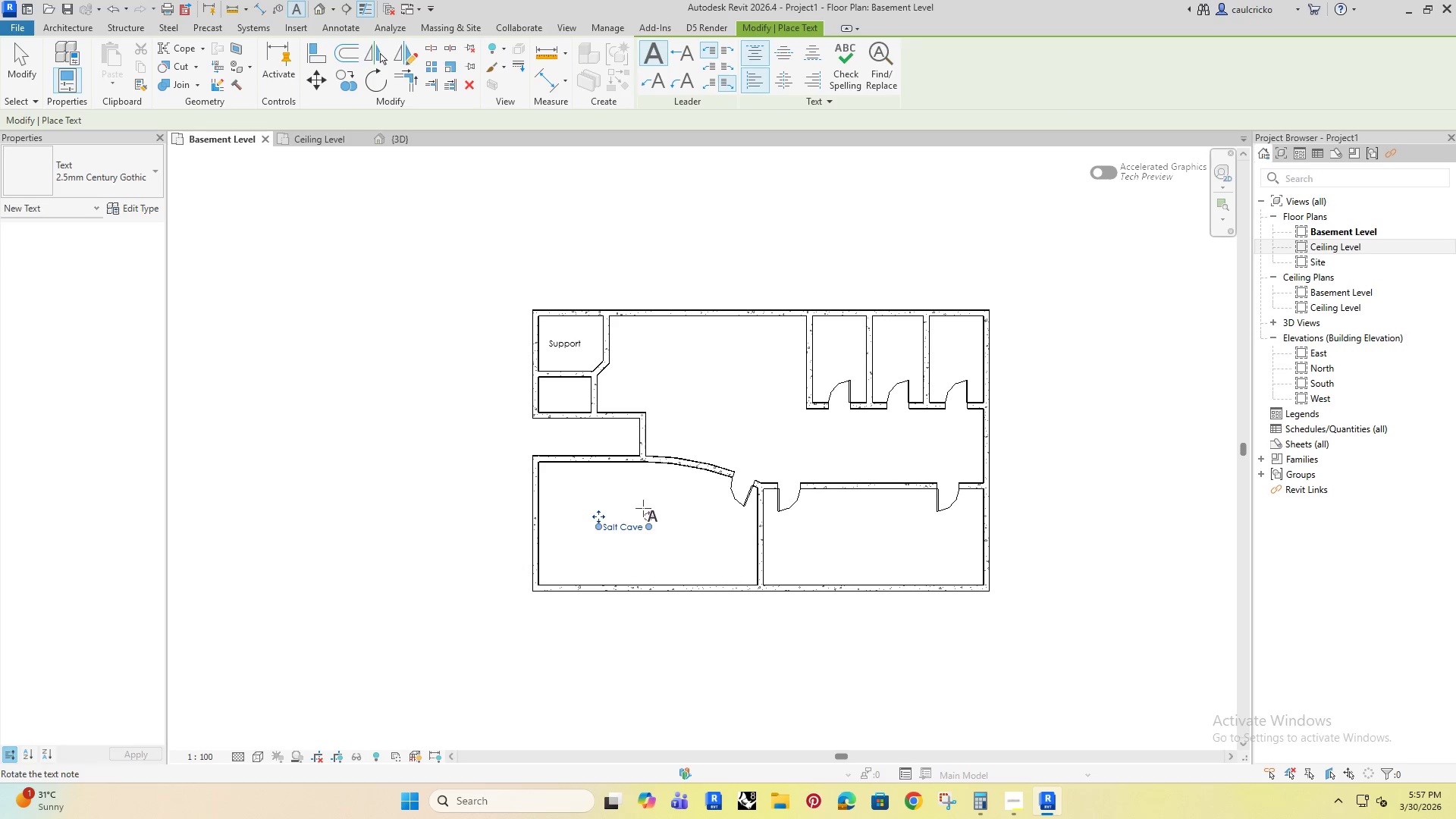 
key(ArrowRight)
 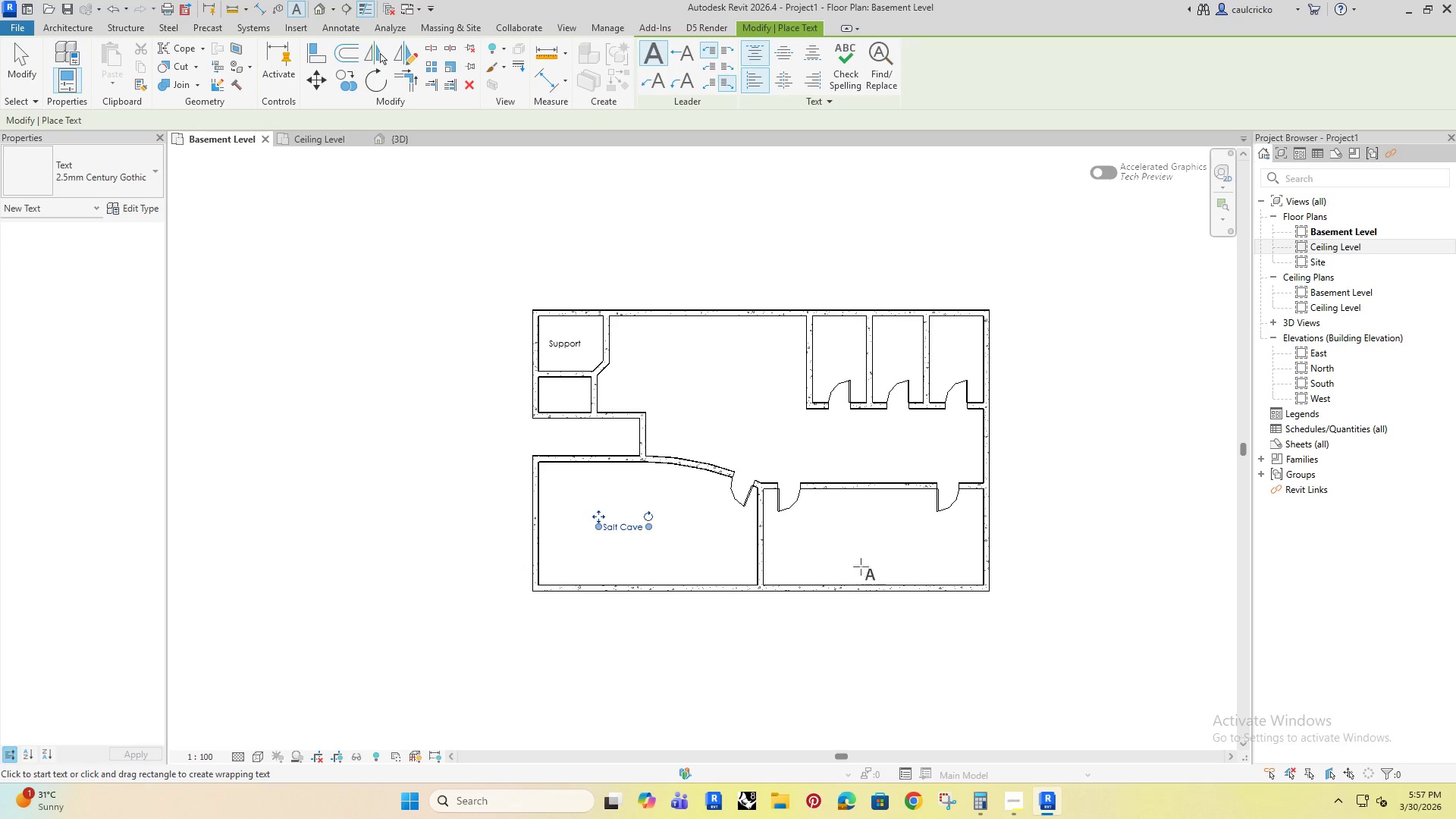 
left_click([846, 537])
 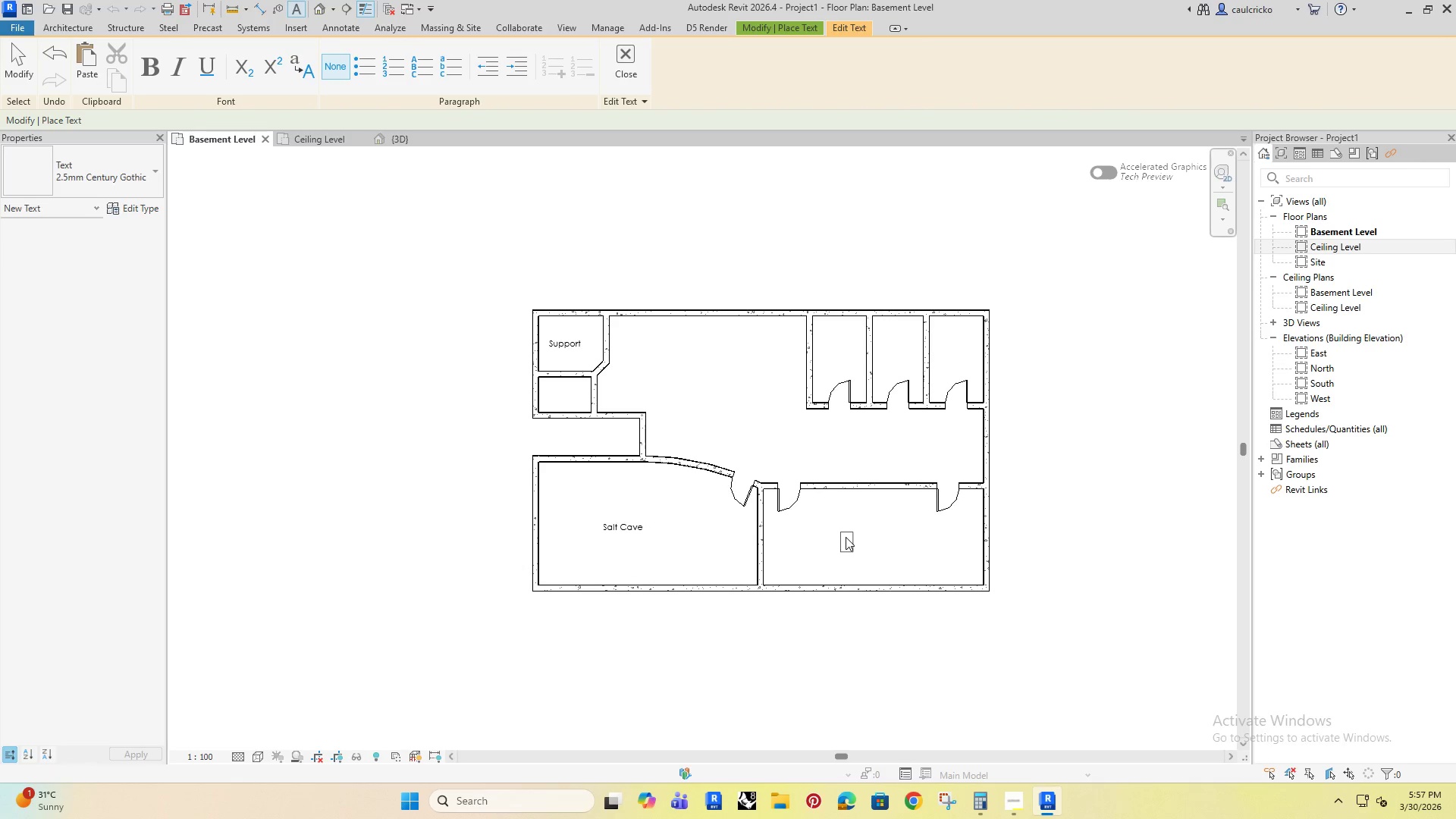 
type(Oxygen Lounge)
 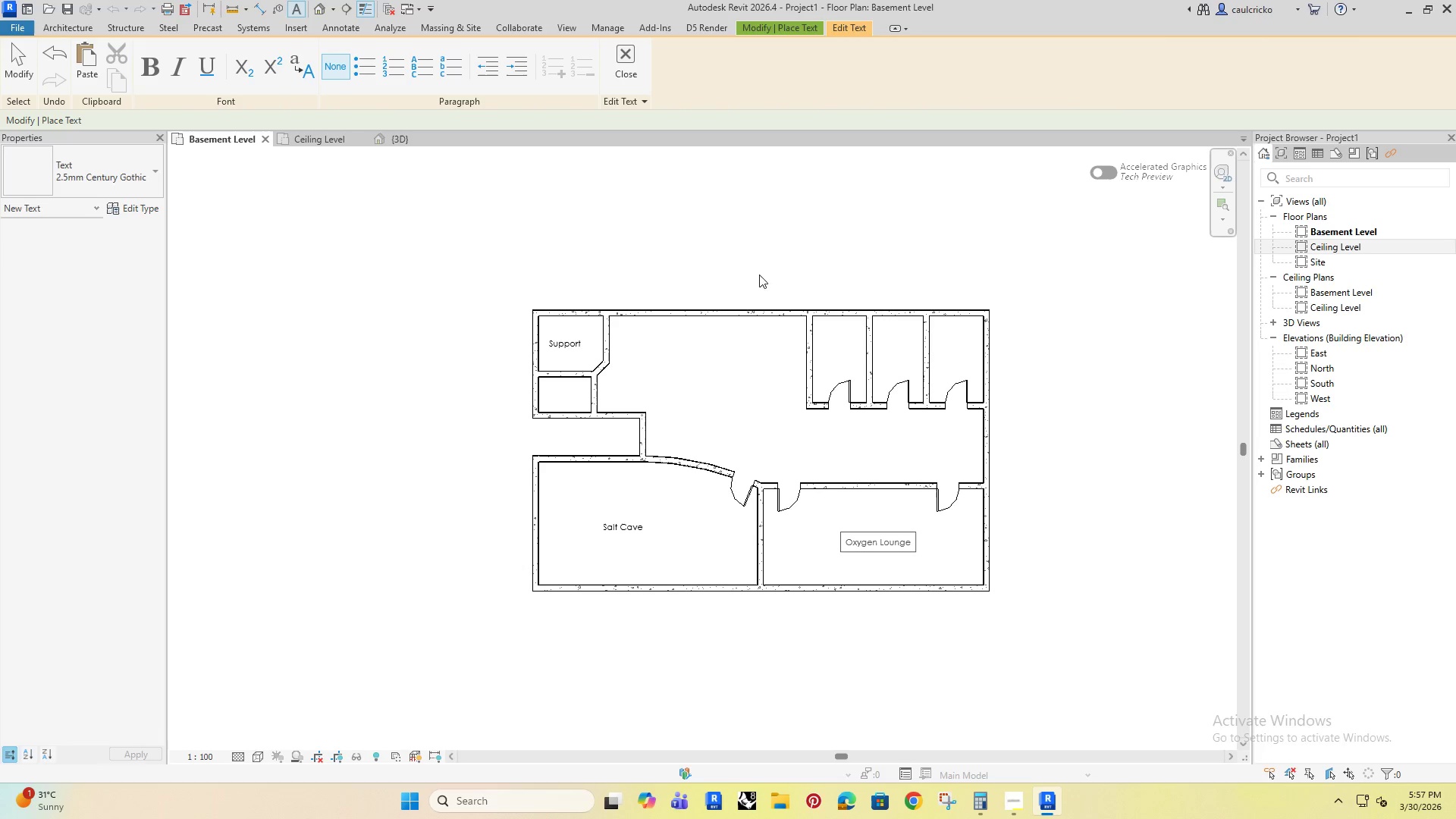 
left_click([632, 64])
 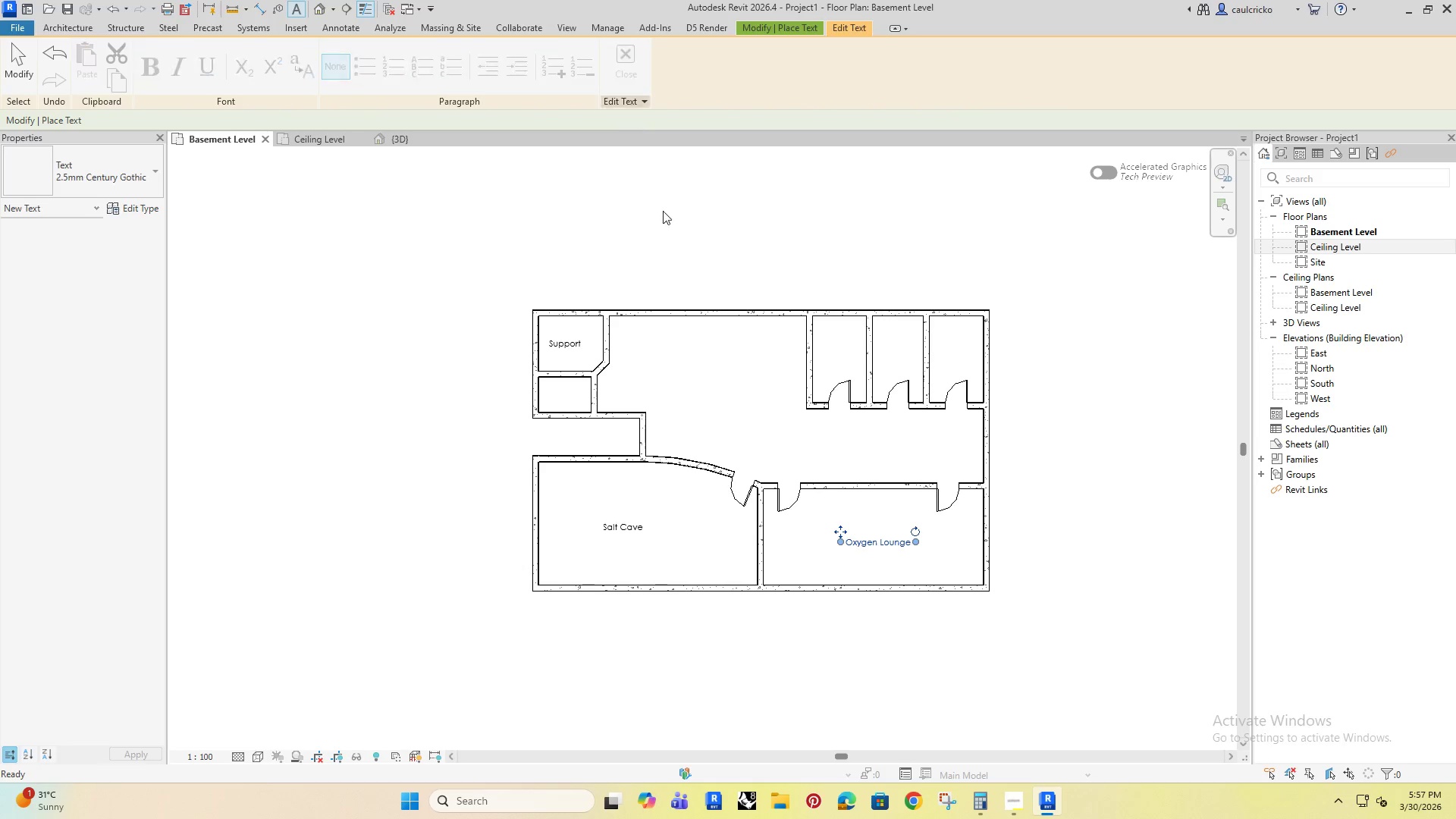 
key(ArrowRight)
 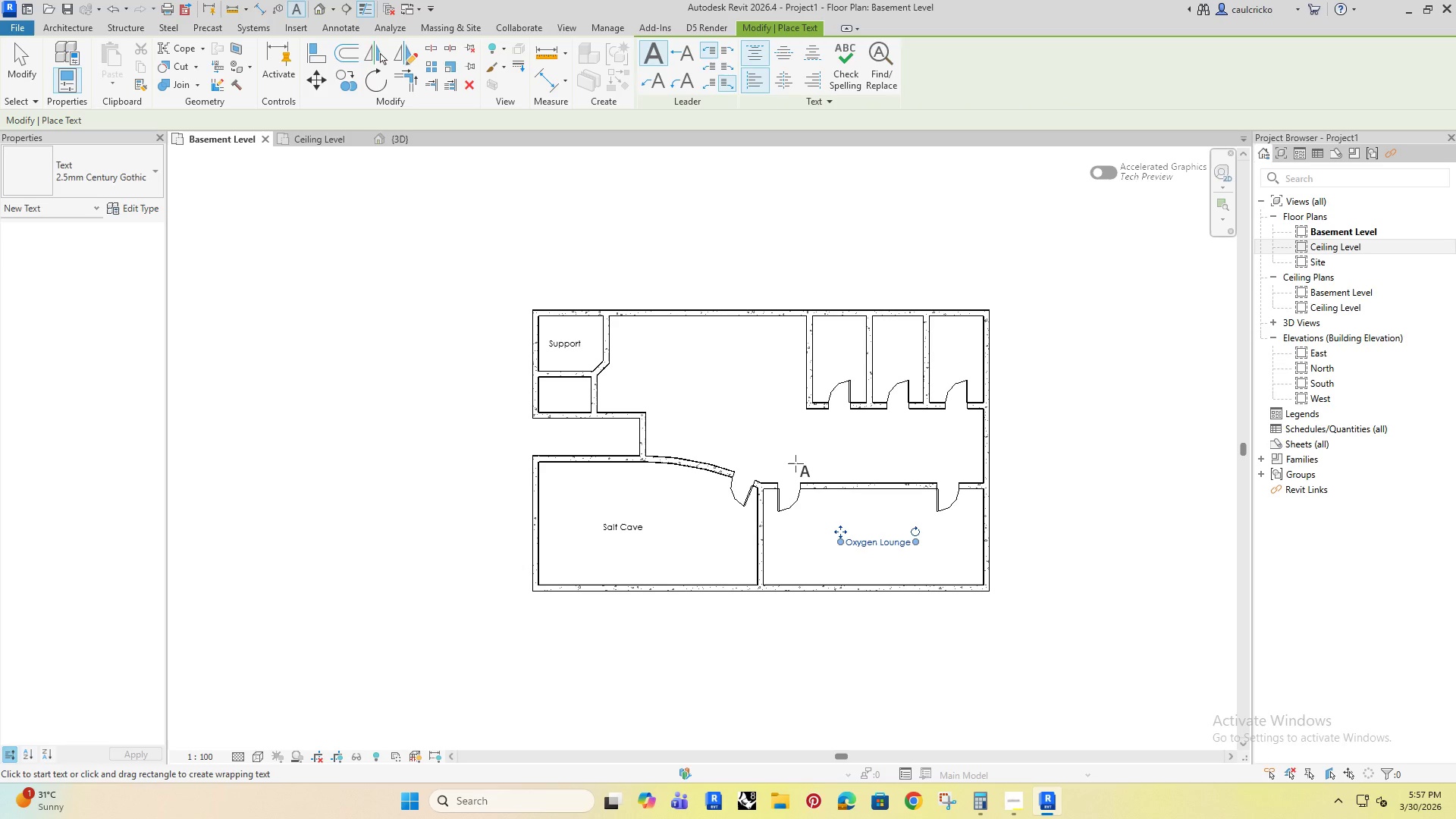 
key(ArrowRight)
 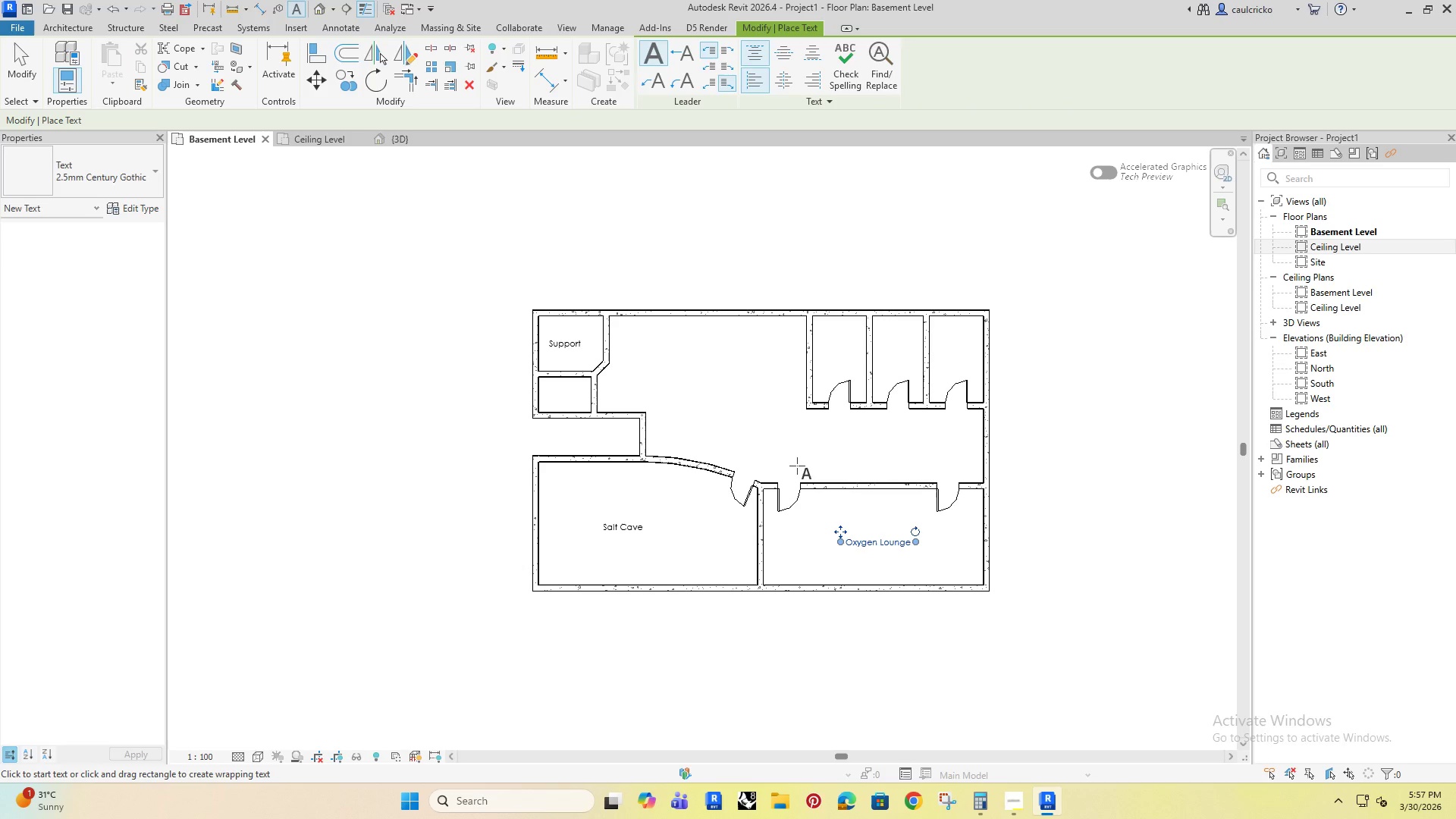 
key(ArrowRight)
 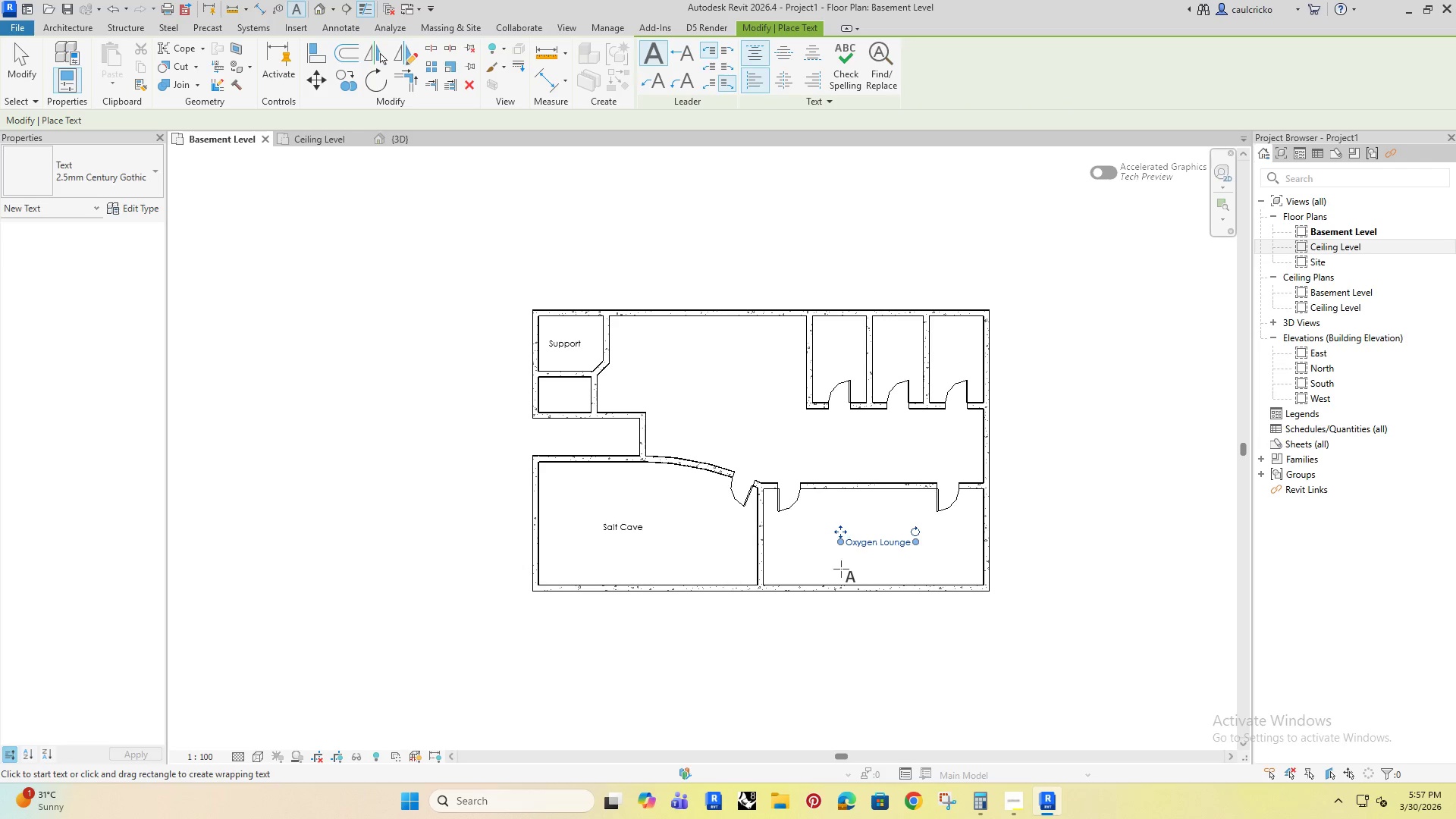 
left_click([733, 444])
 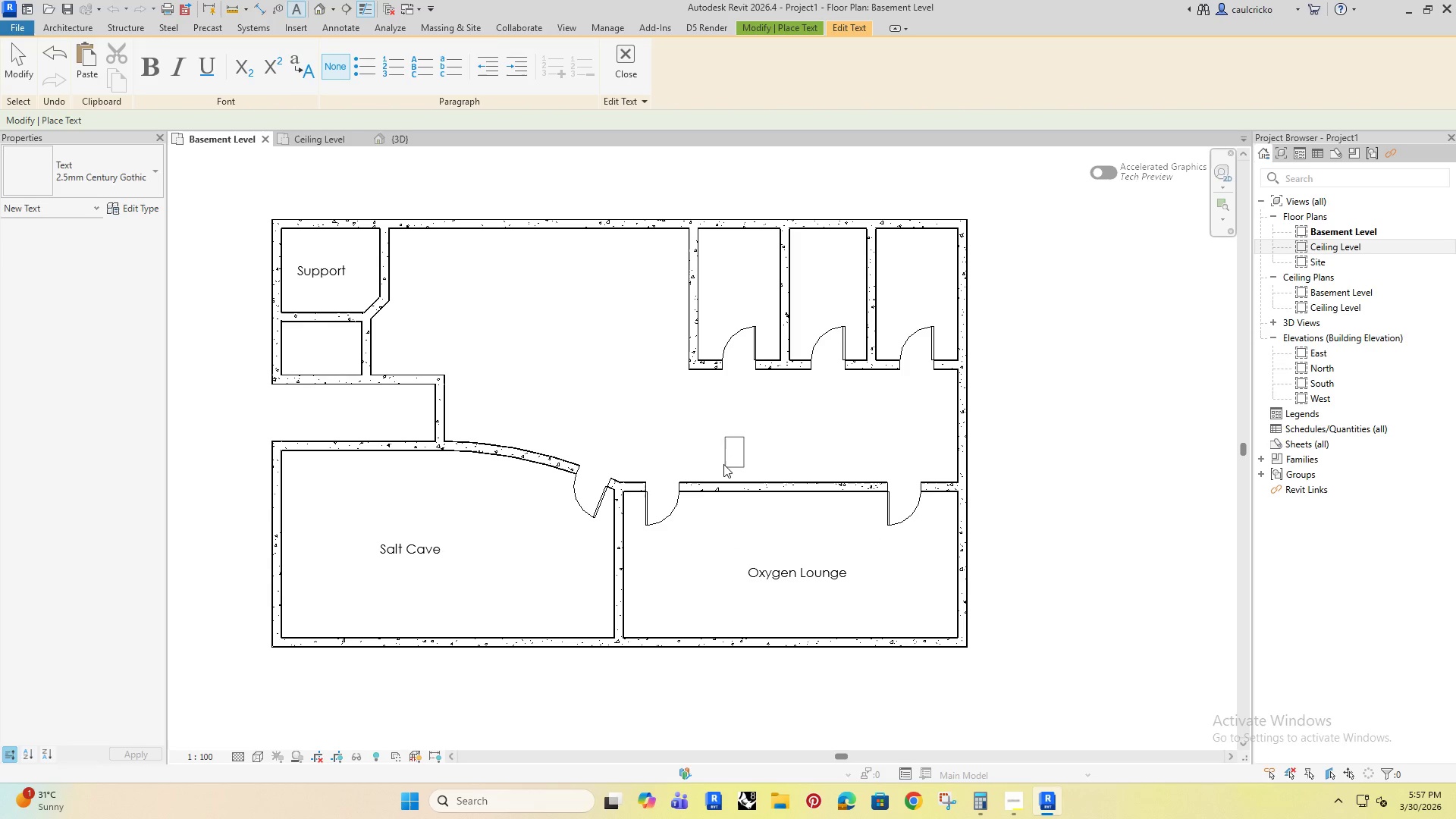 
type(Hall)
 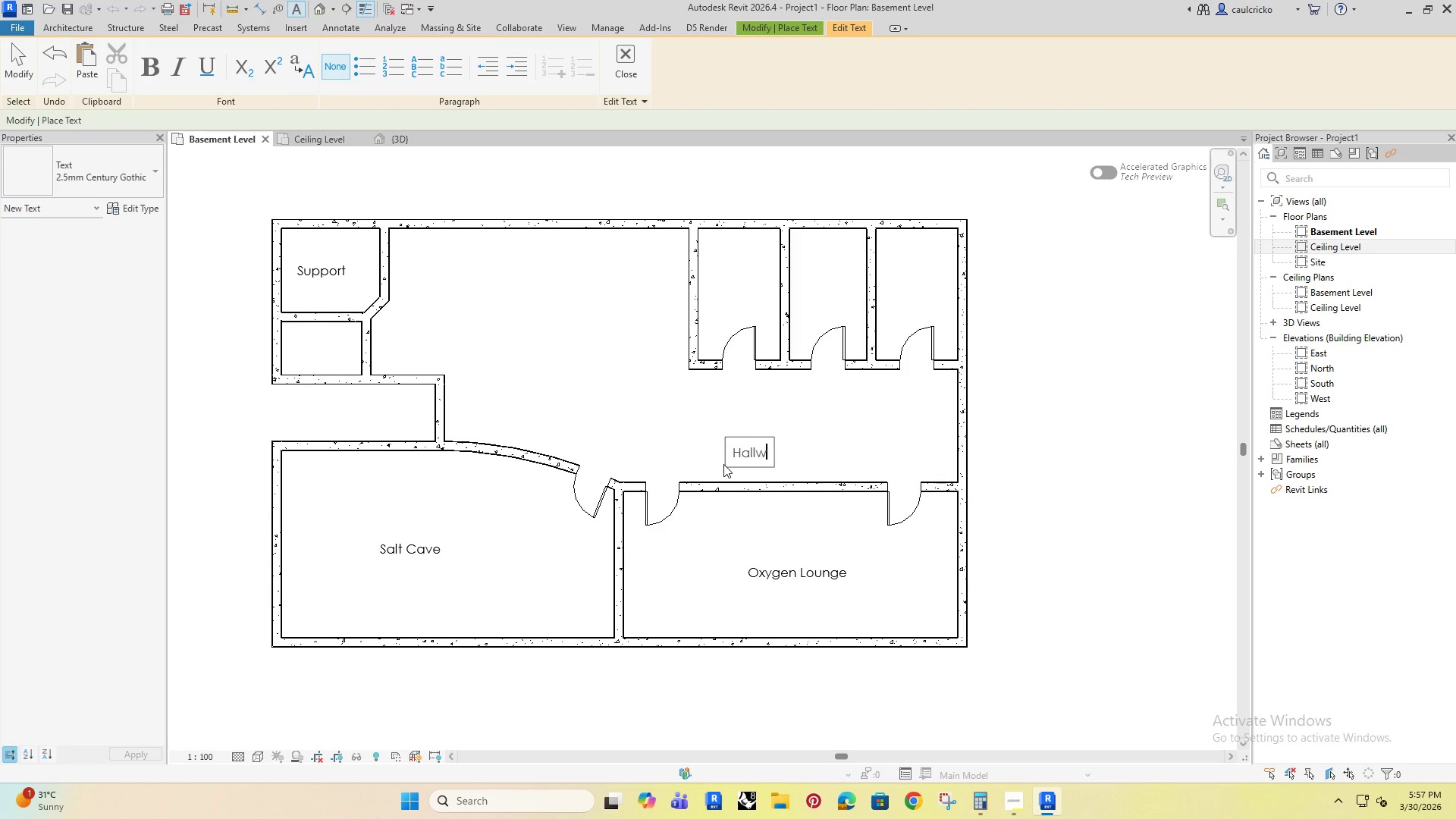 
scroll: coordinate [731, 464], scroll_direction: up, amount: 3.0
 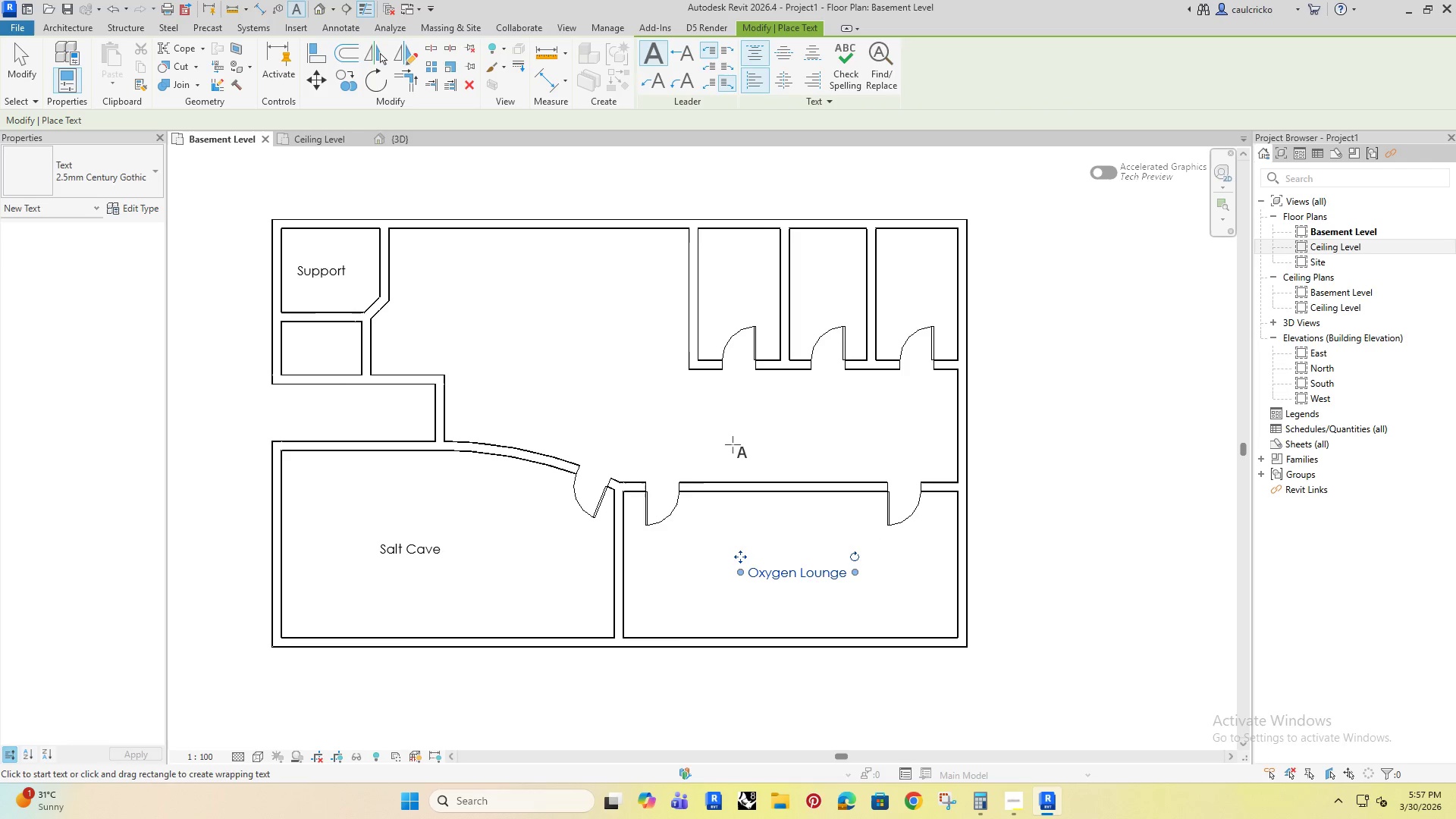 
type(way With Cove Liv)
key(Backspace)
type(ghting)
 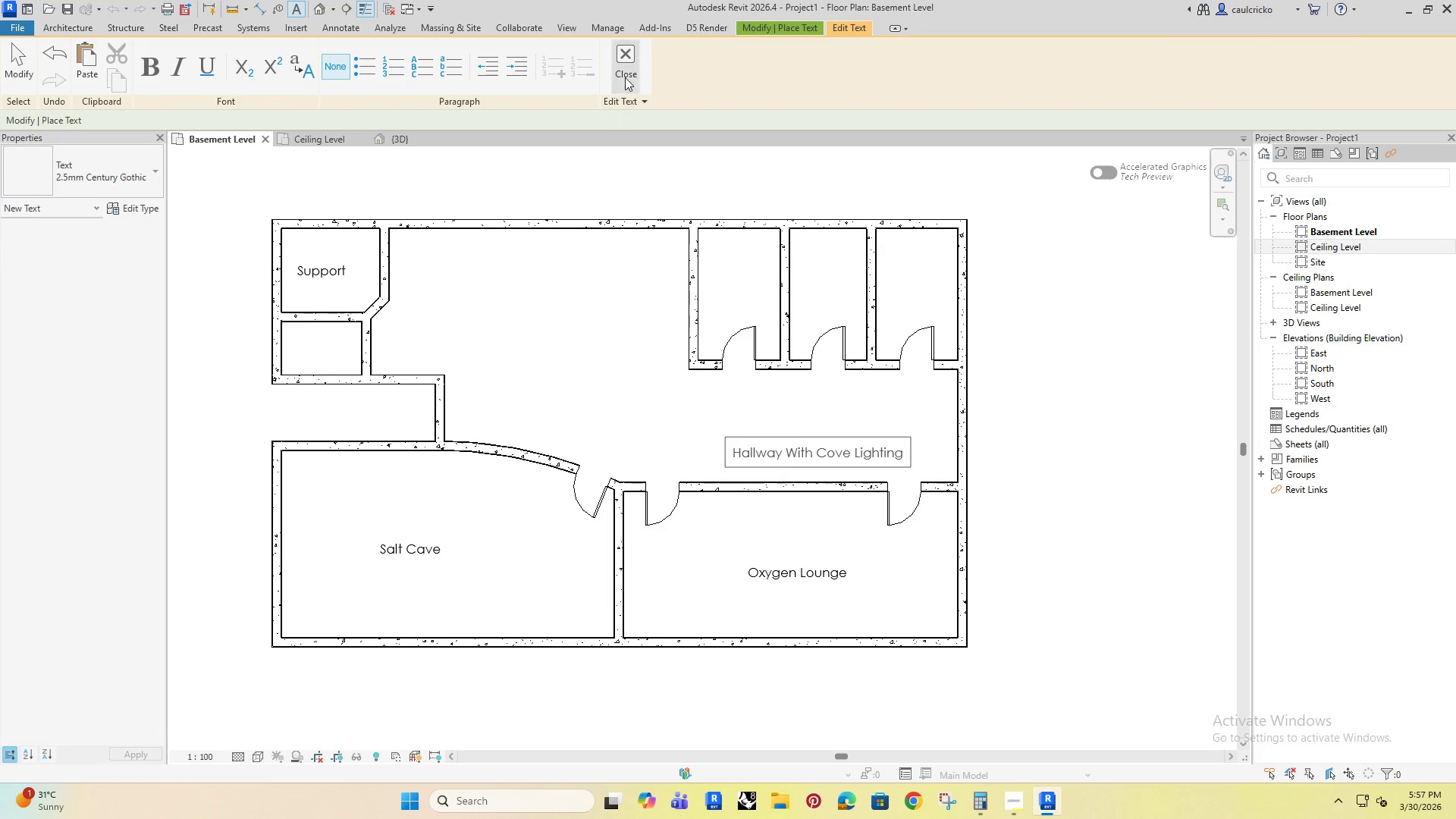 
left_click([630, 61])
 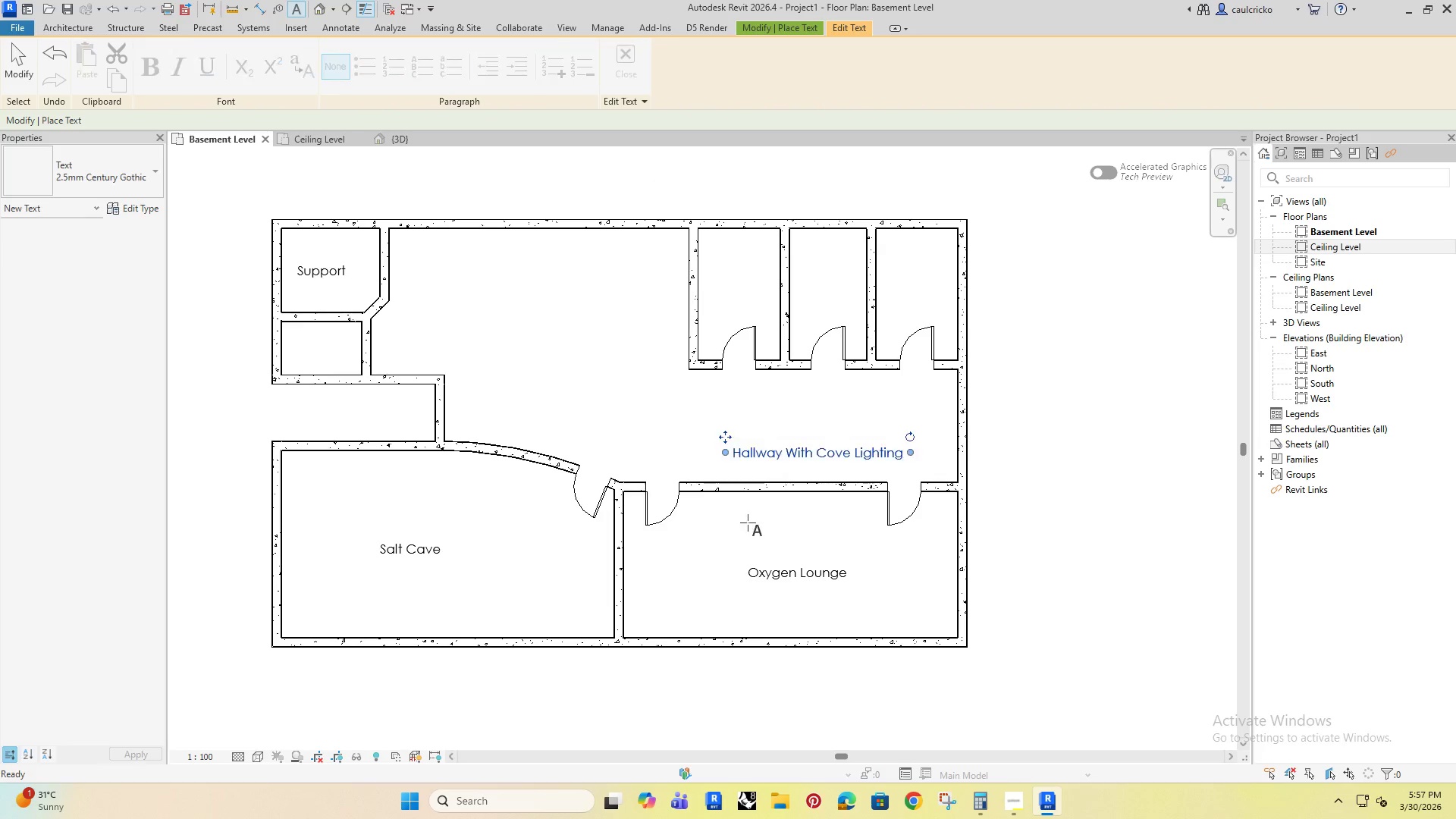 
key(ArrowUp)
 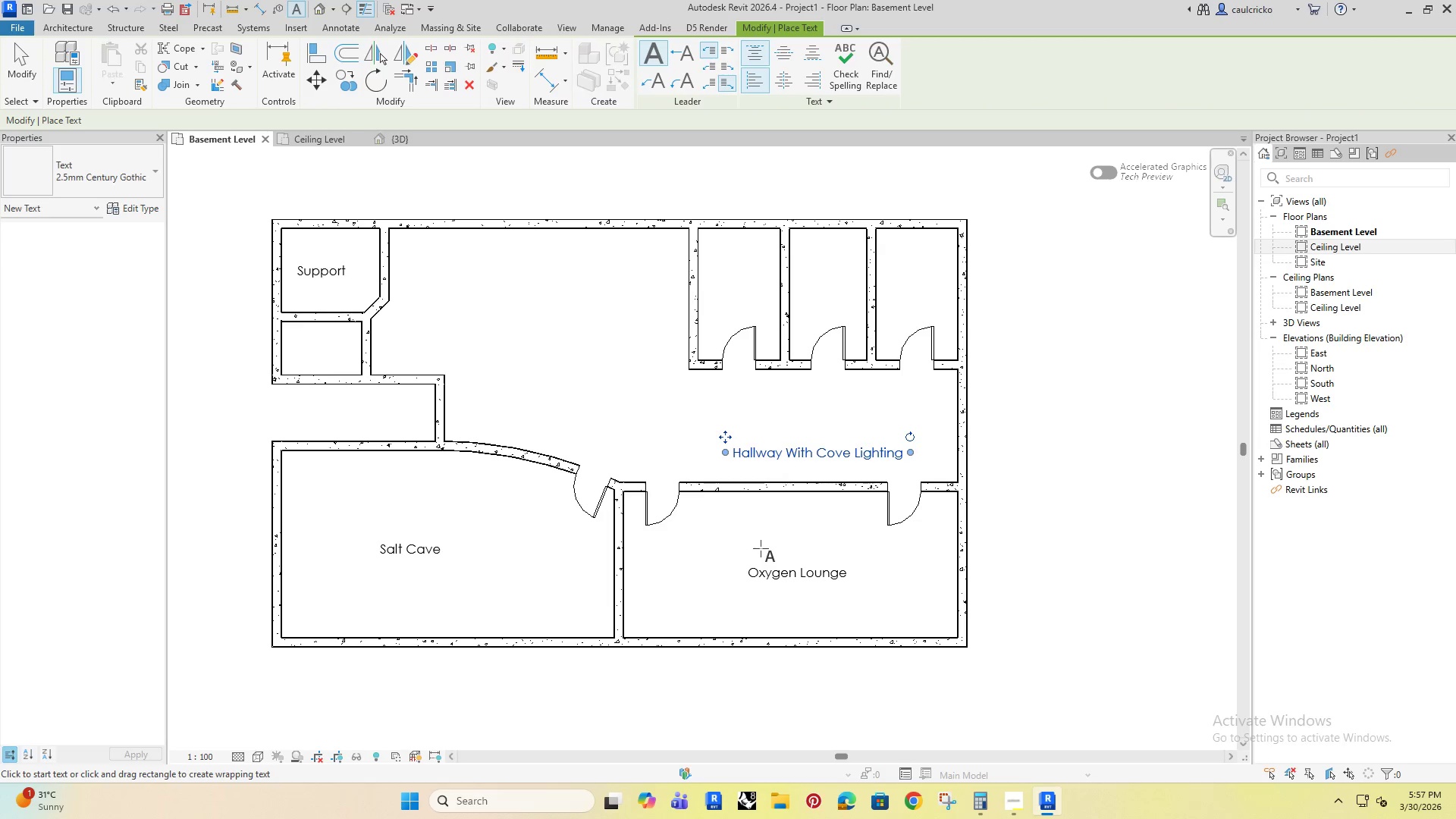 
key(ArrowUp)
 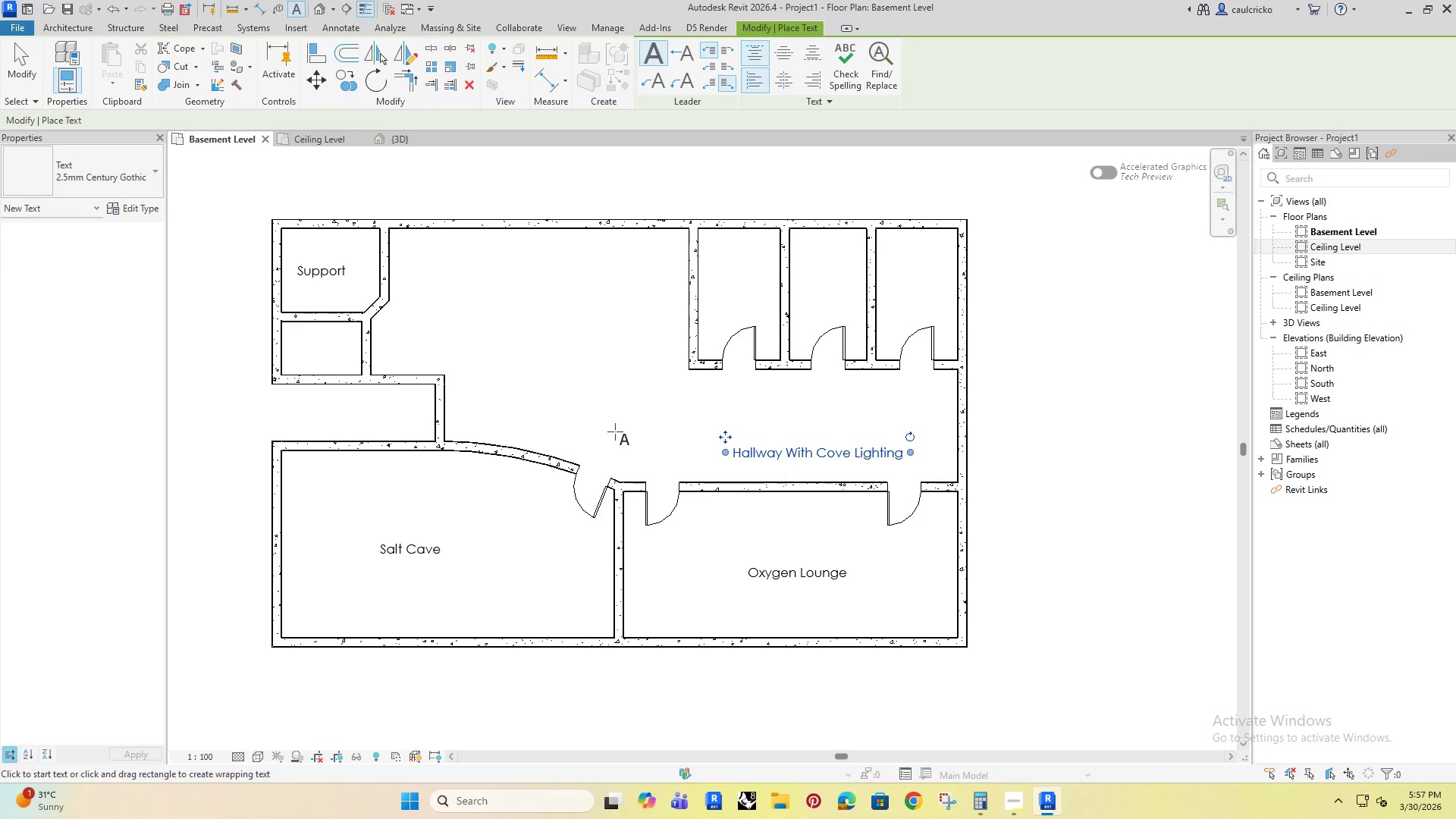 
key(Escape)
 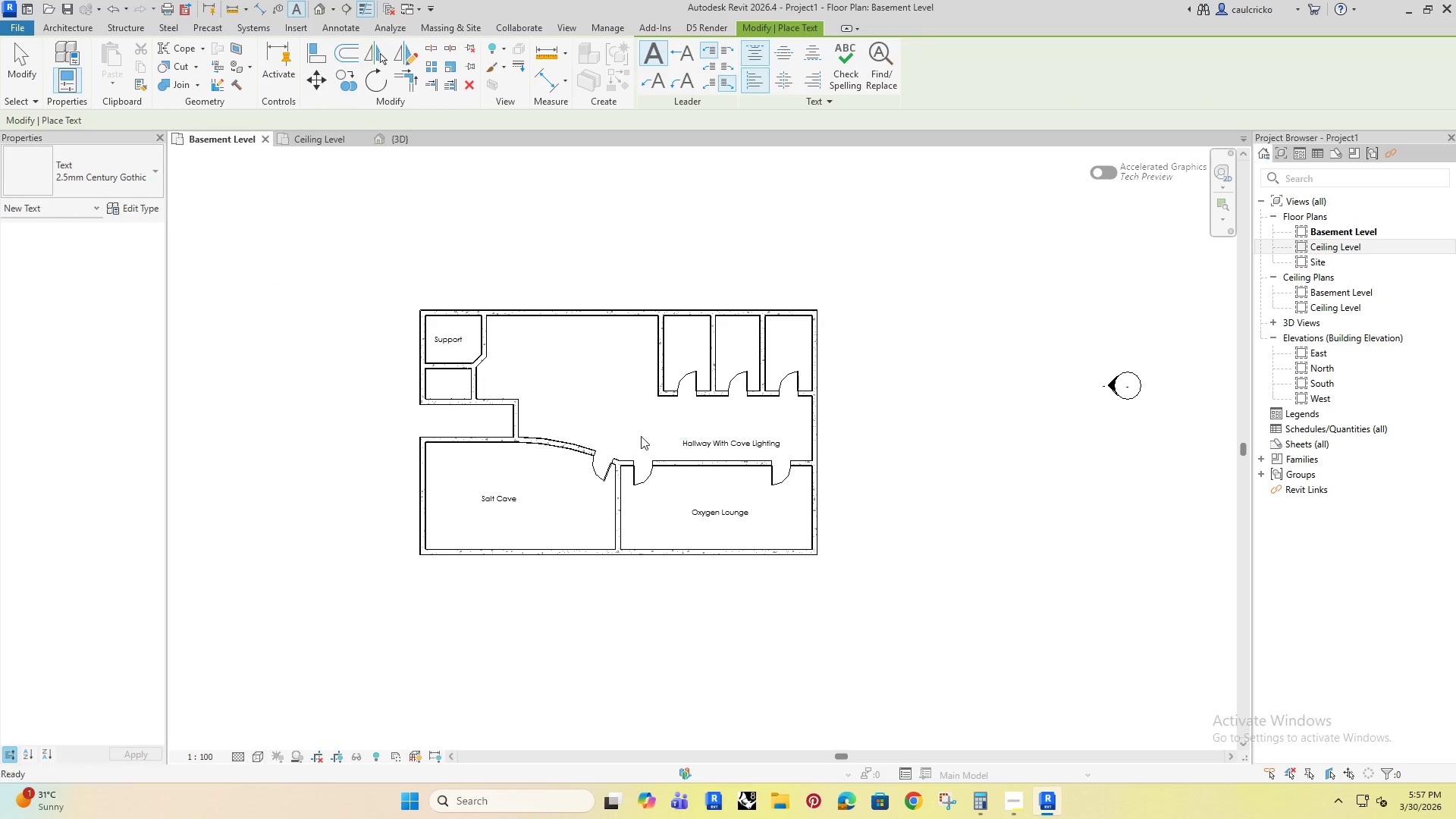 
key(Escape)
 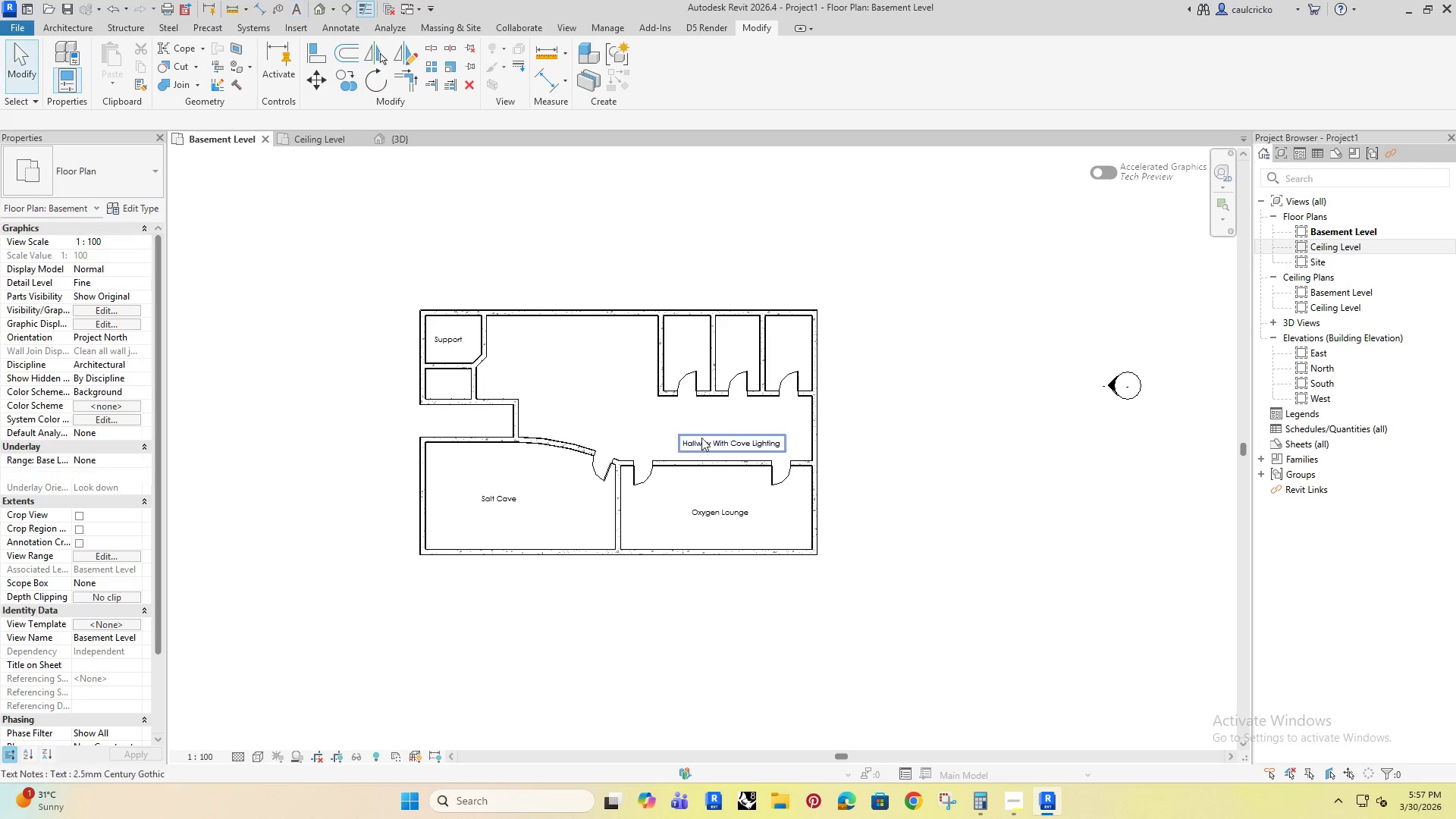 
key(Escape)
 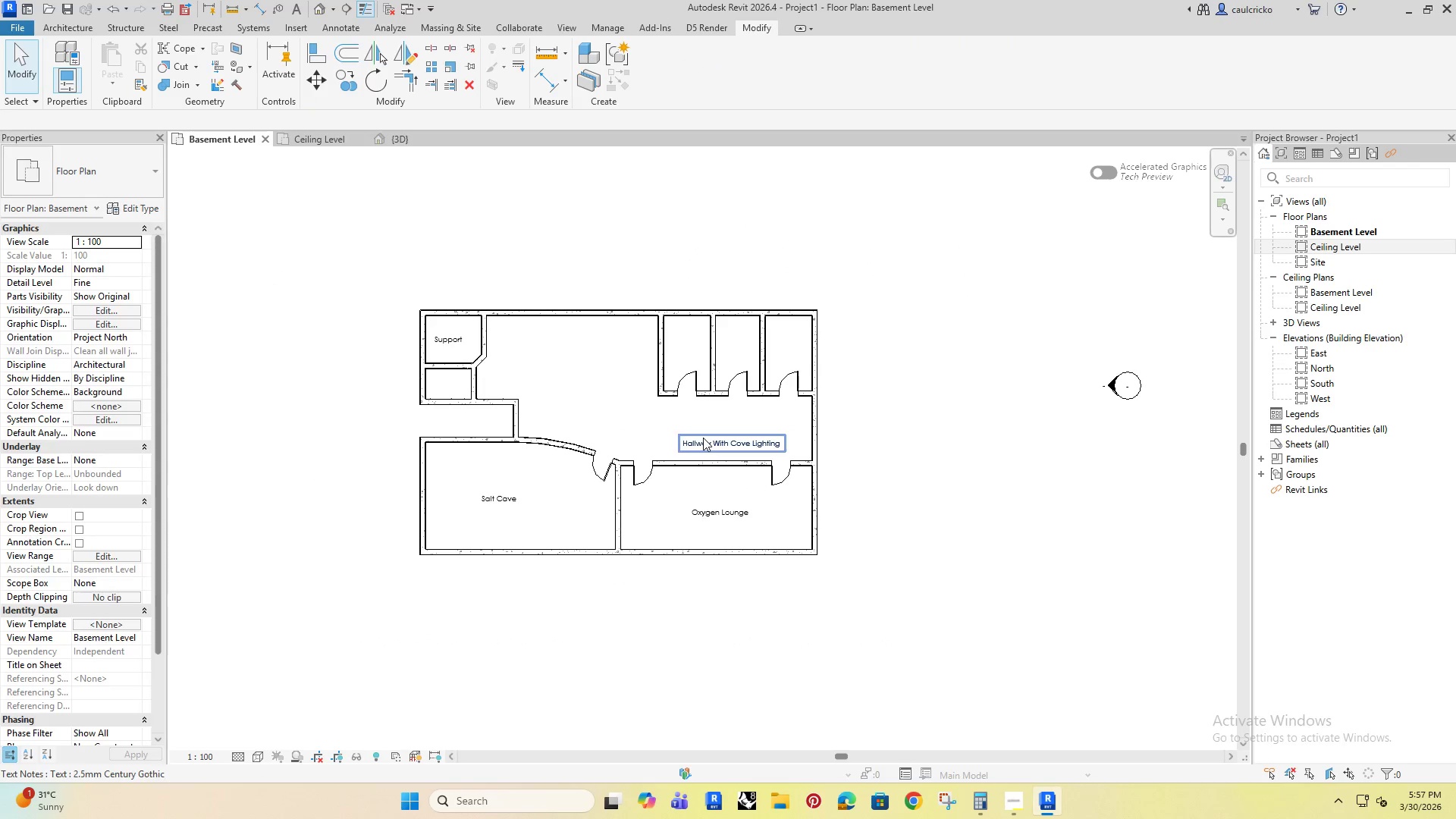 
left_click([703, 438])
 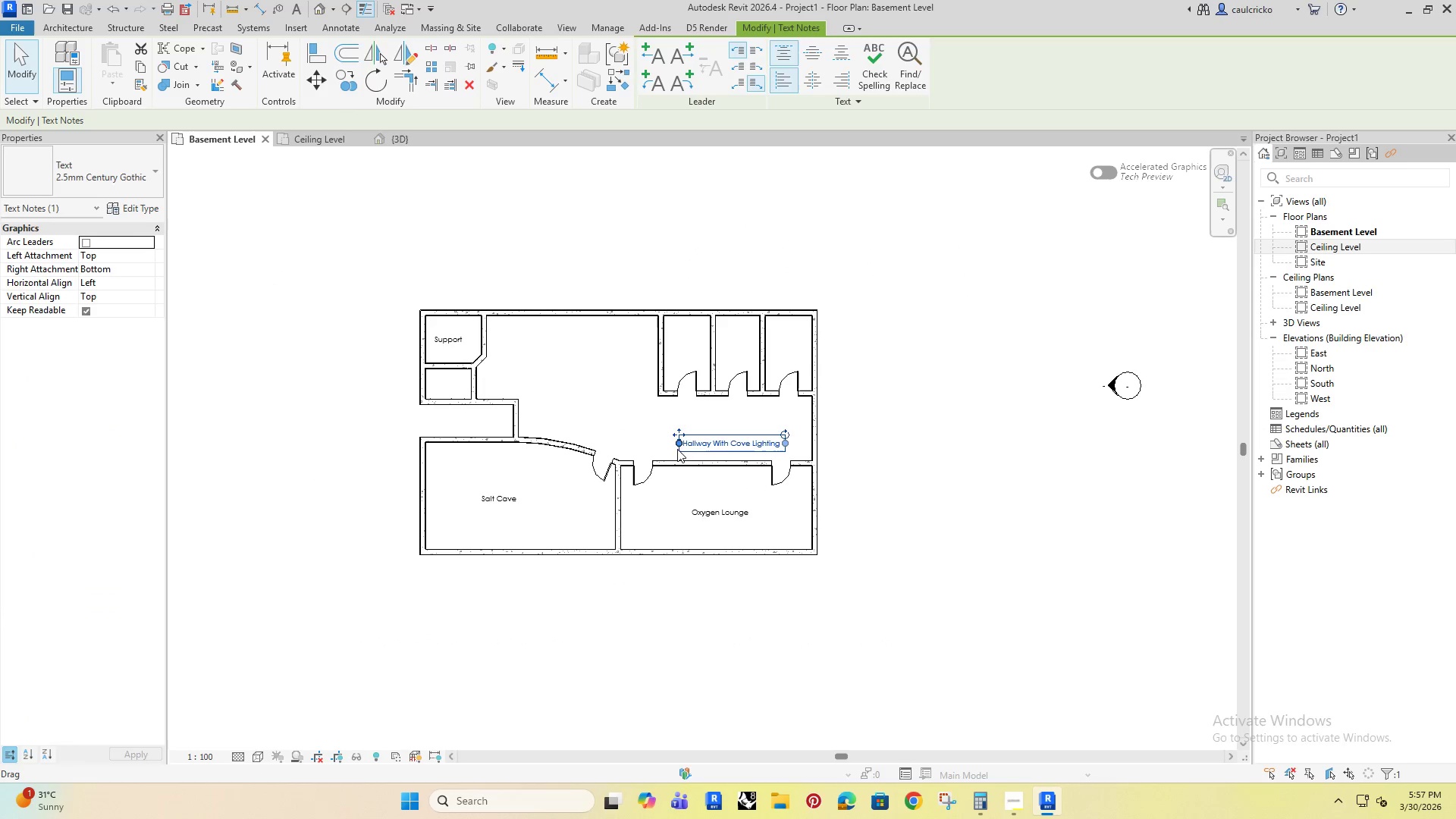 
key(ArrowUp)
 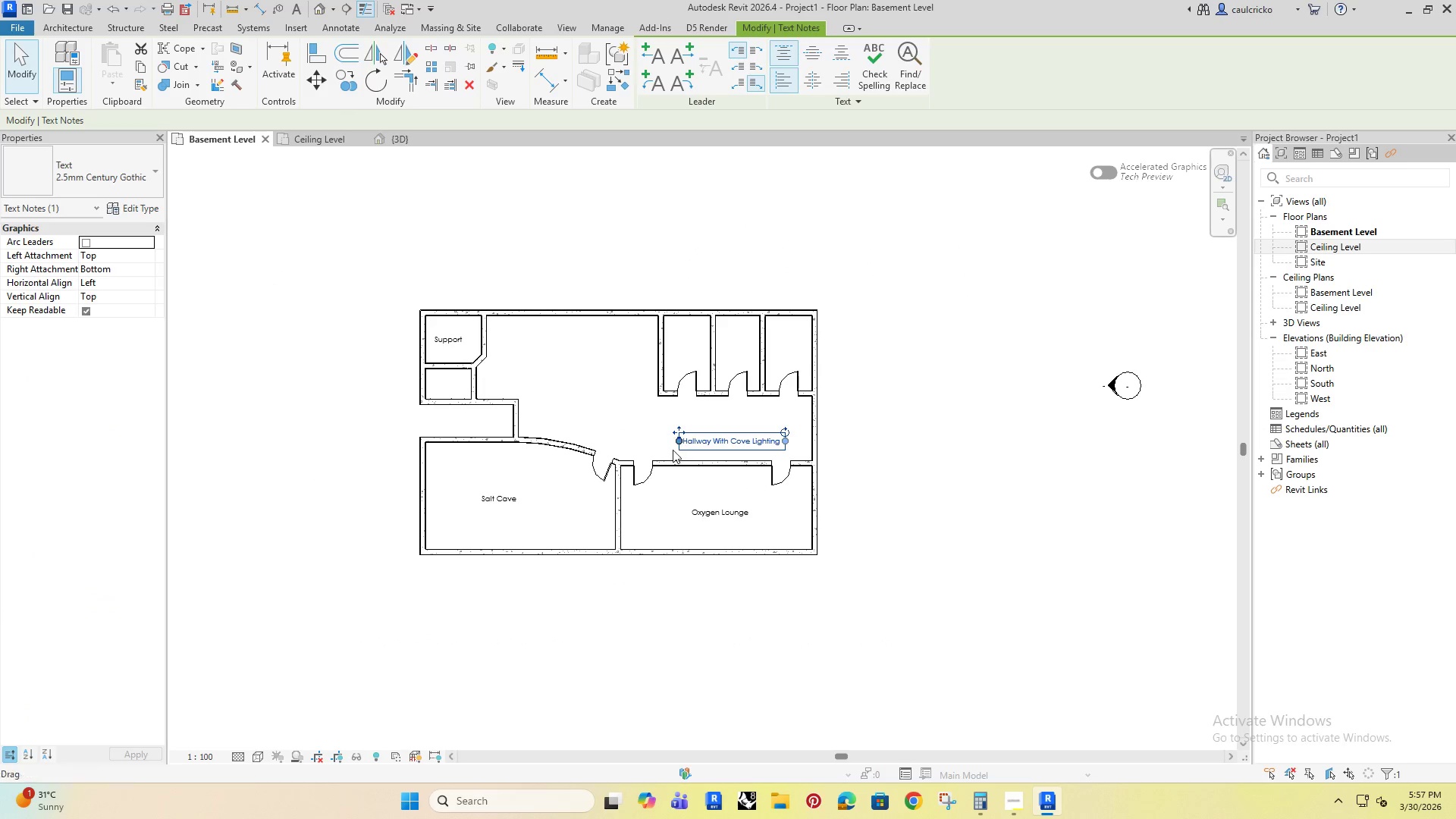 
key(ArrowUp)
 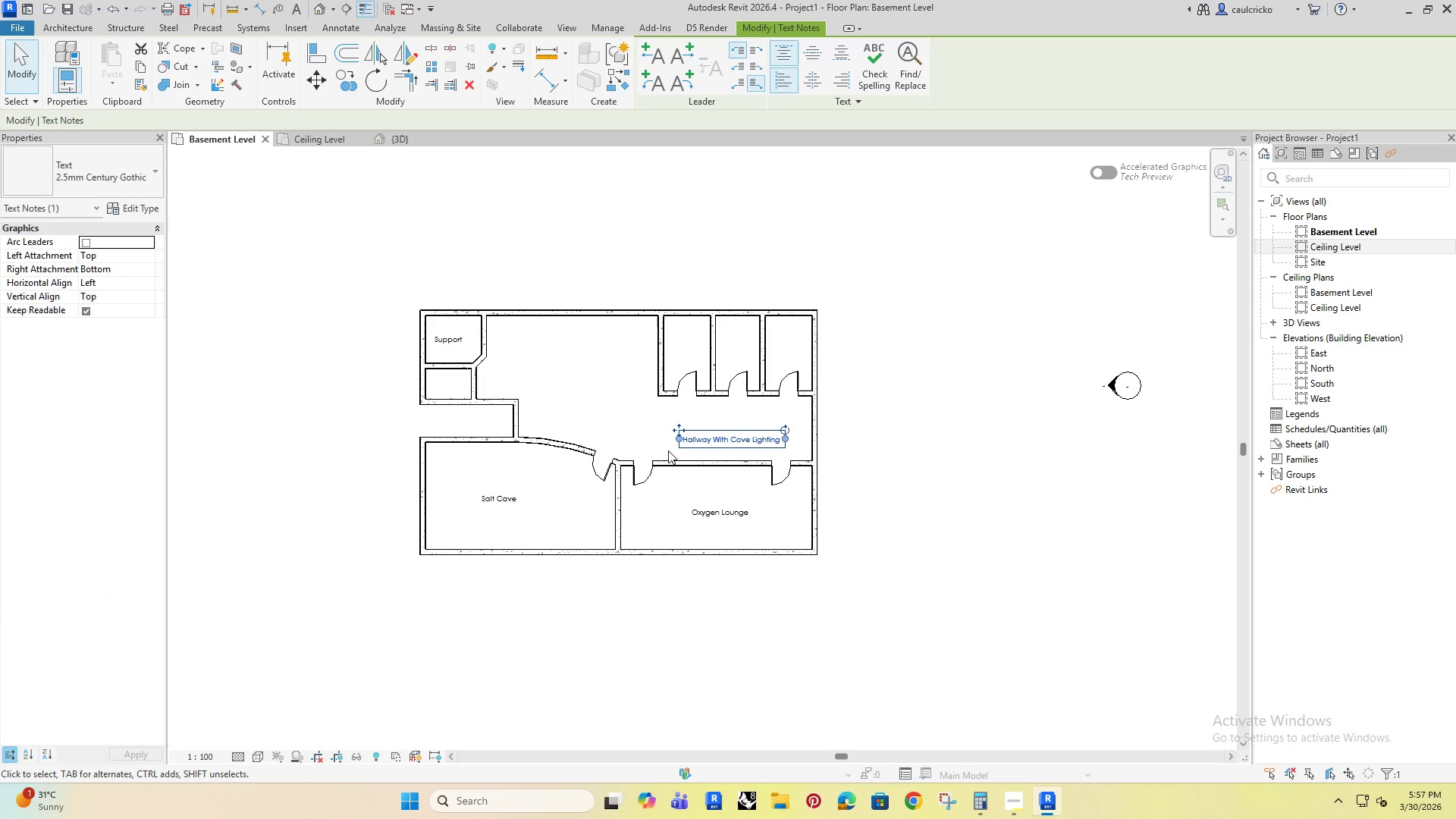 
key(ArrowUp)
 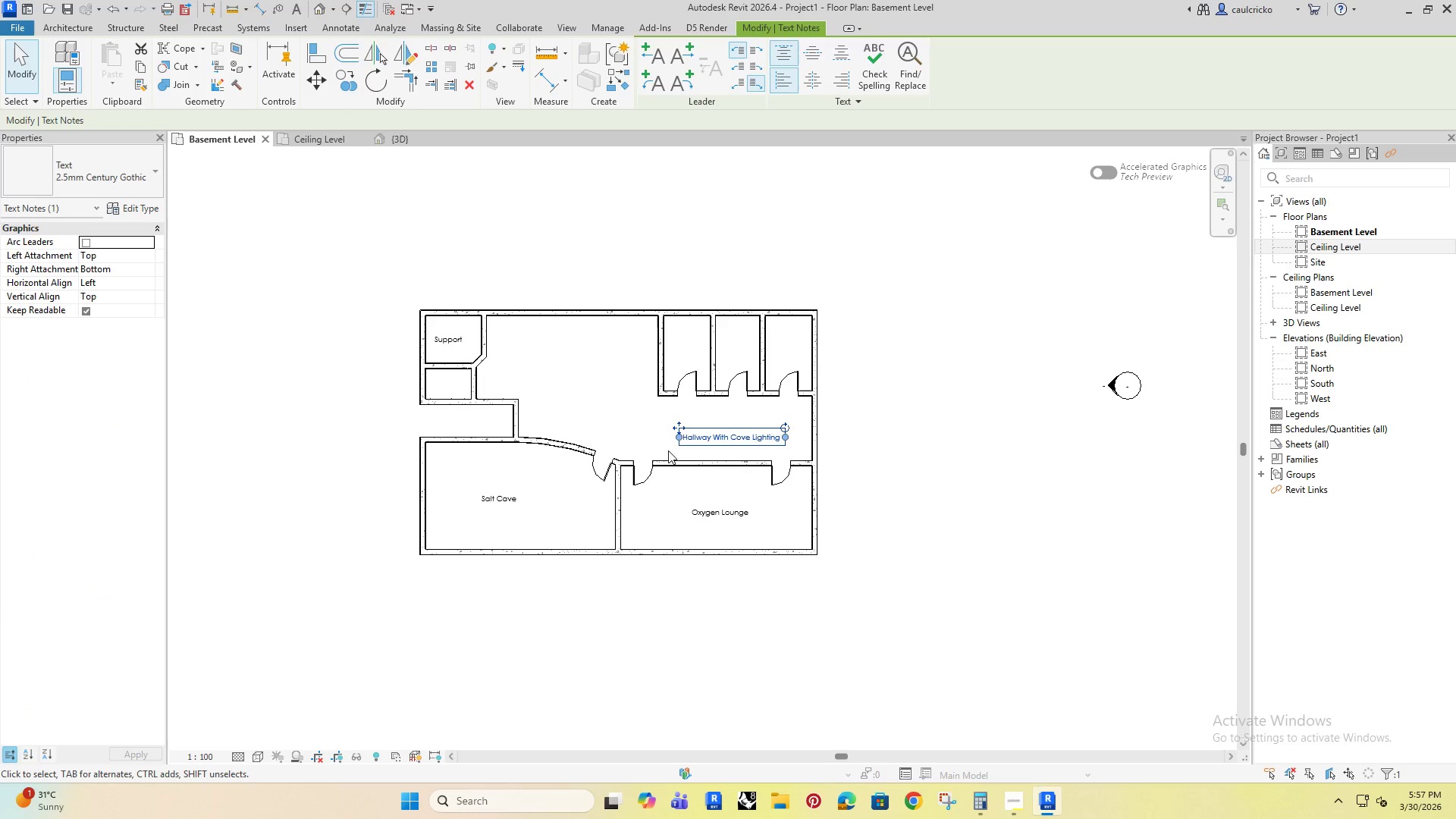 
key(ArrowUp)
 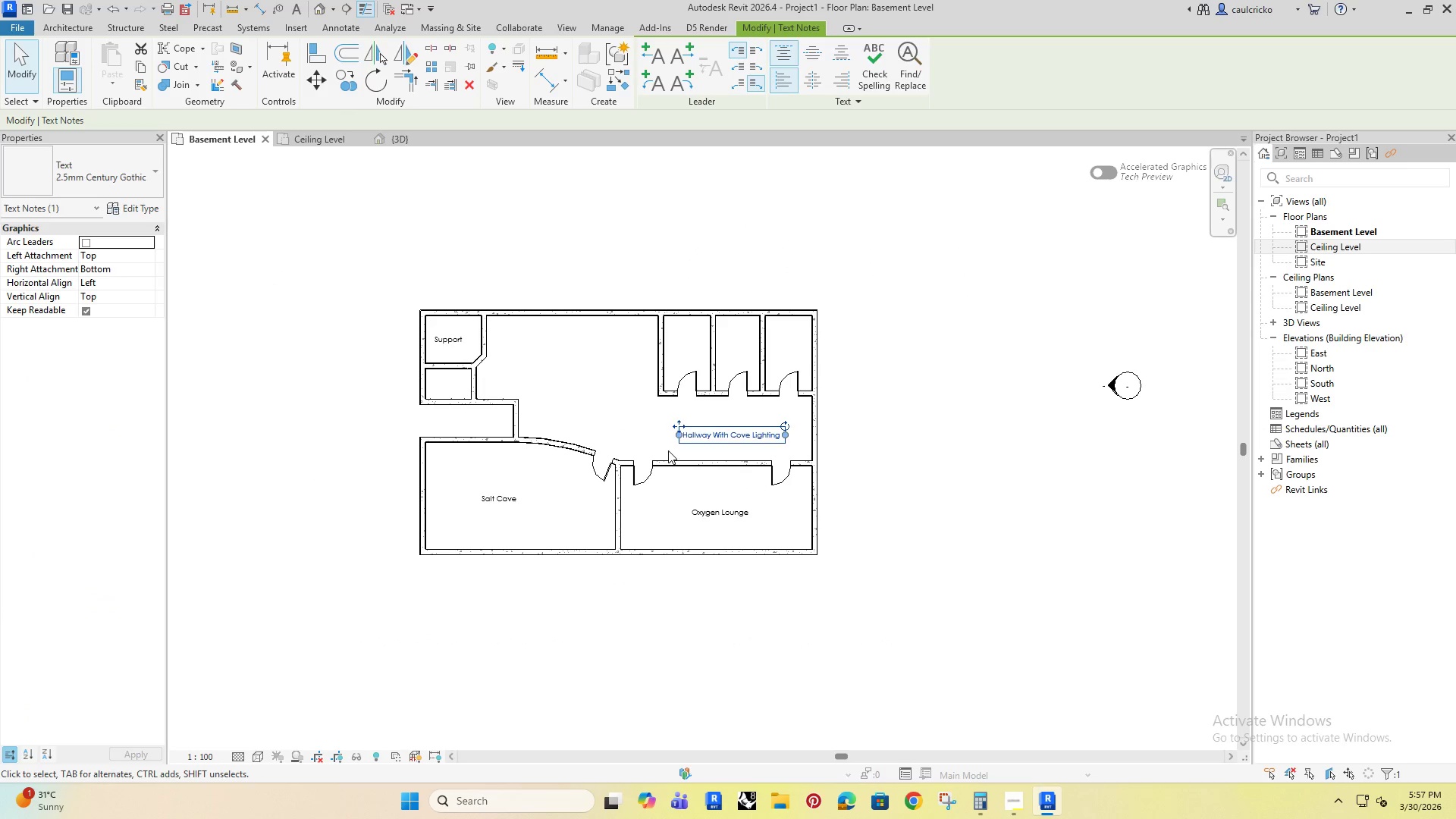 
key(ArrowUp)
 